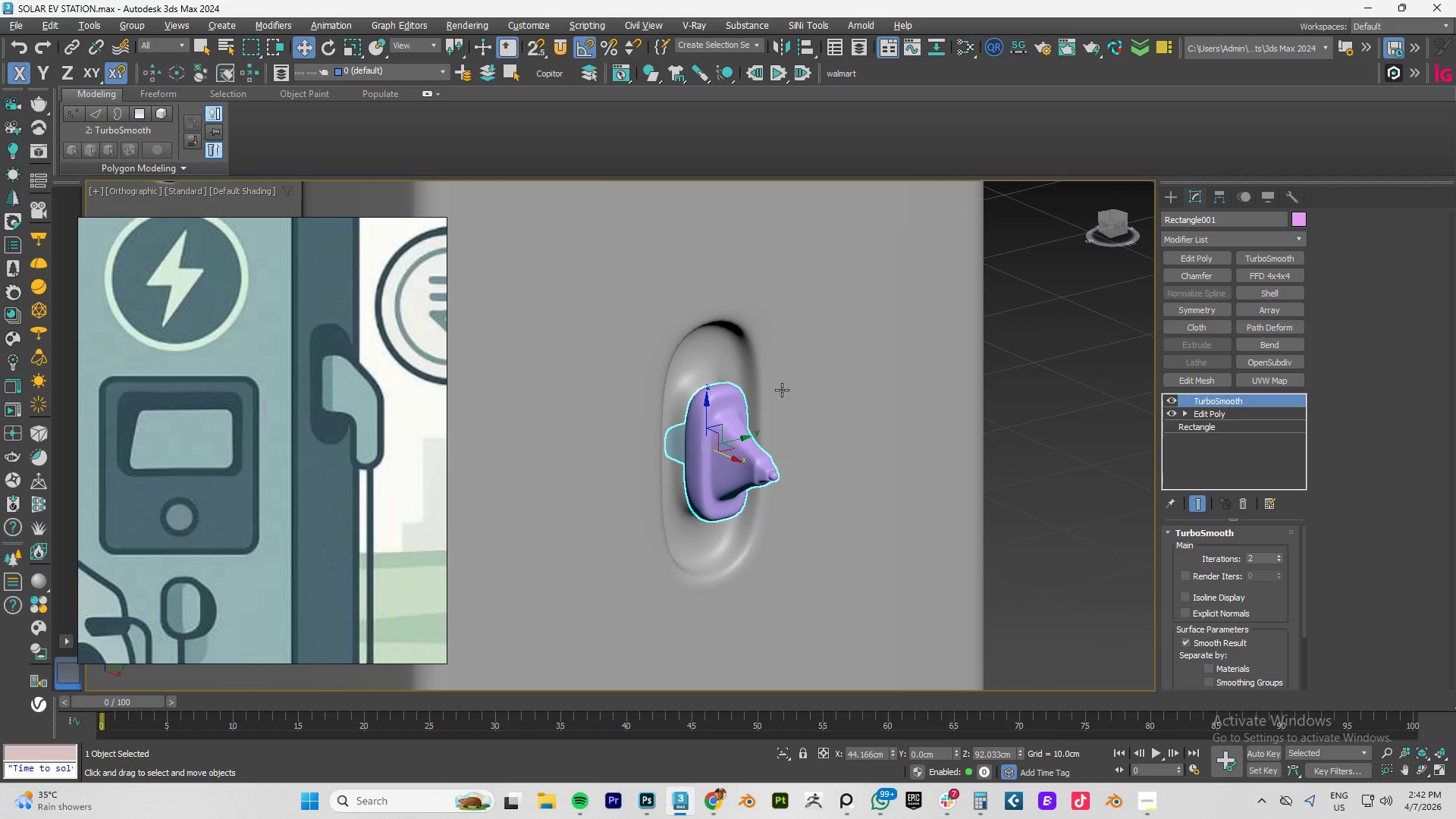 
key(Alt+AltLeft)
 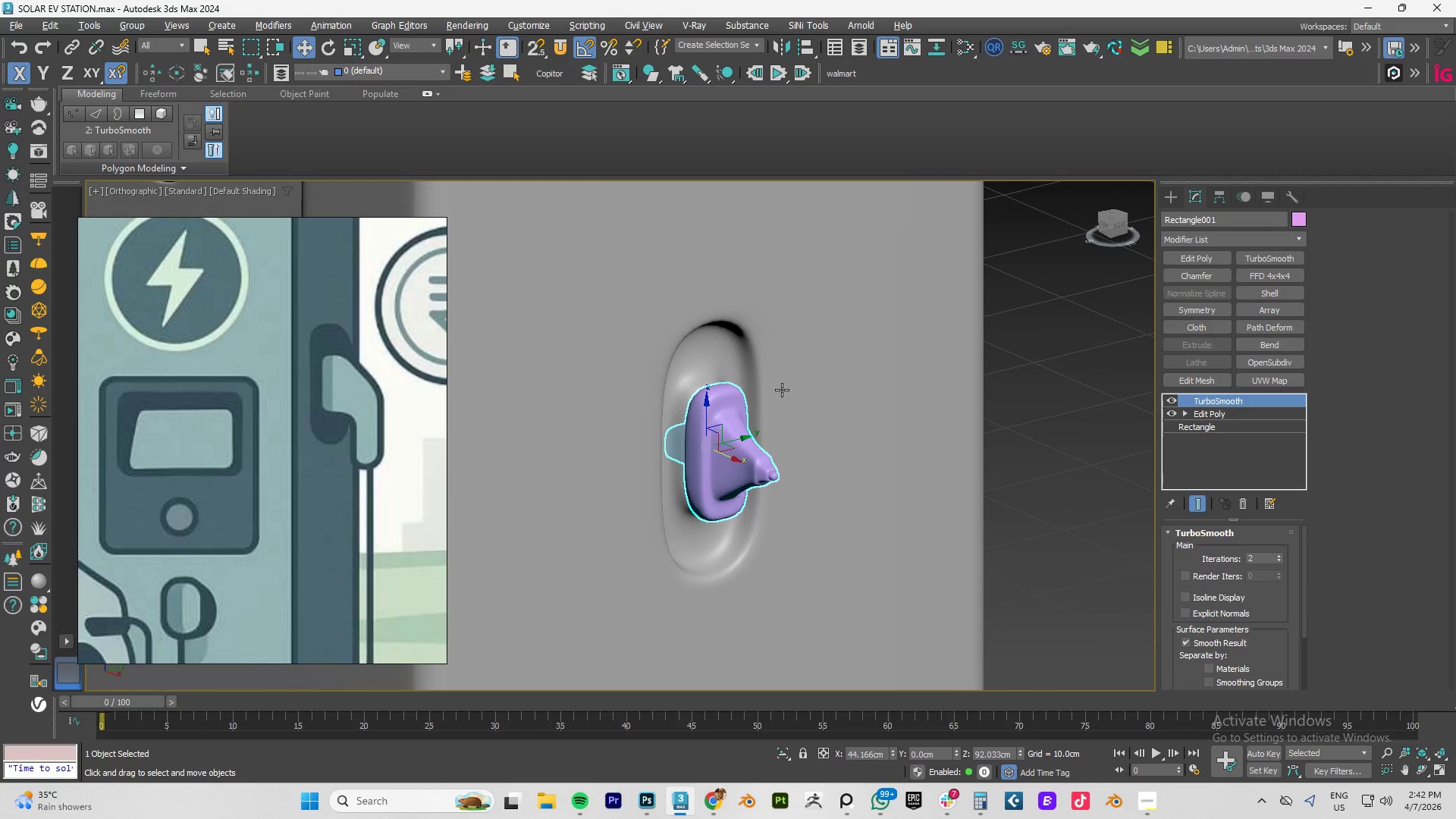 
key(Alt+AltLeft)
 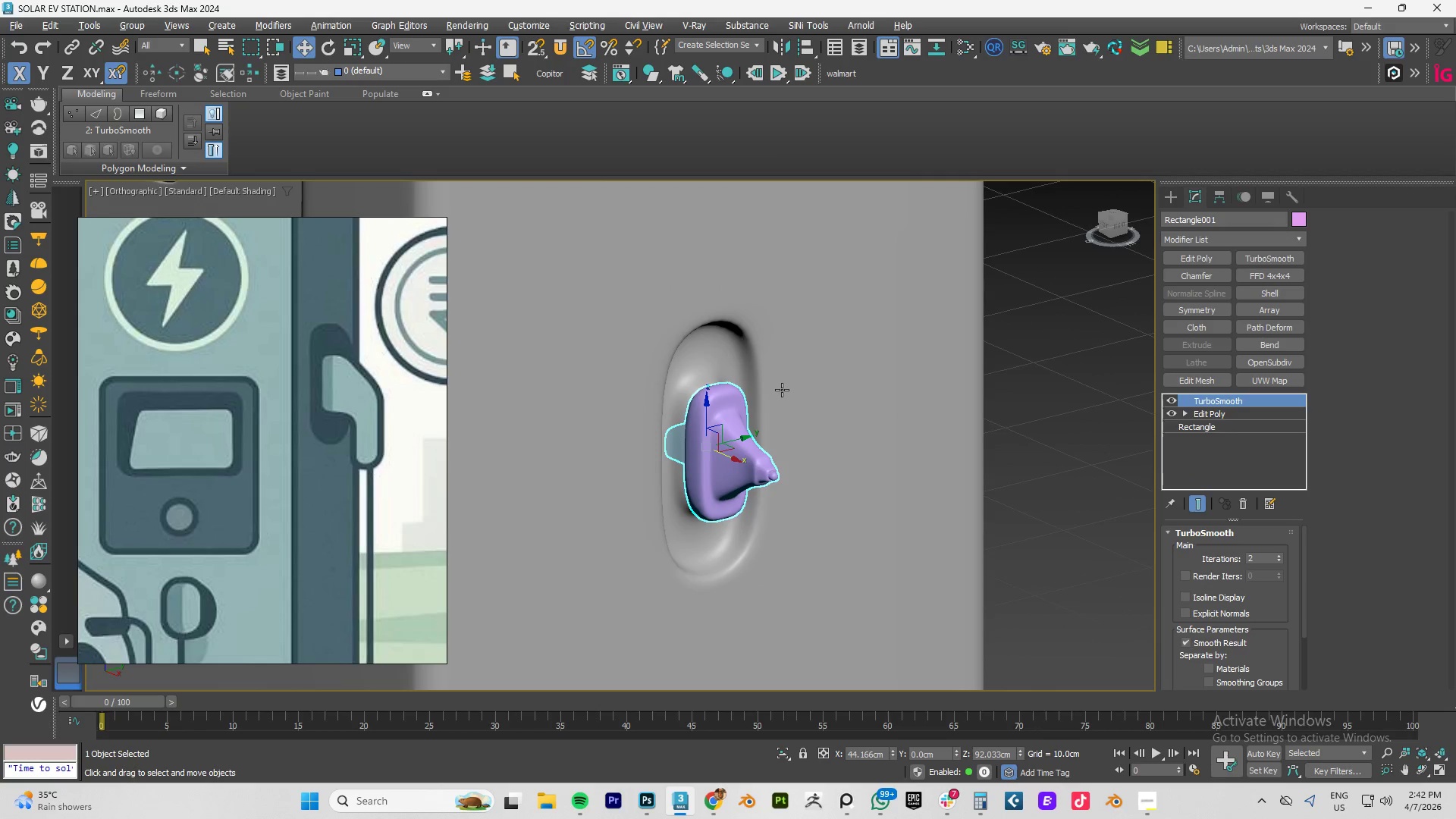 
key(Alt+AltLeft)
 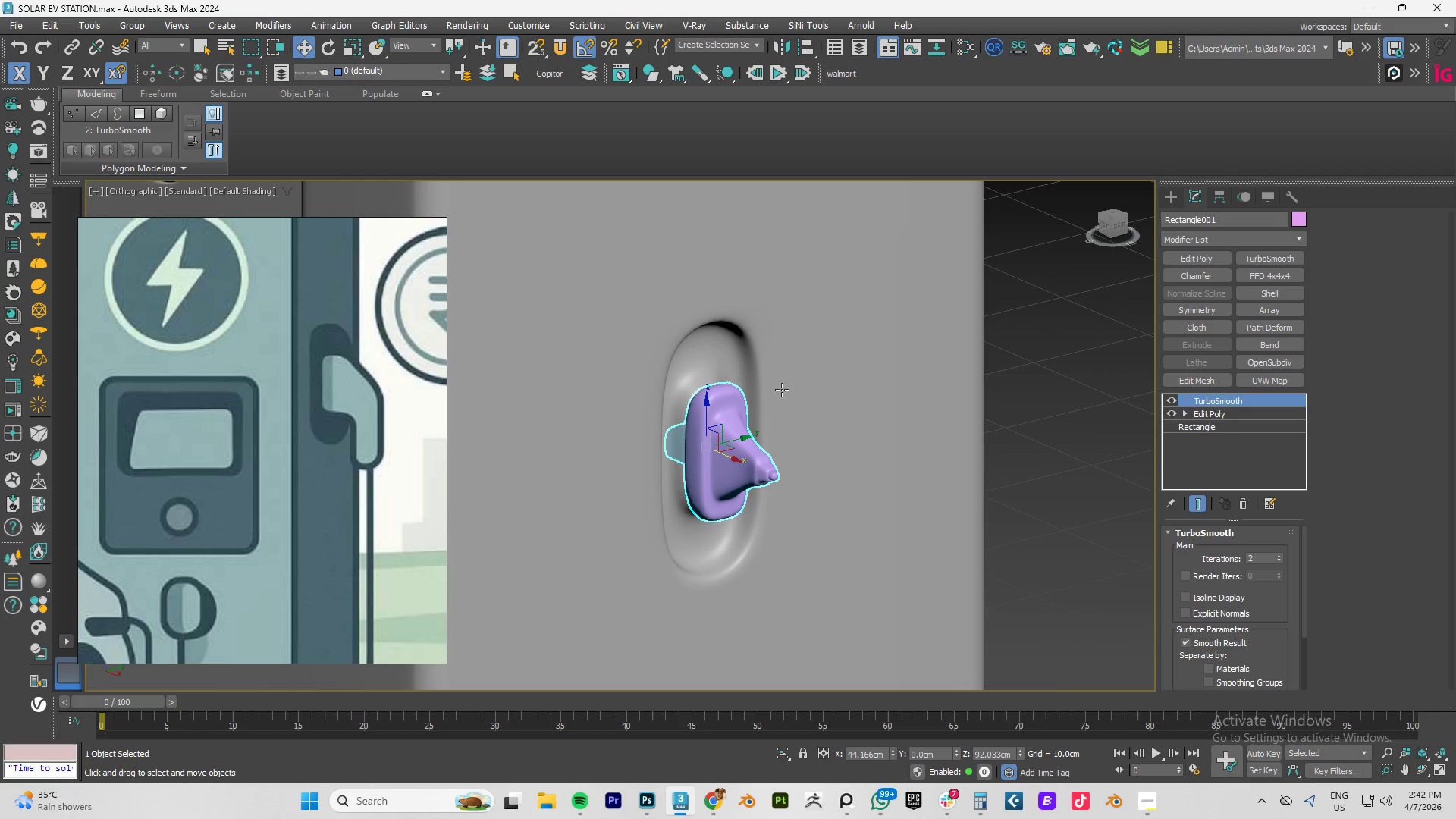 
key(Alt+AltLeft)
 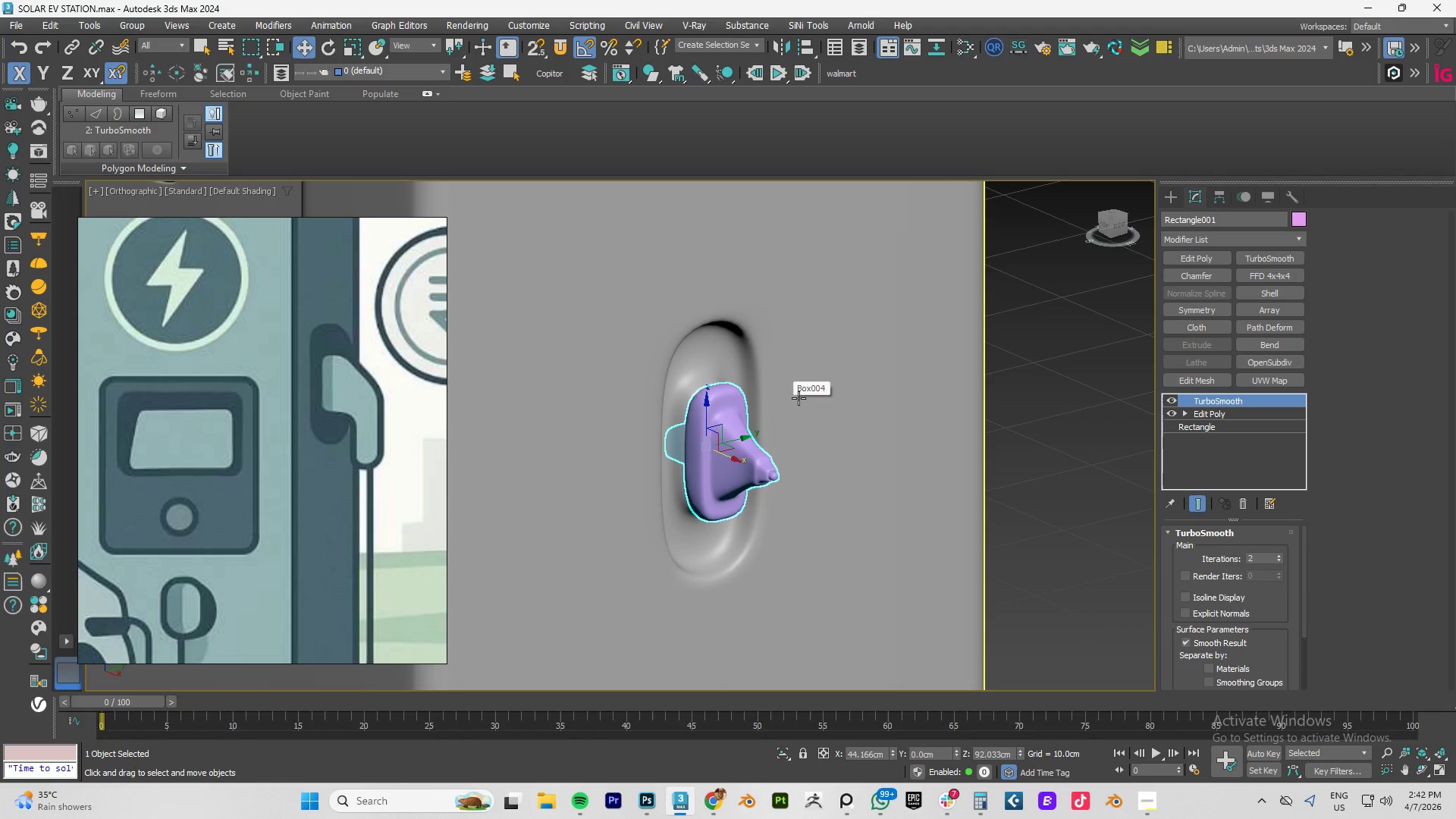 
hold_key(key=AltLeft, duration=1.19)
 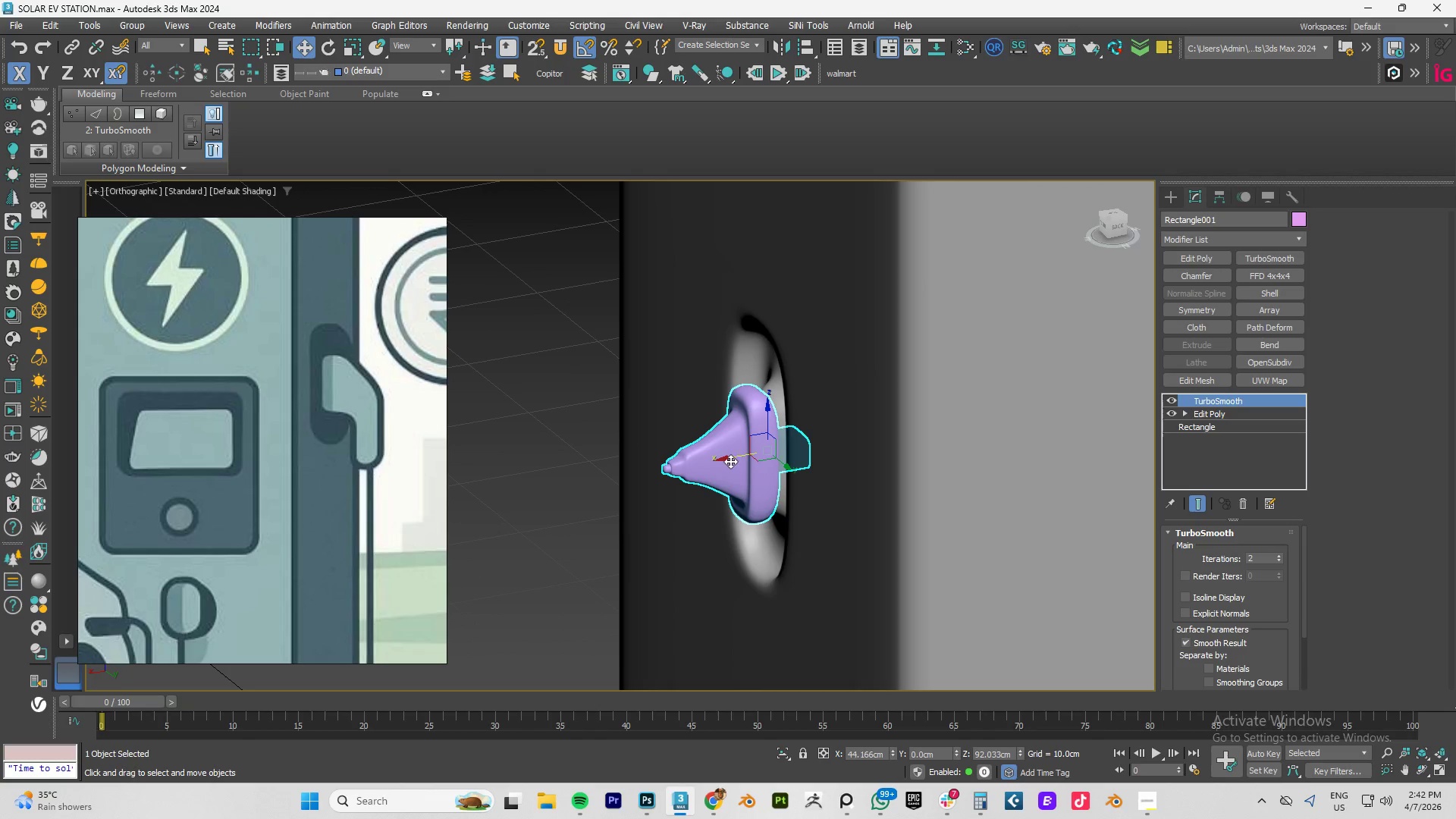 
left_click_drag(start_coordinate=[727, 458], to_coordinate=[546, 478])
 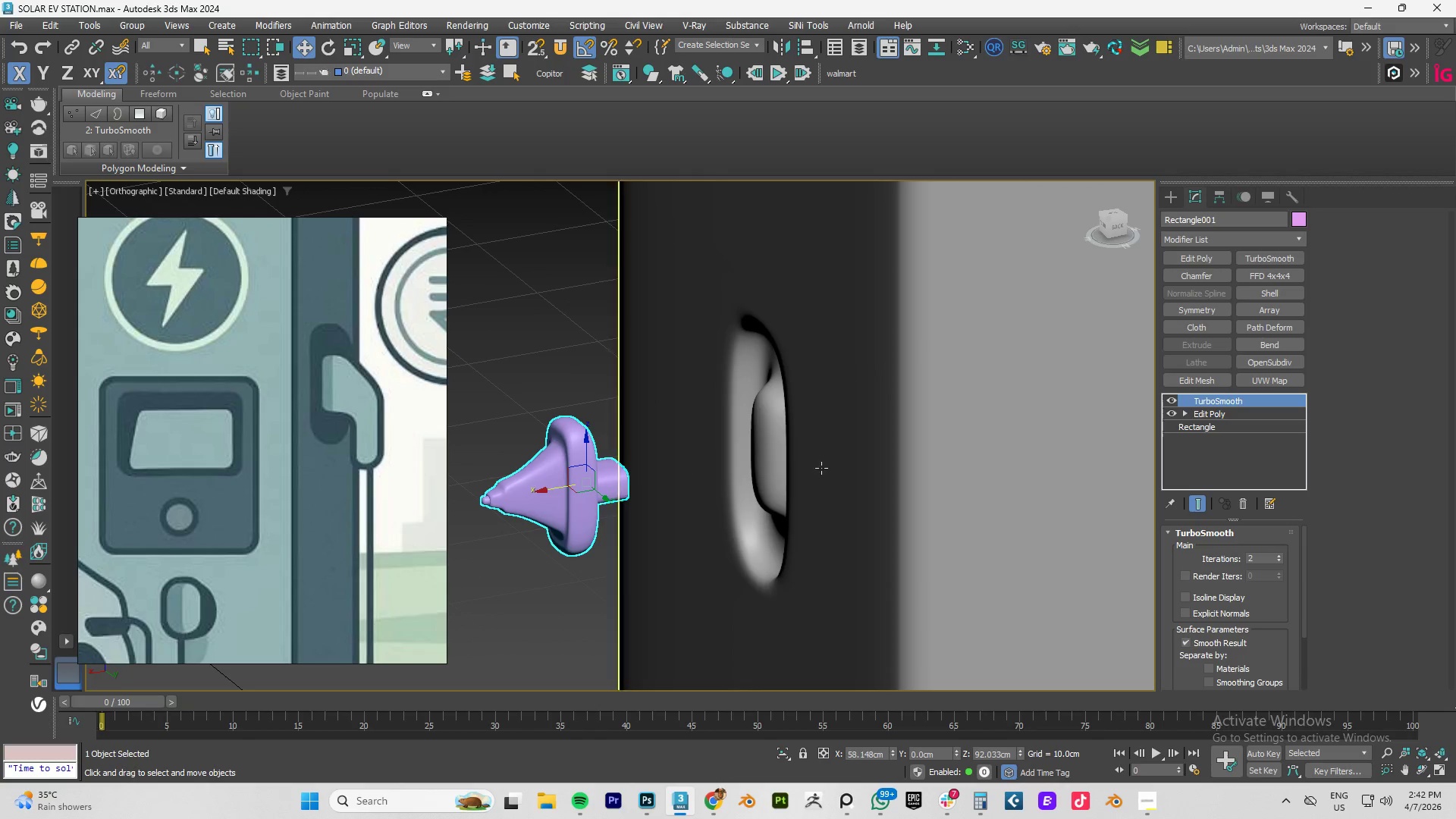 
hold_key(key=AltLeft, duration=0.83)
 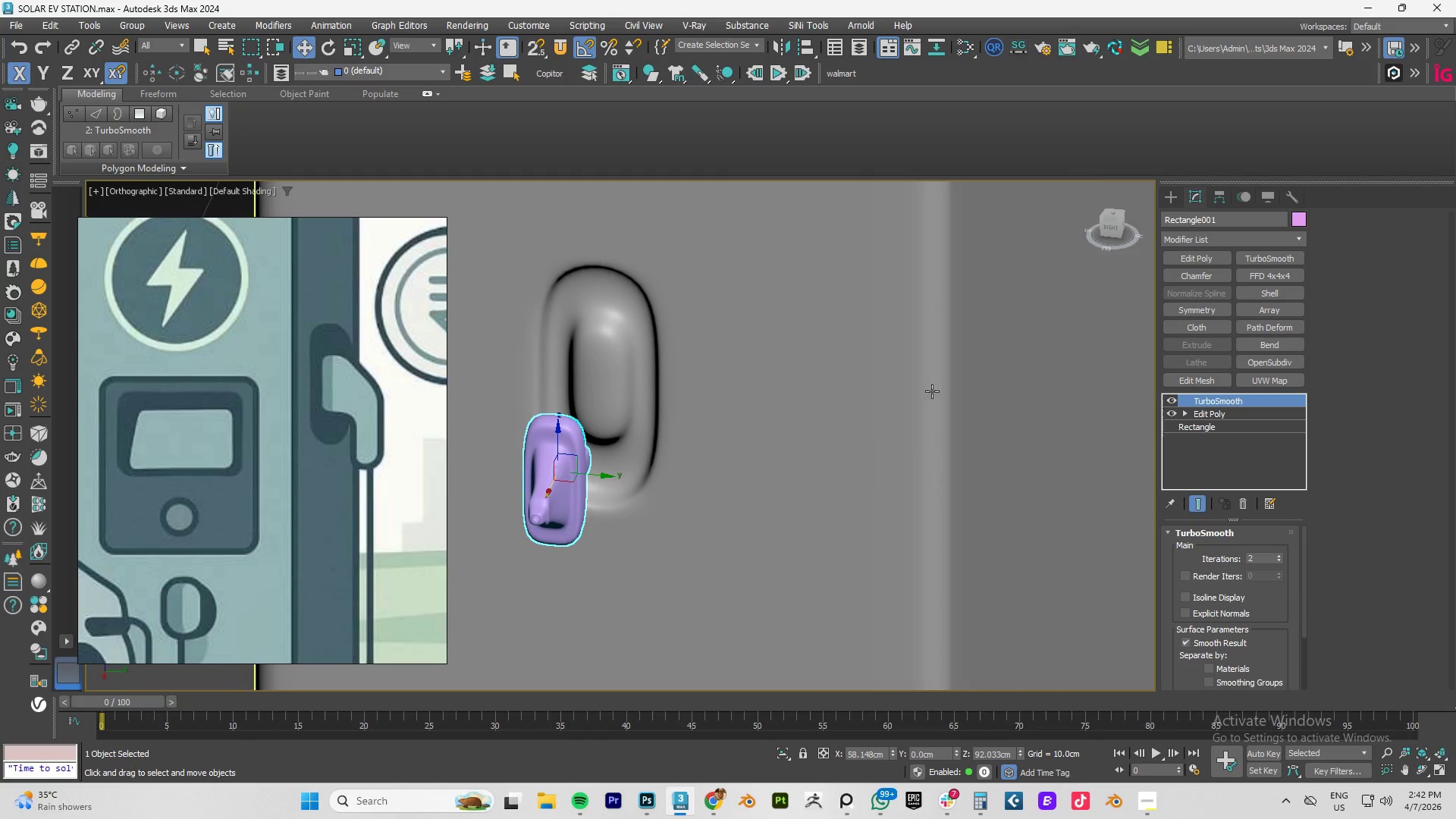 
left_click([827, 372])
 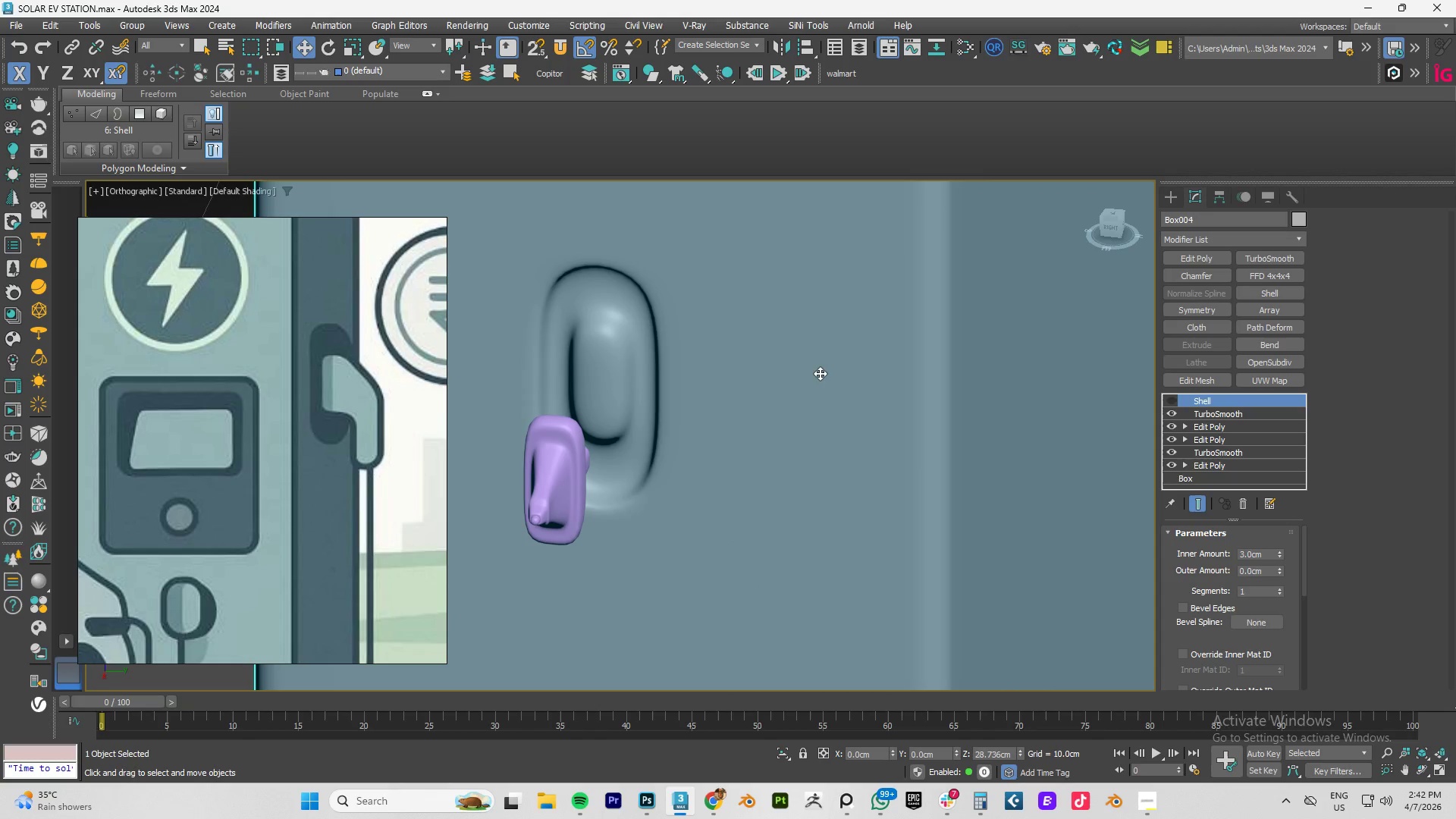 
key(Alt+AltLeft)
 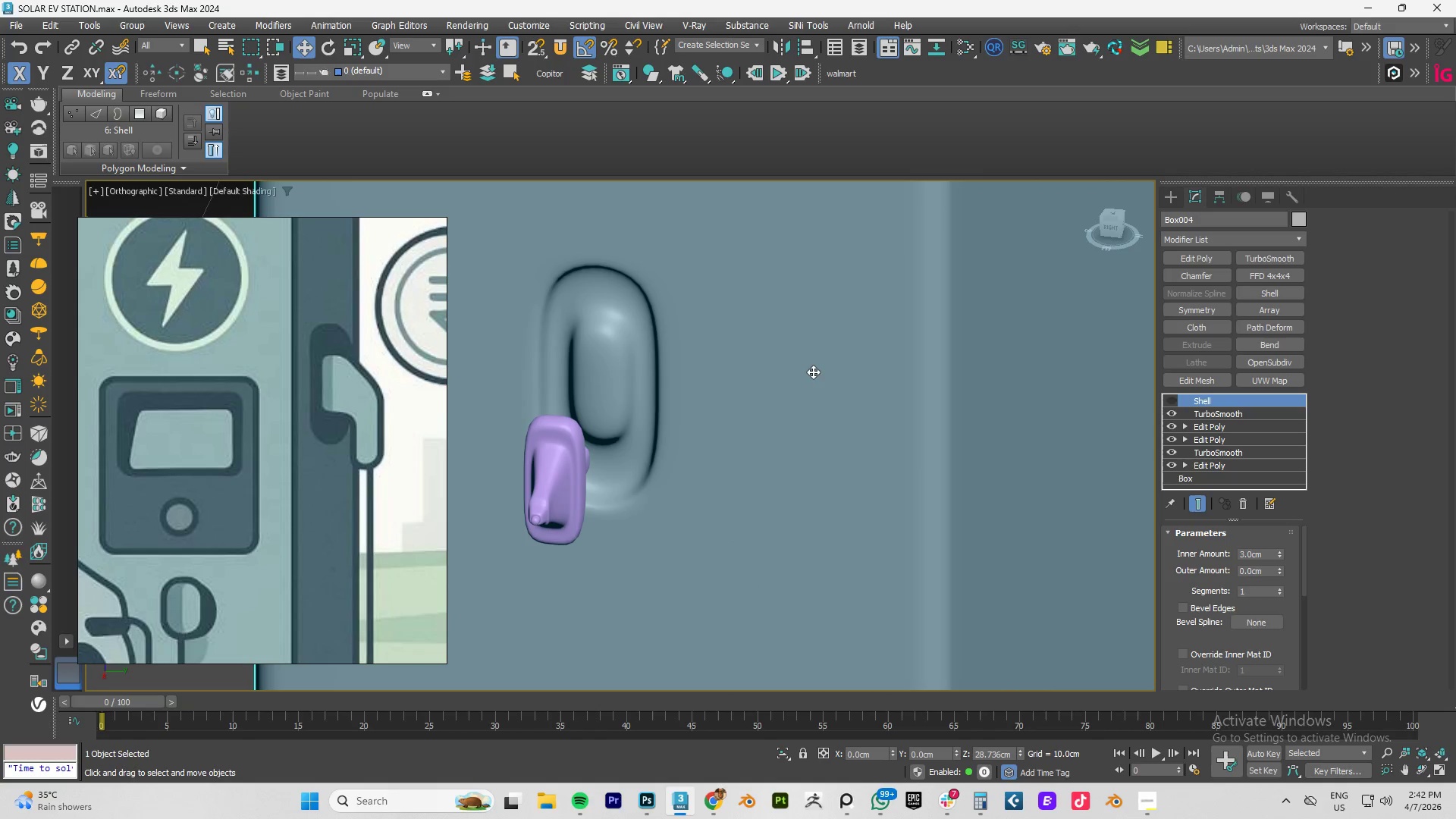 
key(F4)
 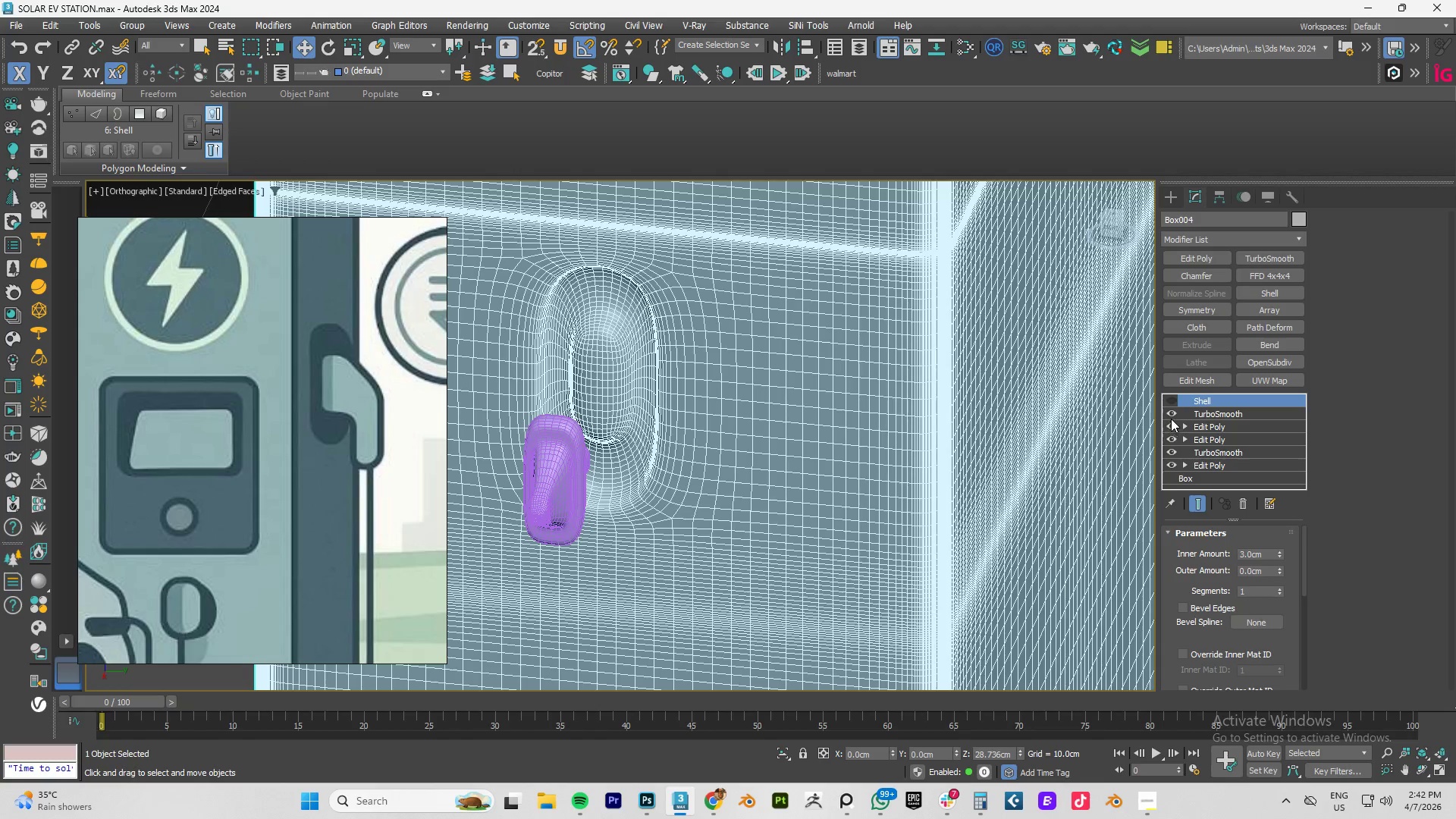 
left_click([1170, 413])
 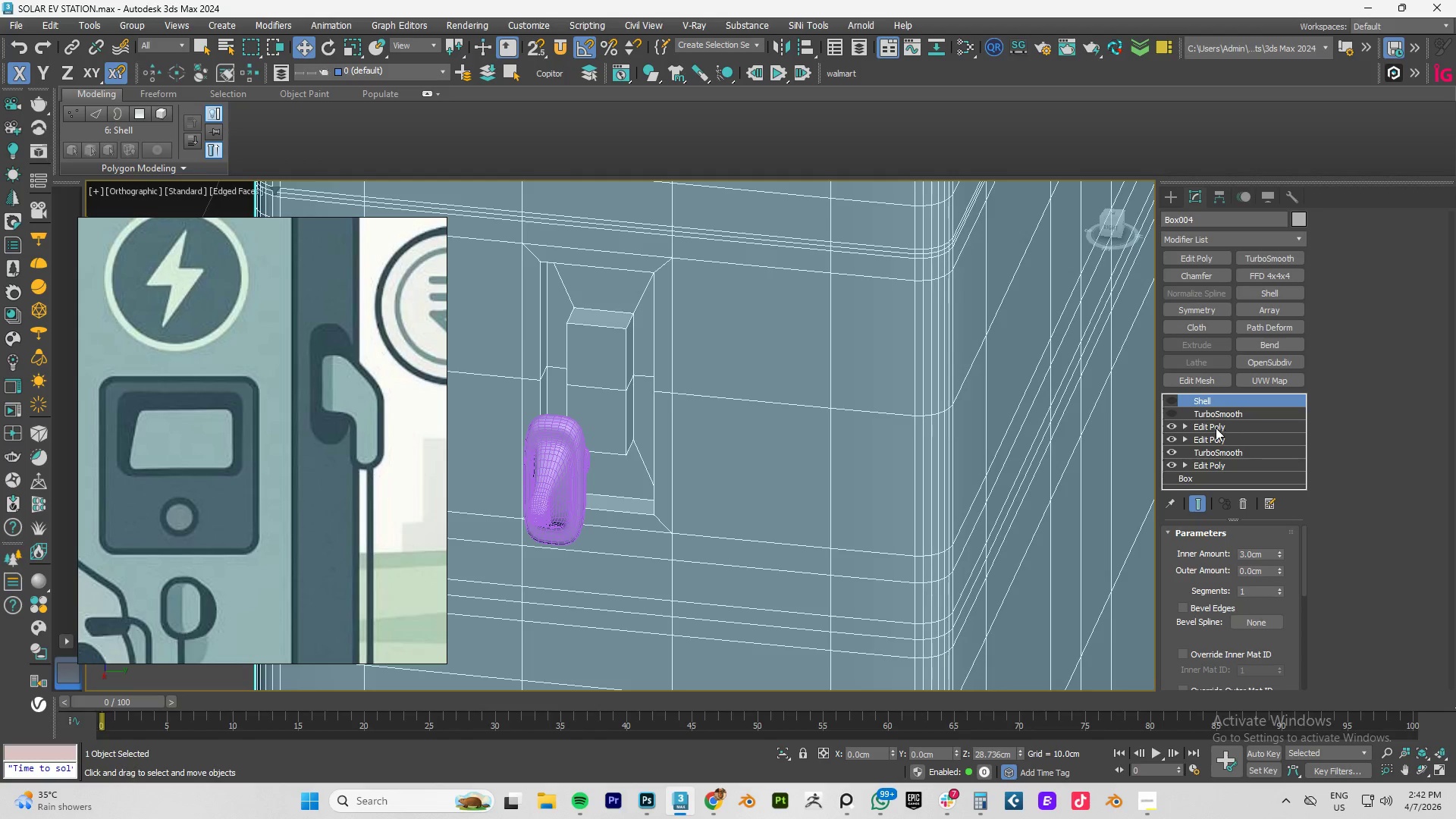 
left_click([1212, 425])
 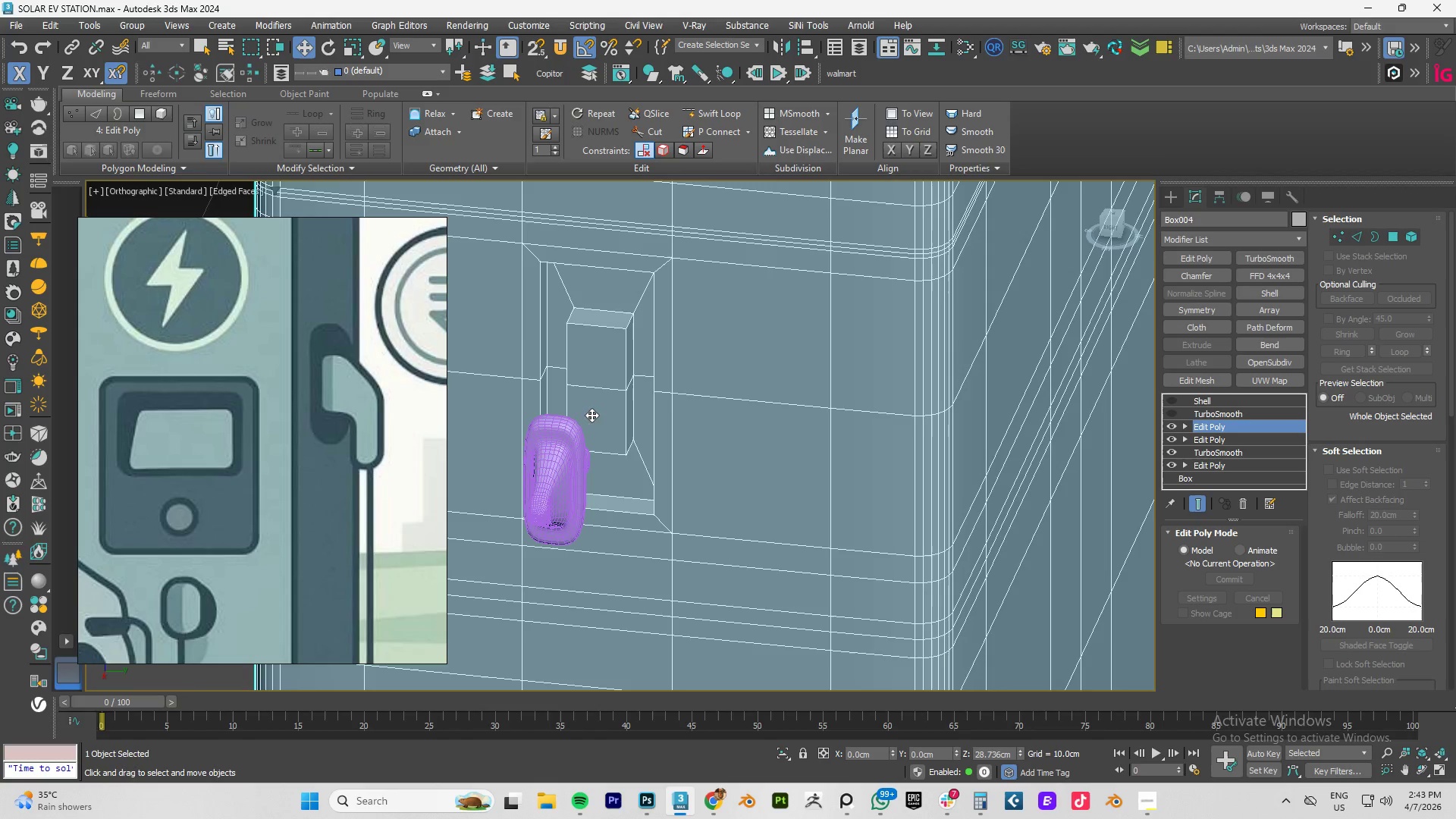 
key(F4)
 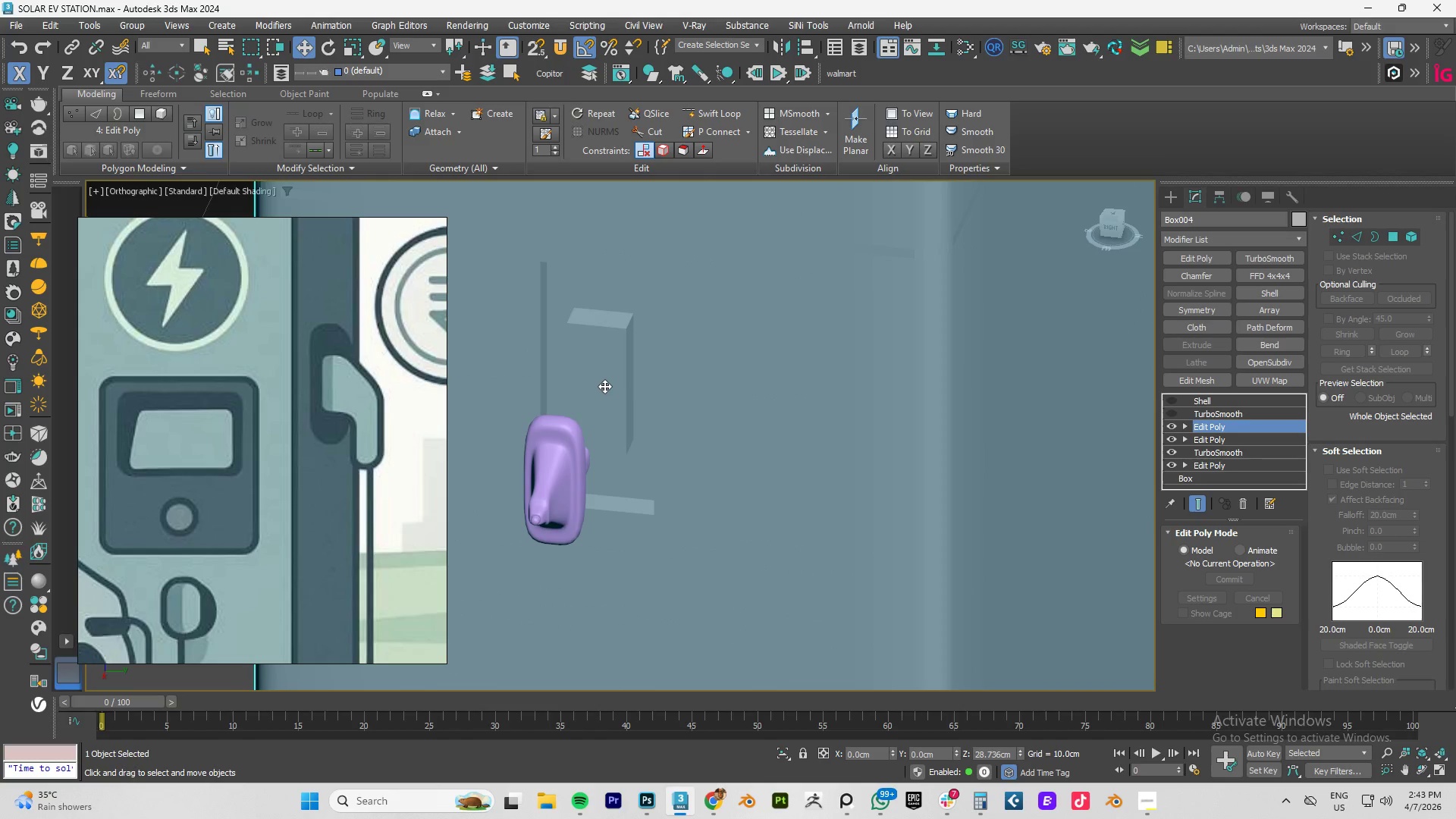 
key(F4)
 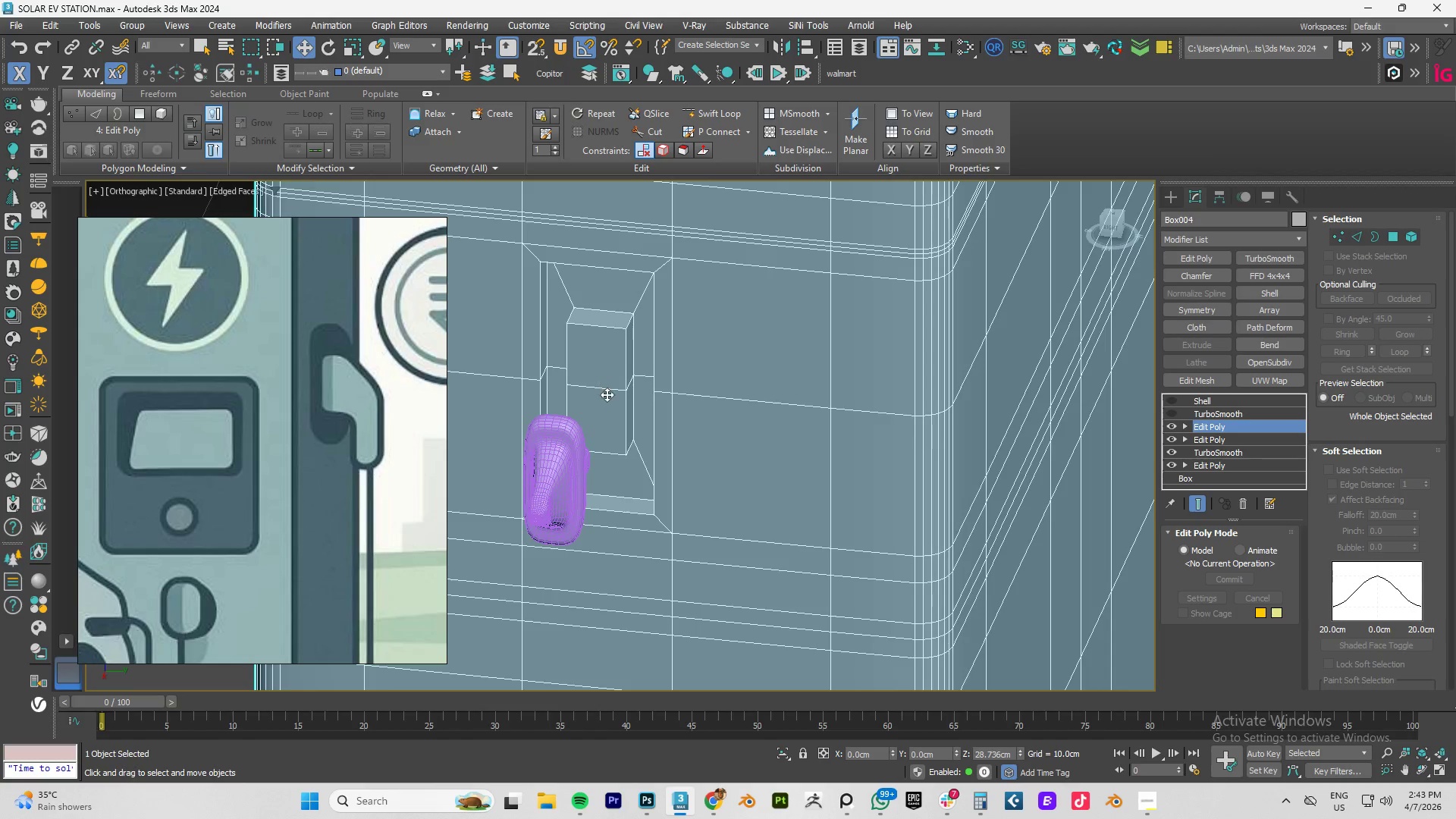 
scroll: coordinate [607, 396], scroll_direction: up, amount: 3.0
 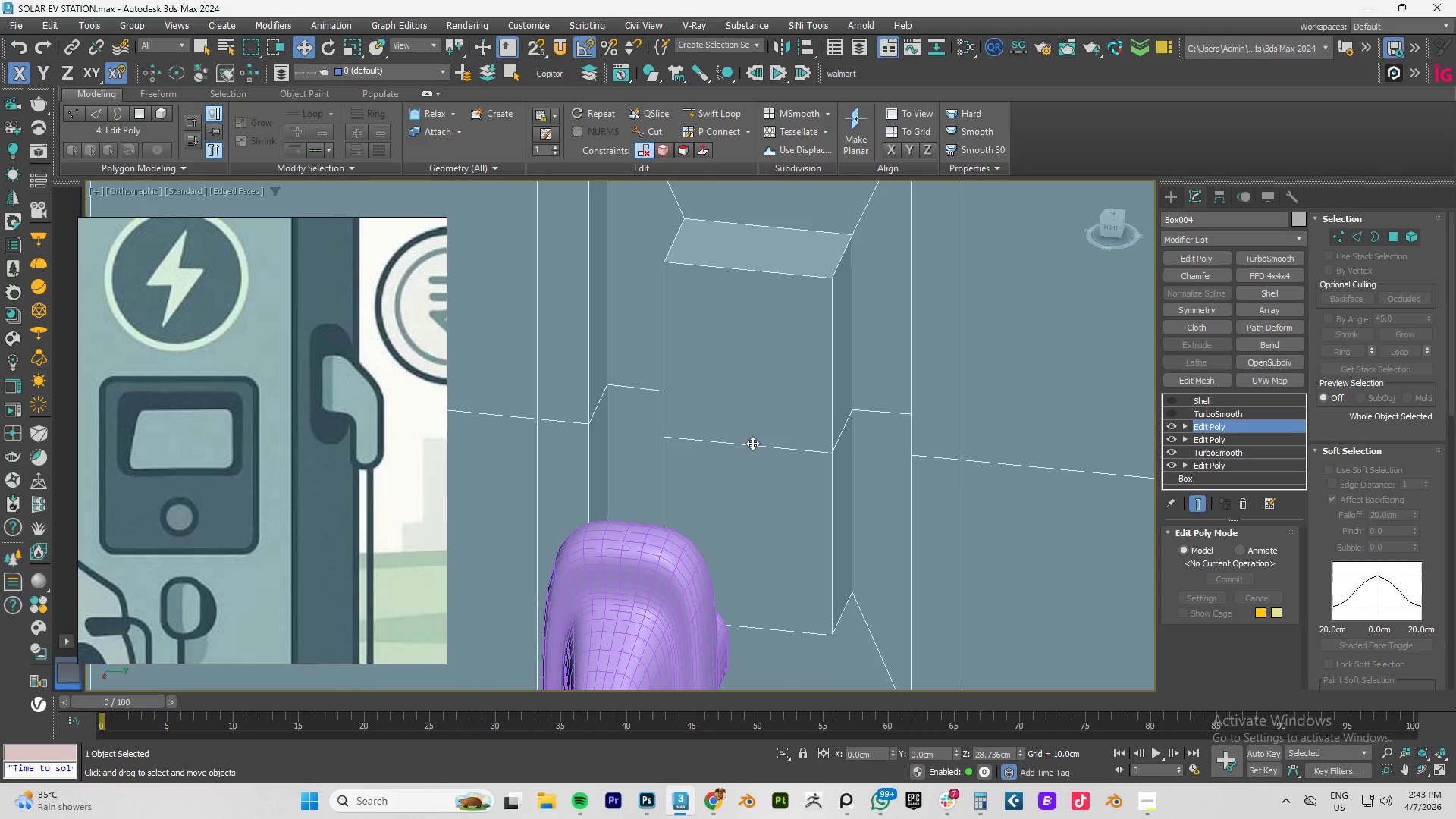 
key(2)
 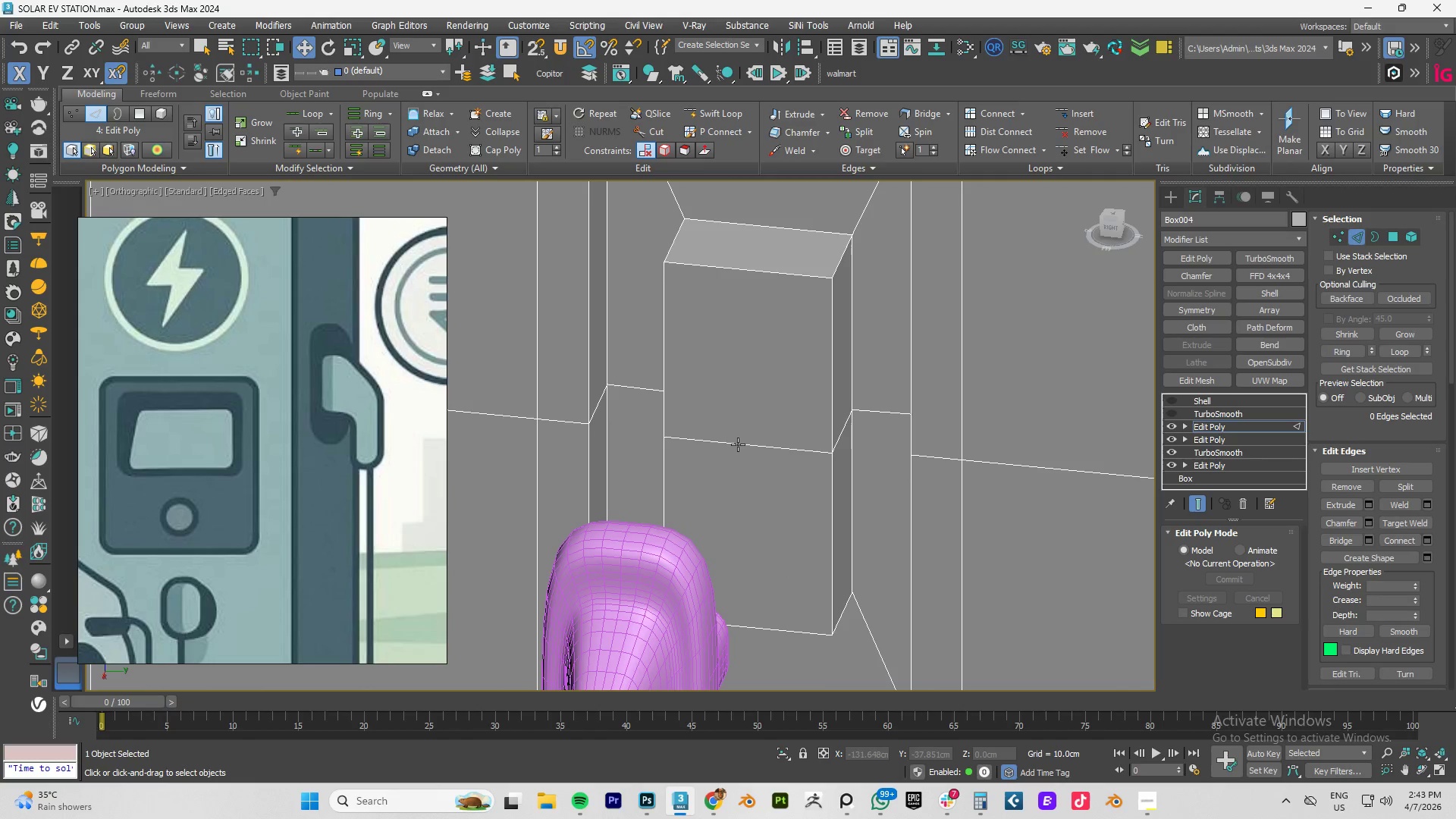 
double_click([738, 444])
 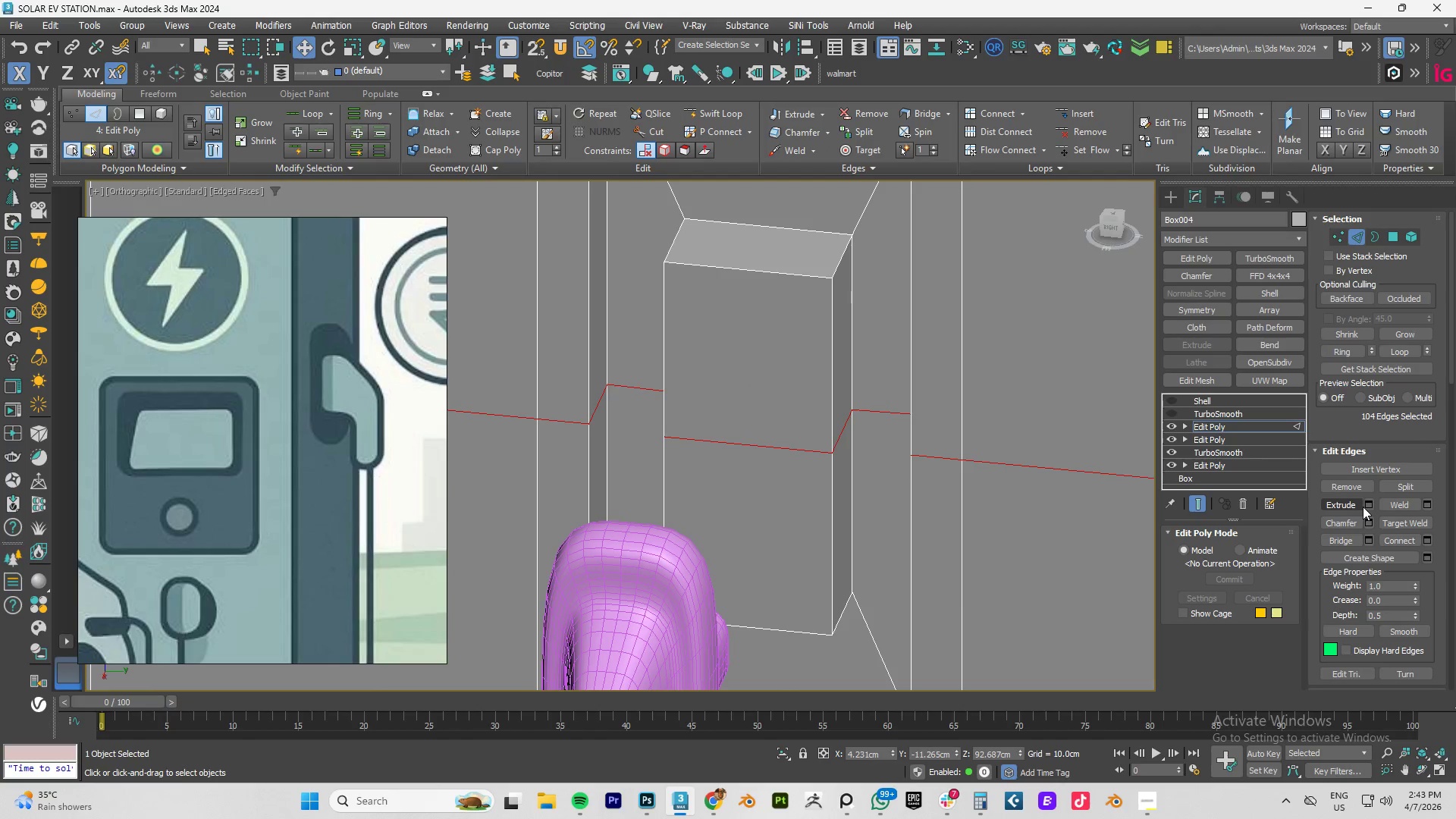 
left_click([1367, 507])
 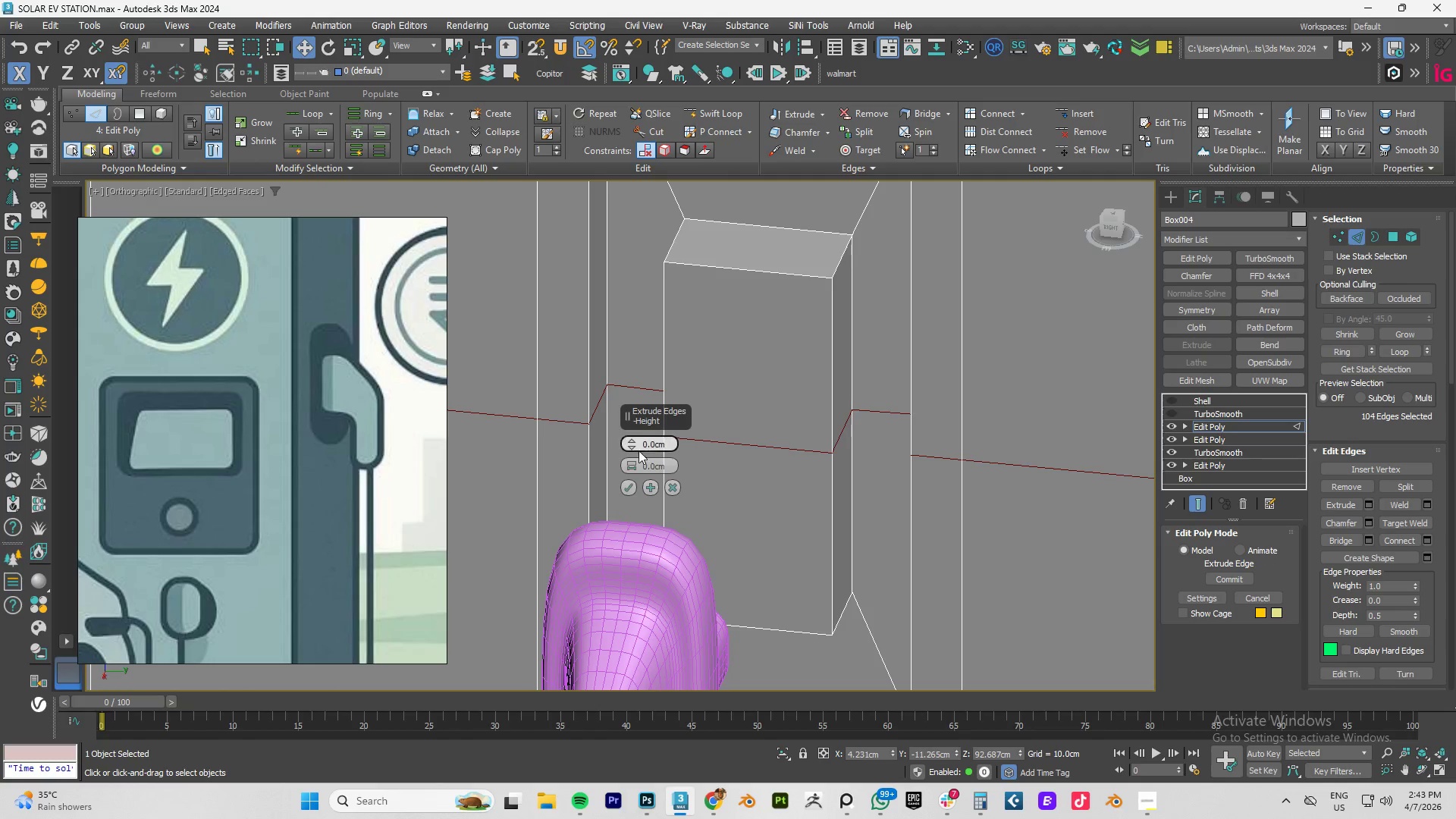 
left_click_drag(start_coordinate=[633, 444], to_coordinate=[635, 410])
 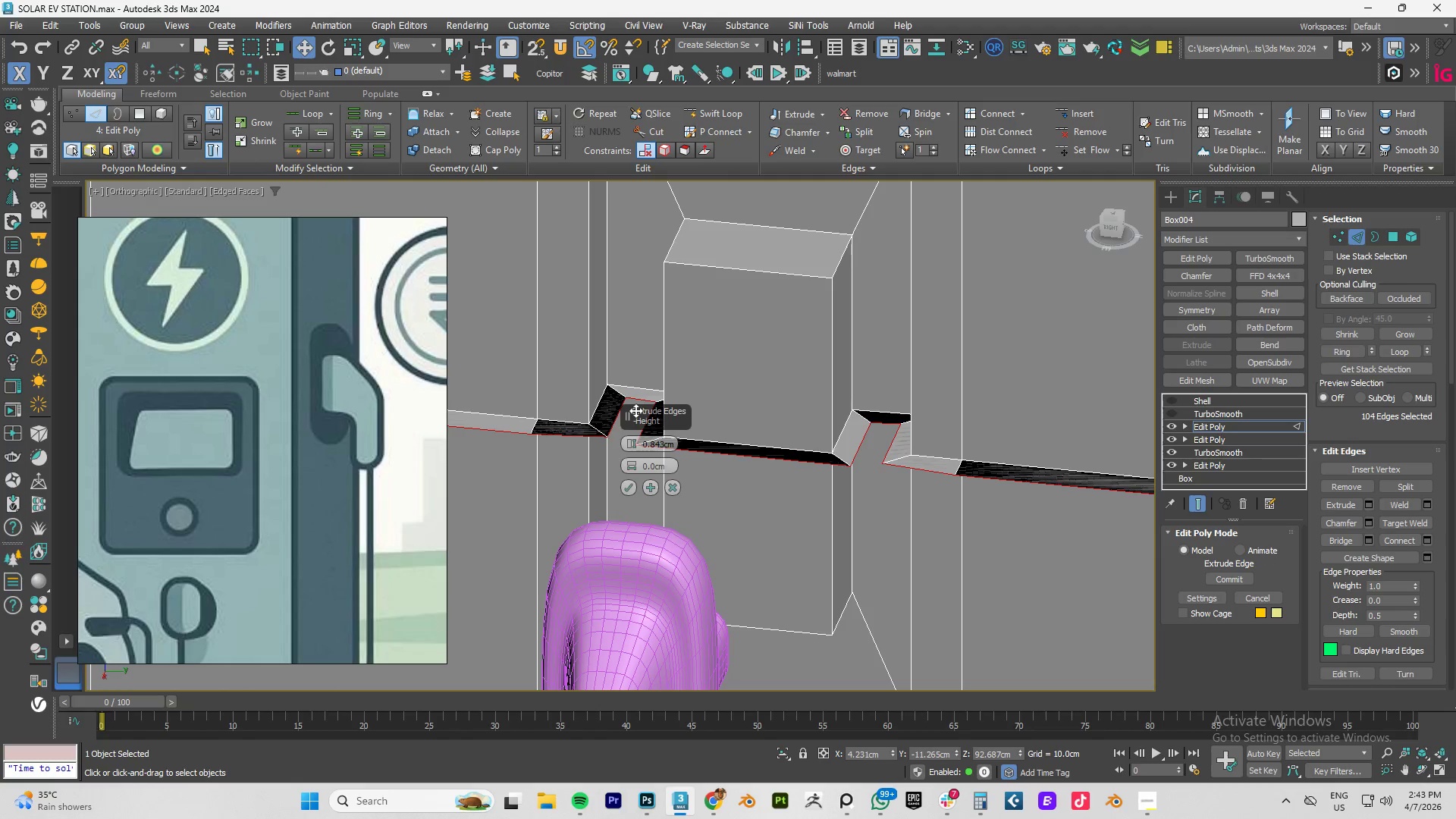 
key(Control+ControlLeft)
 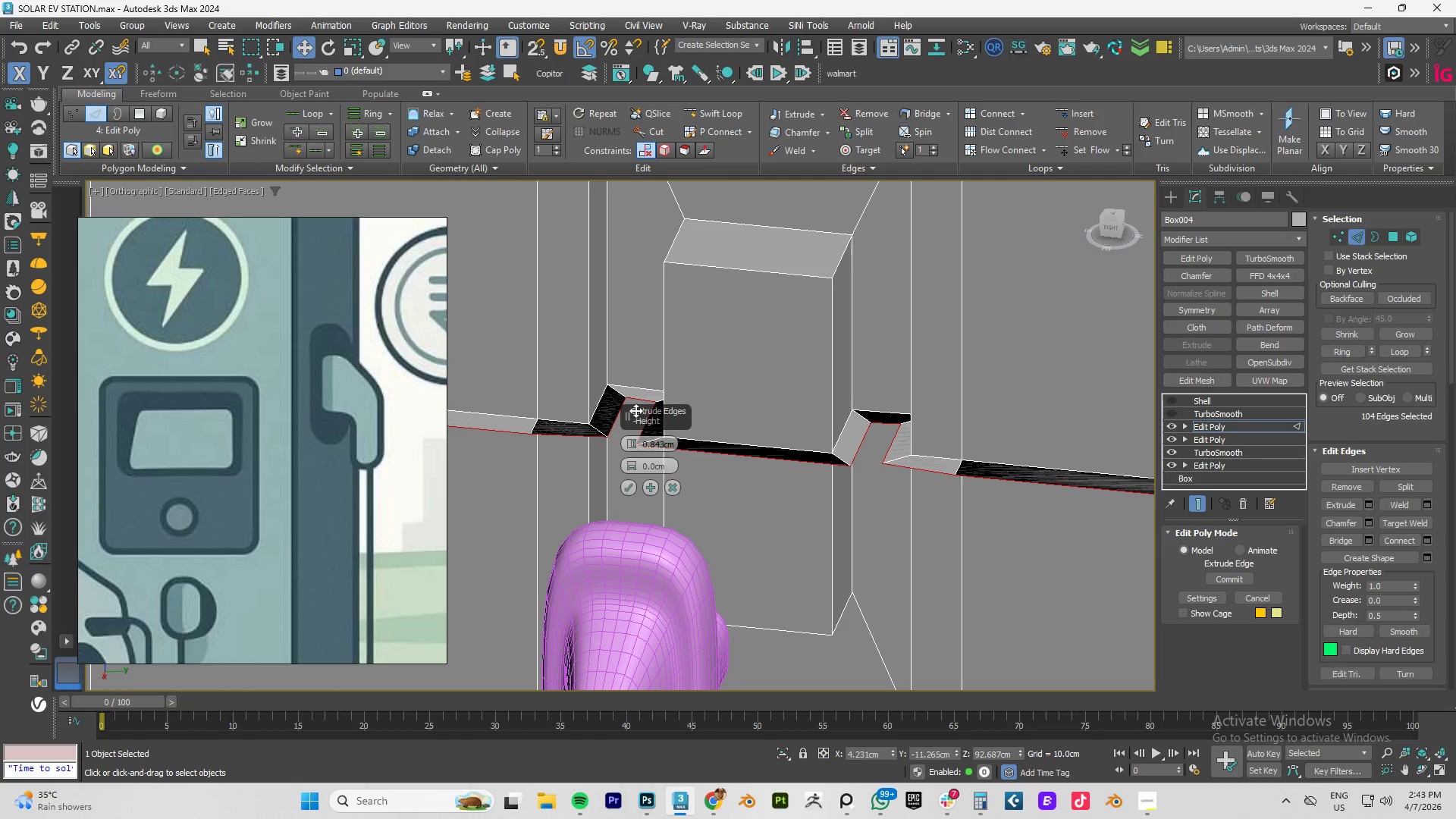 
key(Control+Z)
 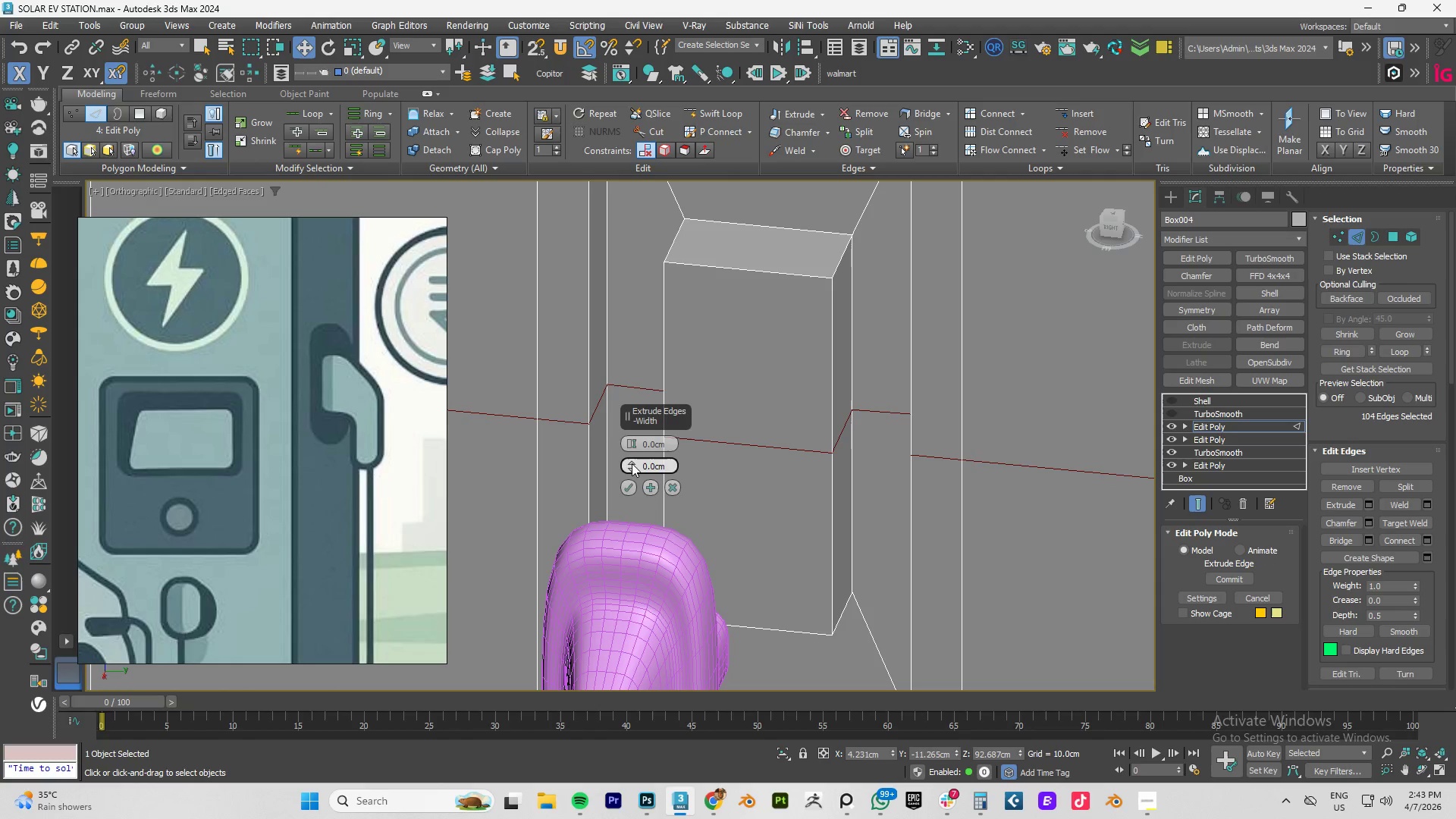 
left_click_drag(start_coordinate=[630, 462], to_coordinate=[641, 425])
 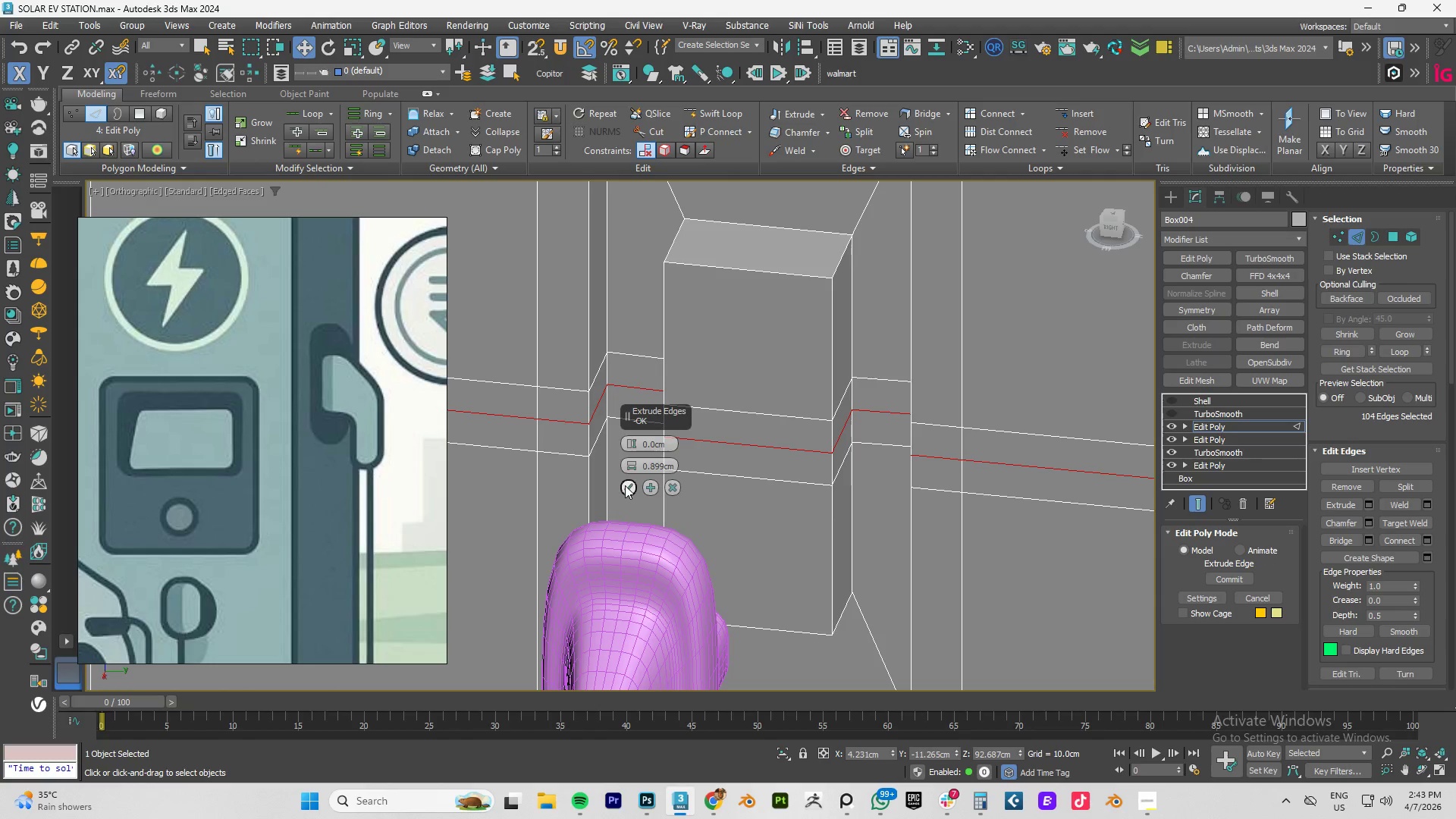 
scroll: coordinate [685, 458], scroll_direction: down, amount: 2.0
 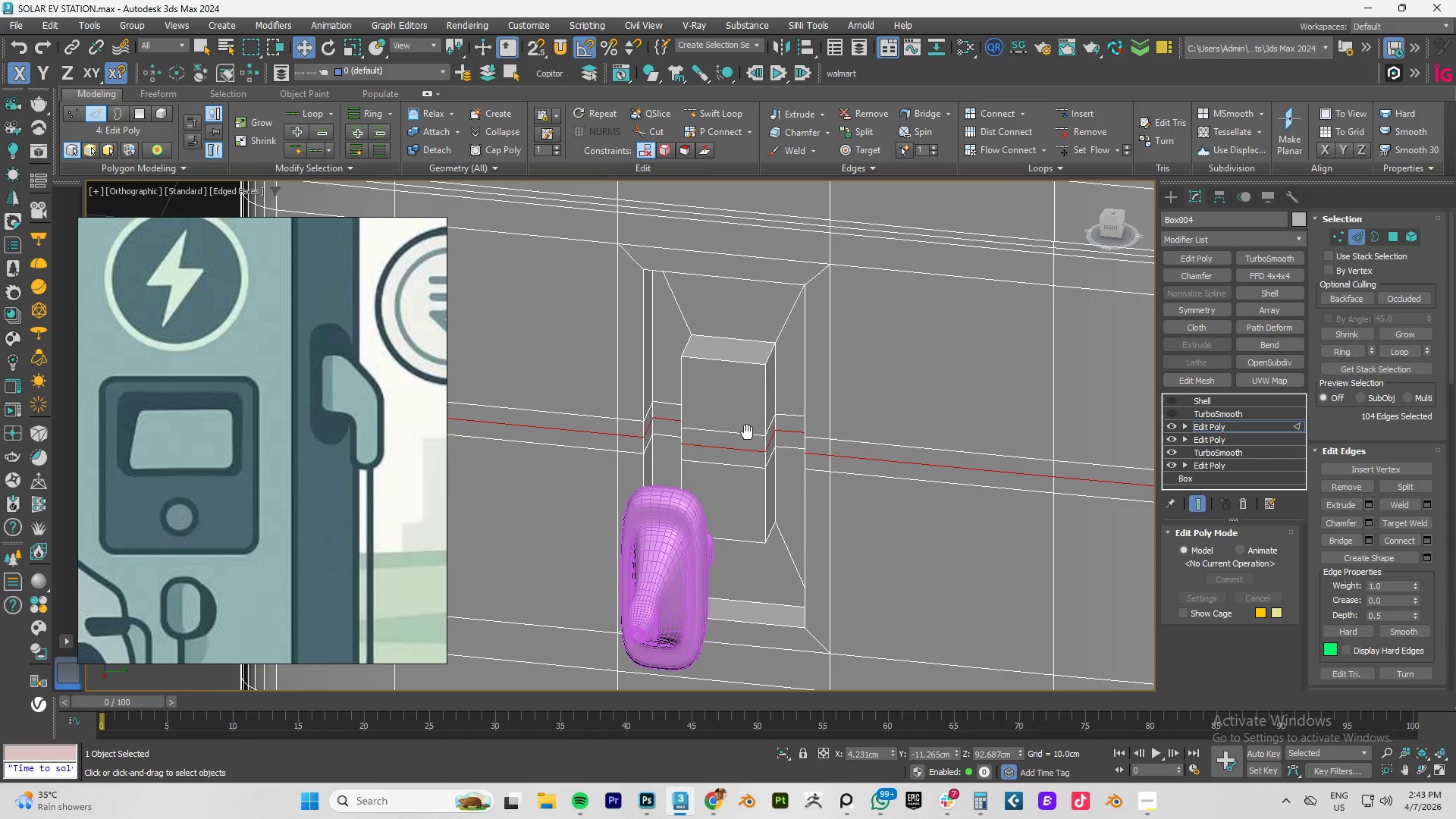 
key(Alt+1)
 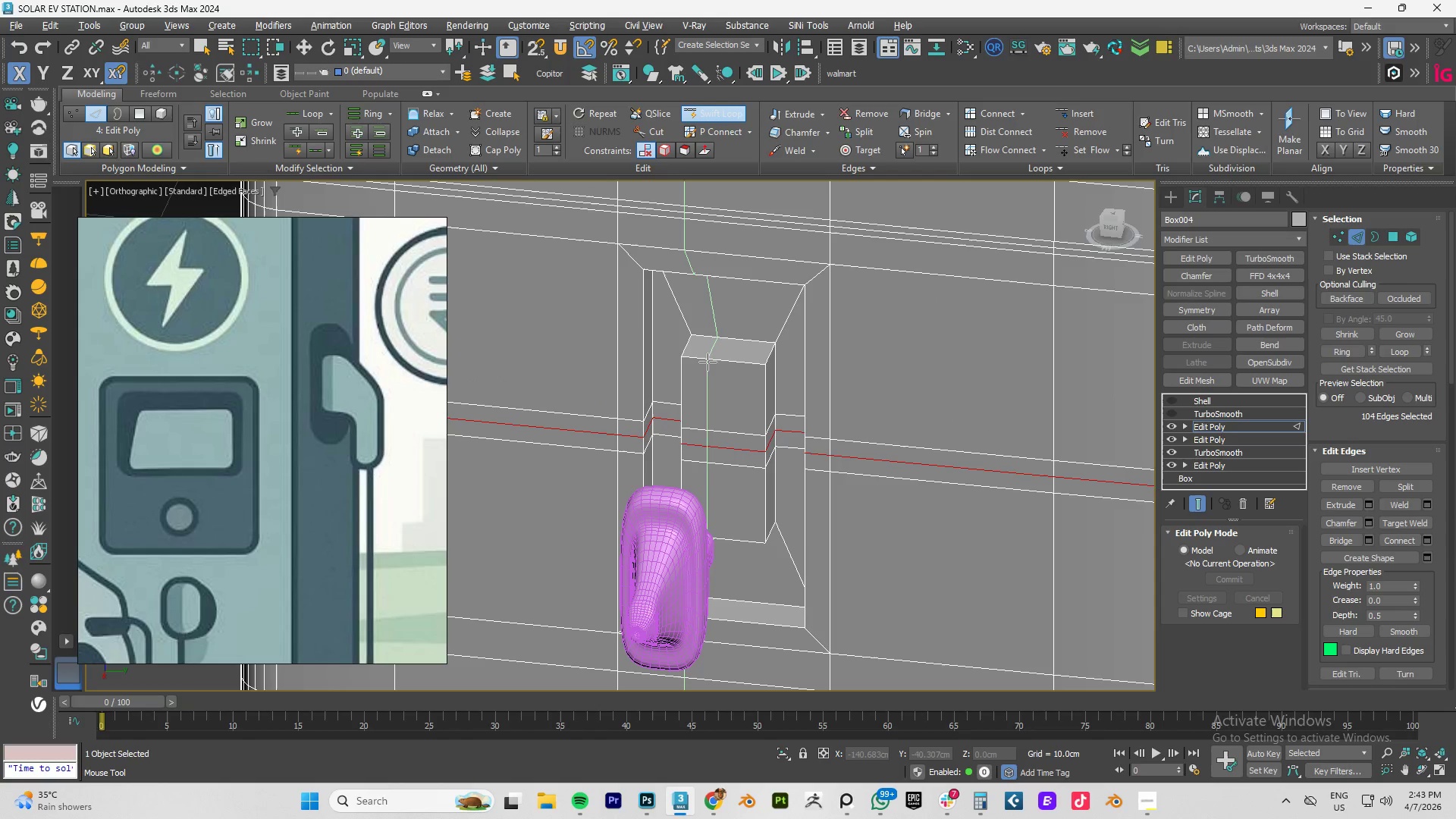 
left_click([708, 362])
 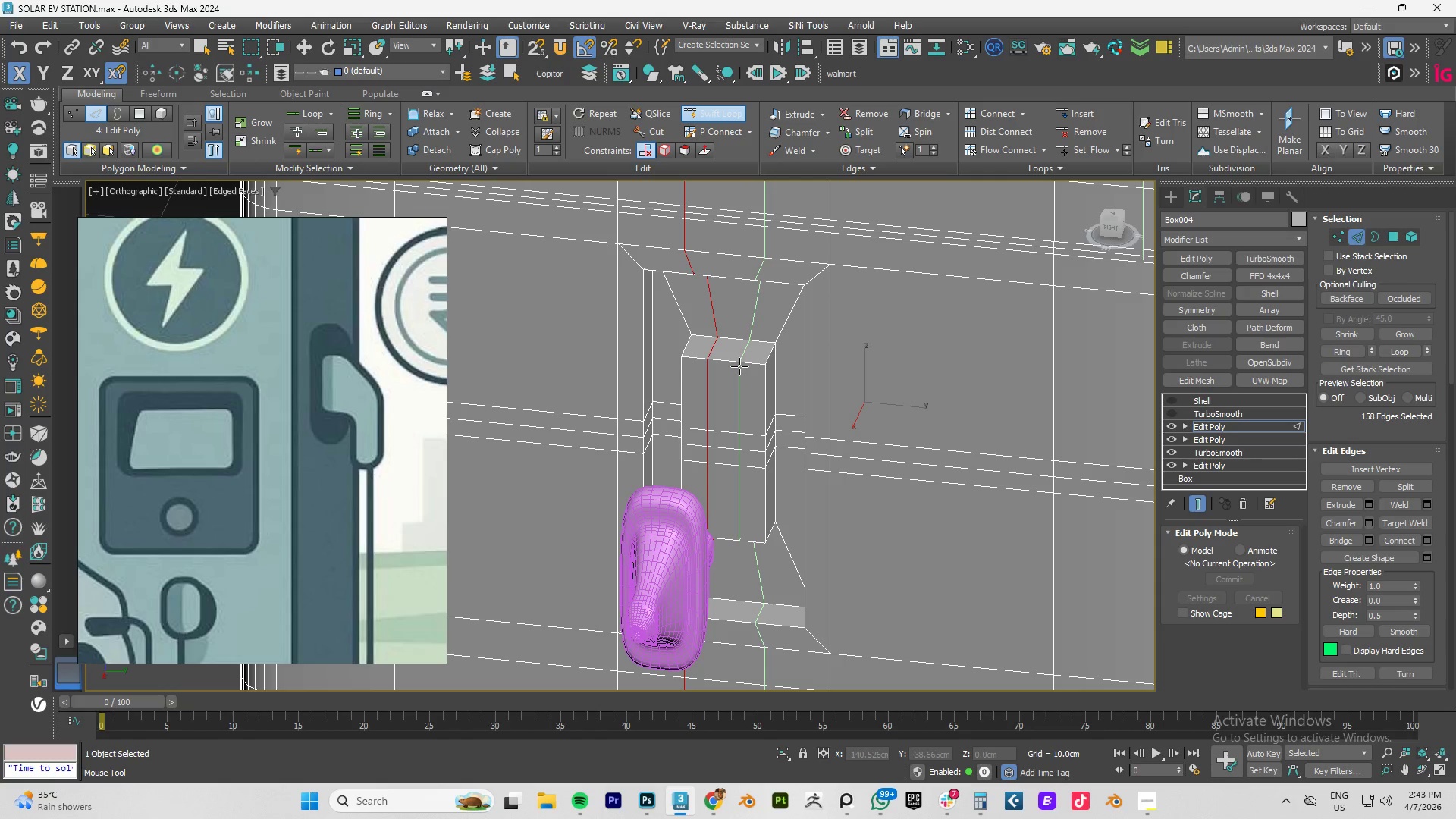 
right_click([741, 366])
 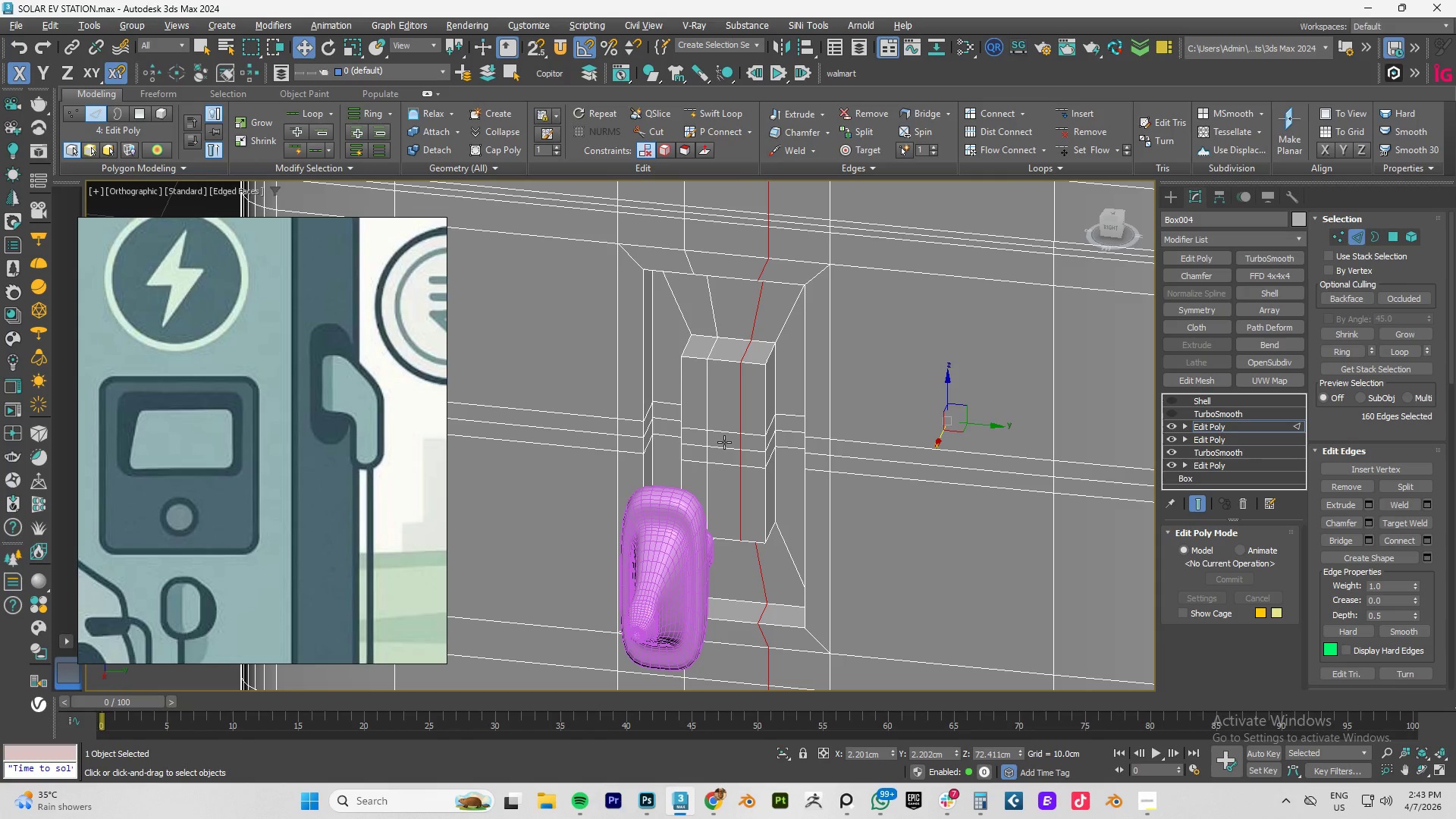 
key(4)
 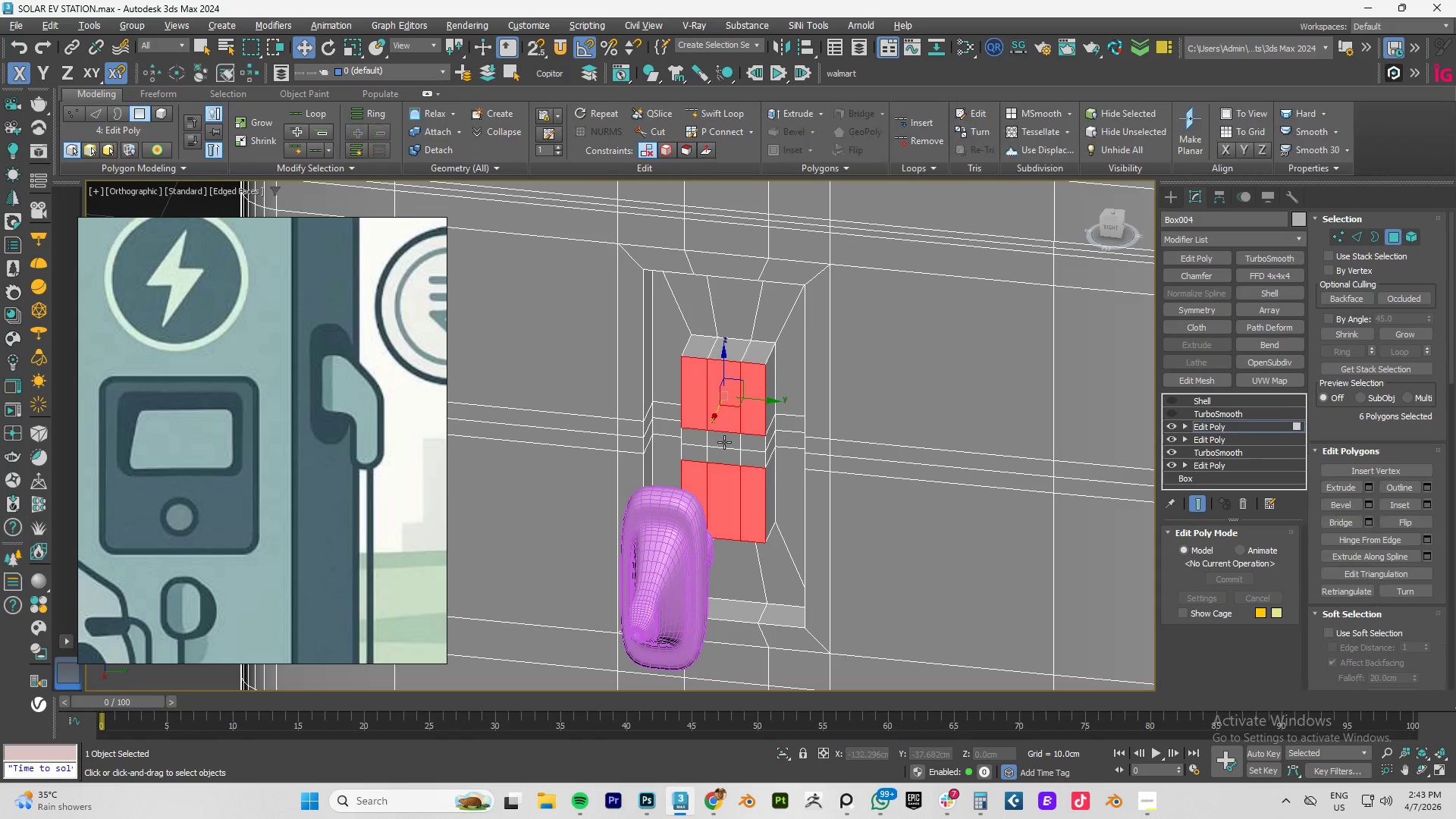 
left_click([724, 442])
 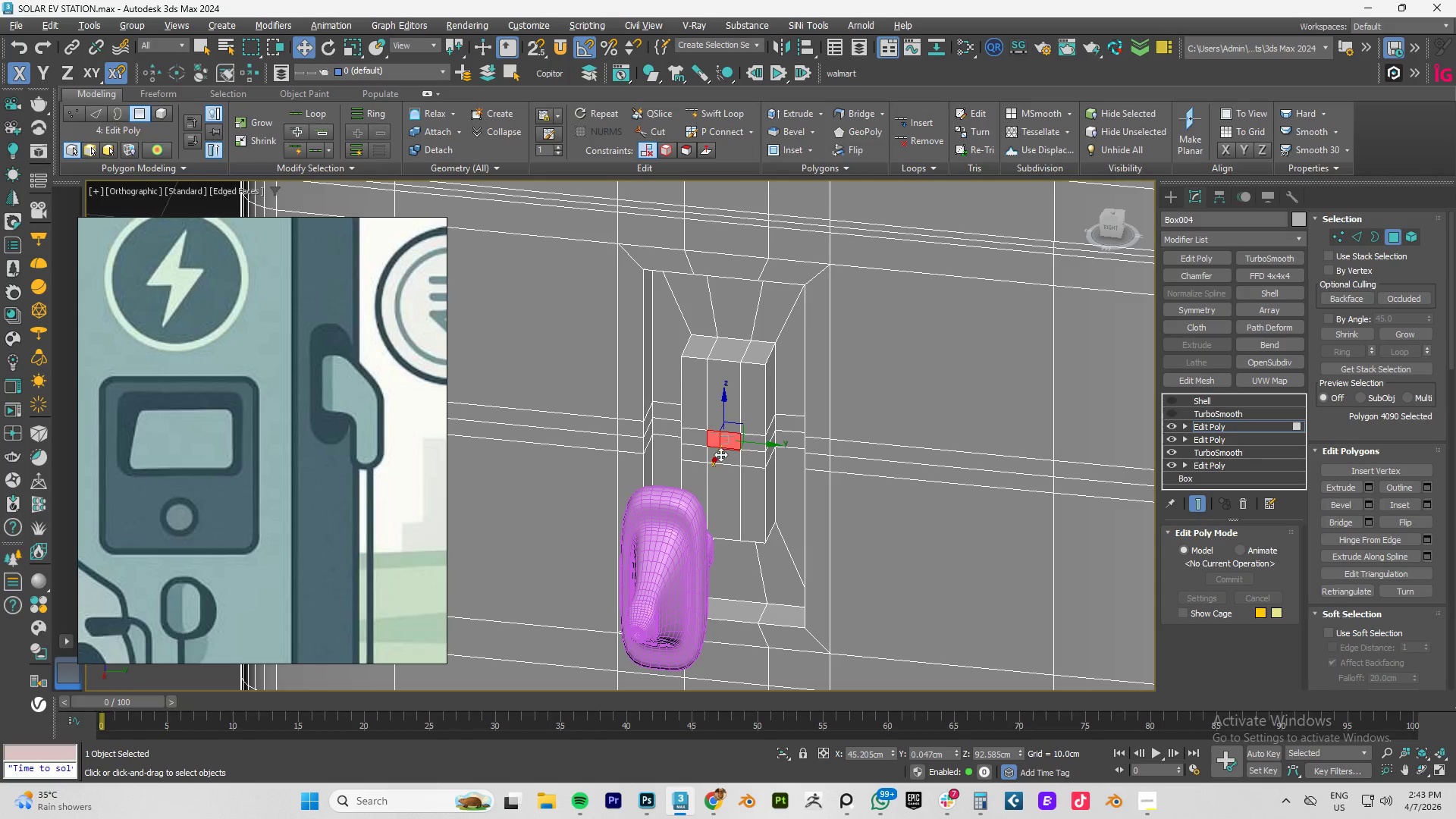 
hold_key(key=ControlLeft, duration=0.75)
left_click([723, 457])
 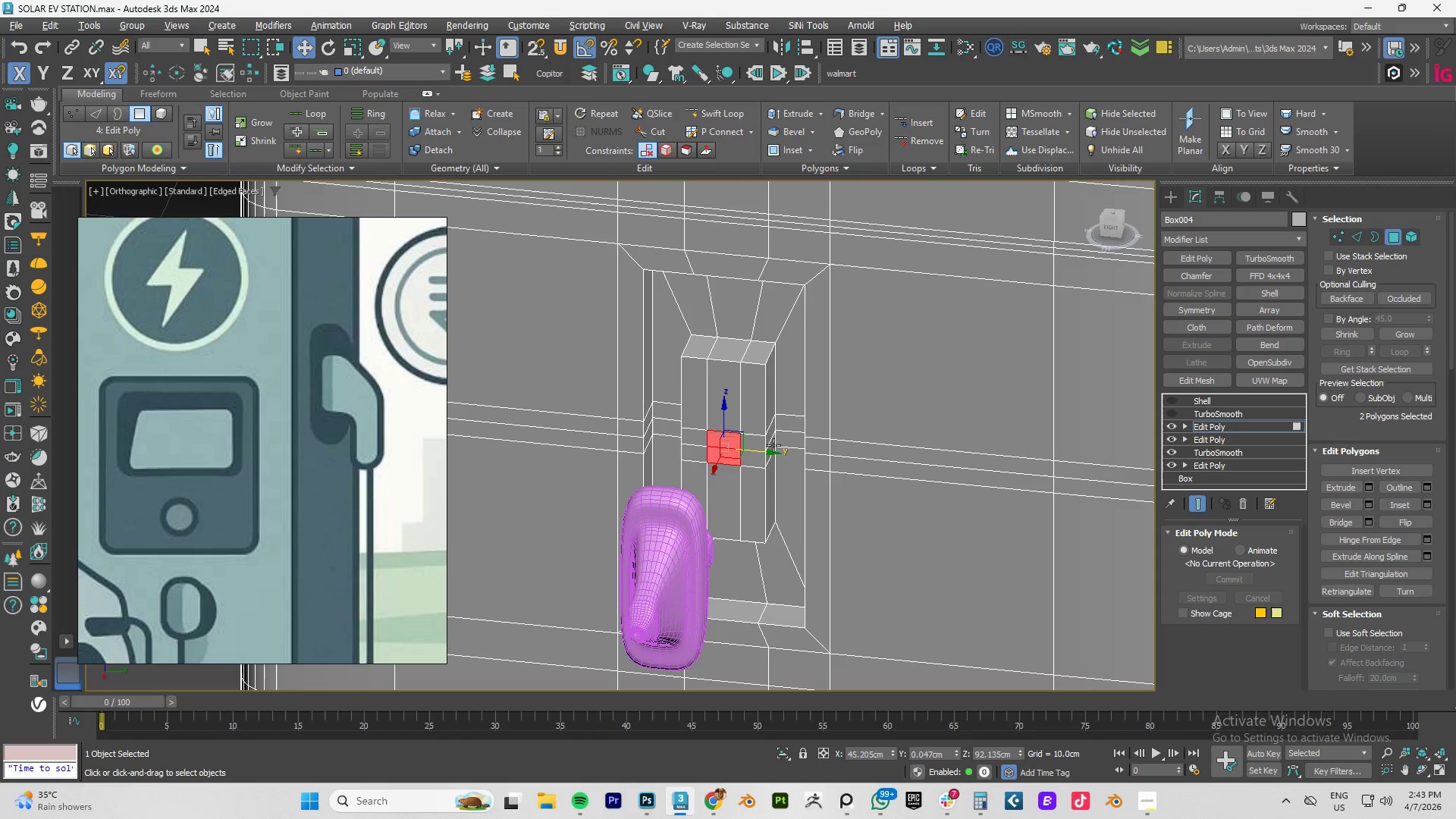 
hold_key(key=AltLeft, duration=0.45)
 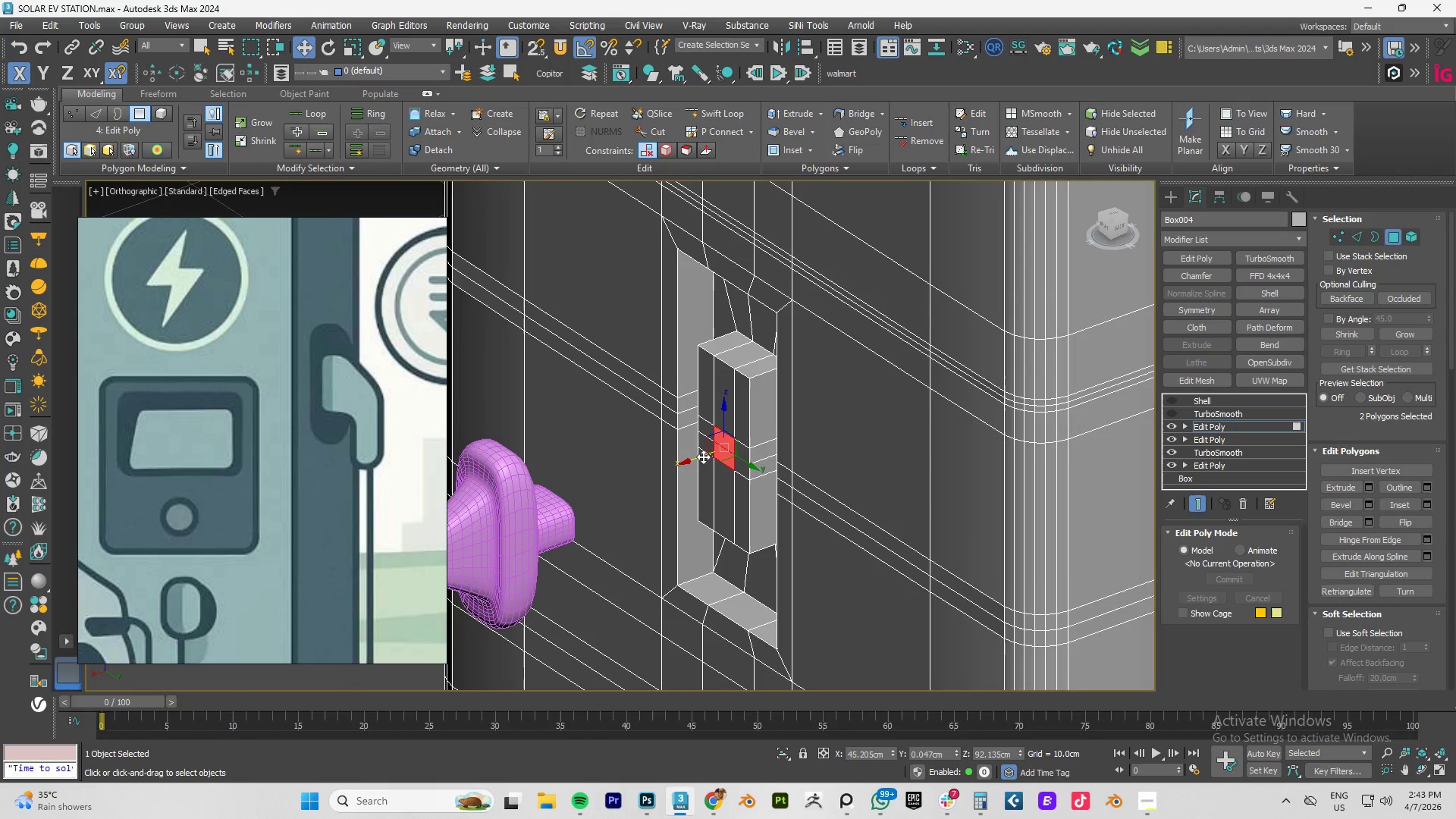 
hold_key(key=ShiftLeft, duration=1.5)
left_click_drag(start_coordinate=[701, 457], to_coordinate=[719, 453])
 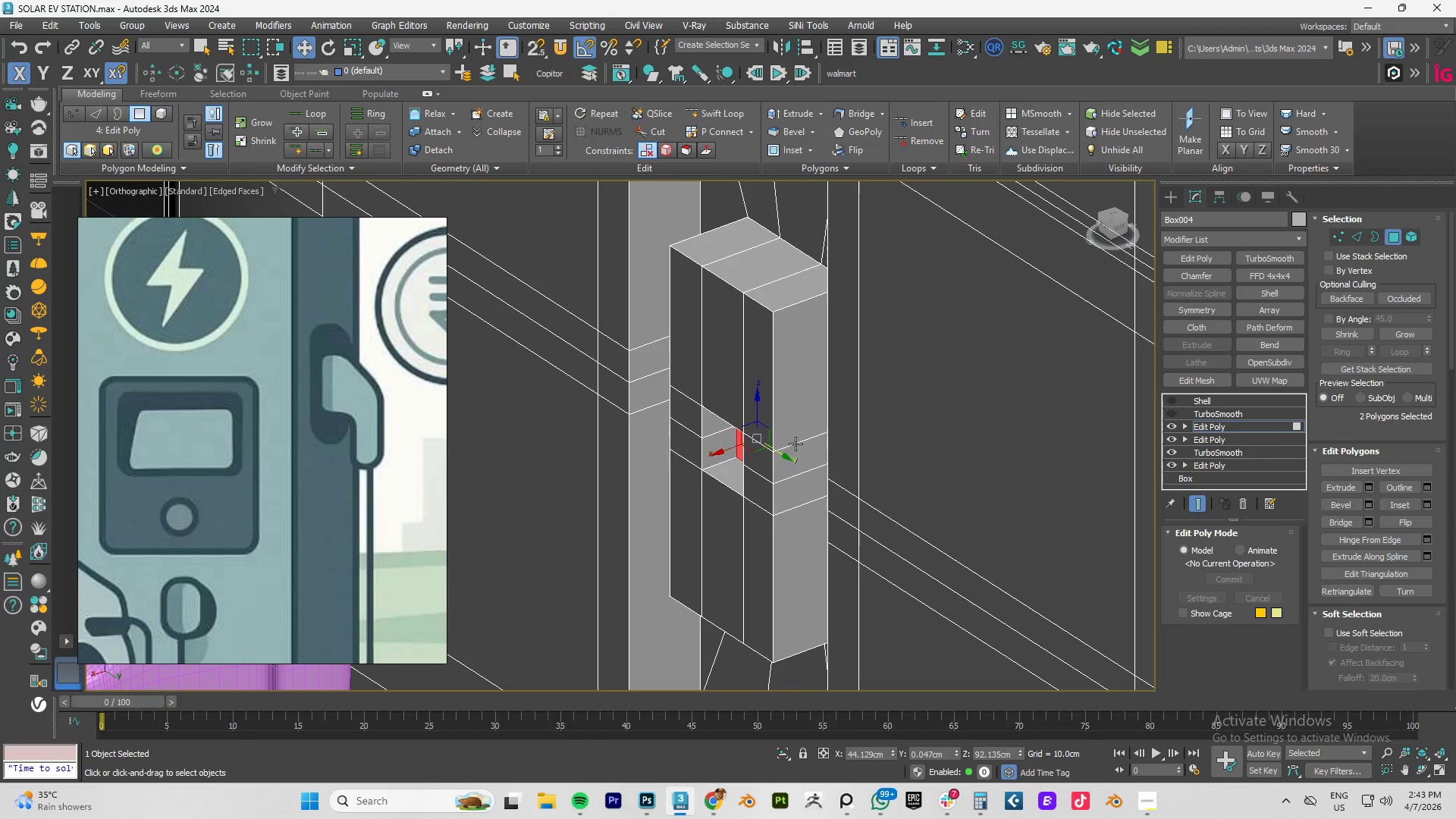 
hold_key(key=ShiftLeft, duration=0.38)
 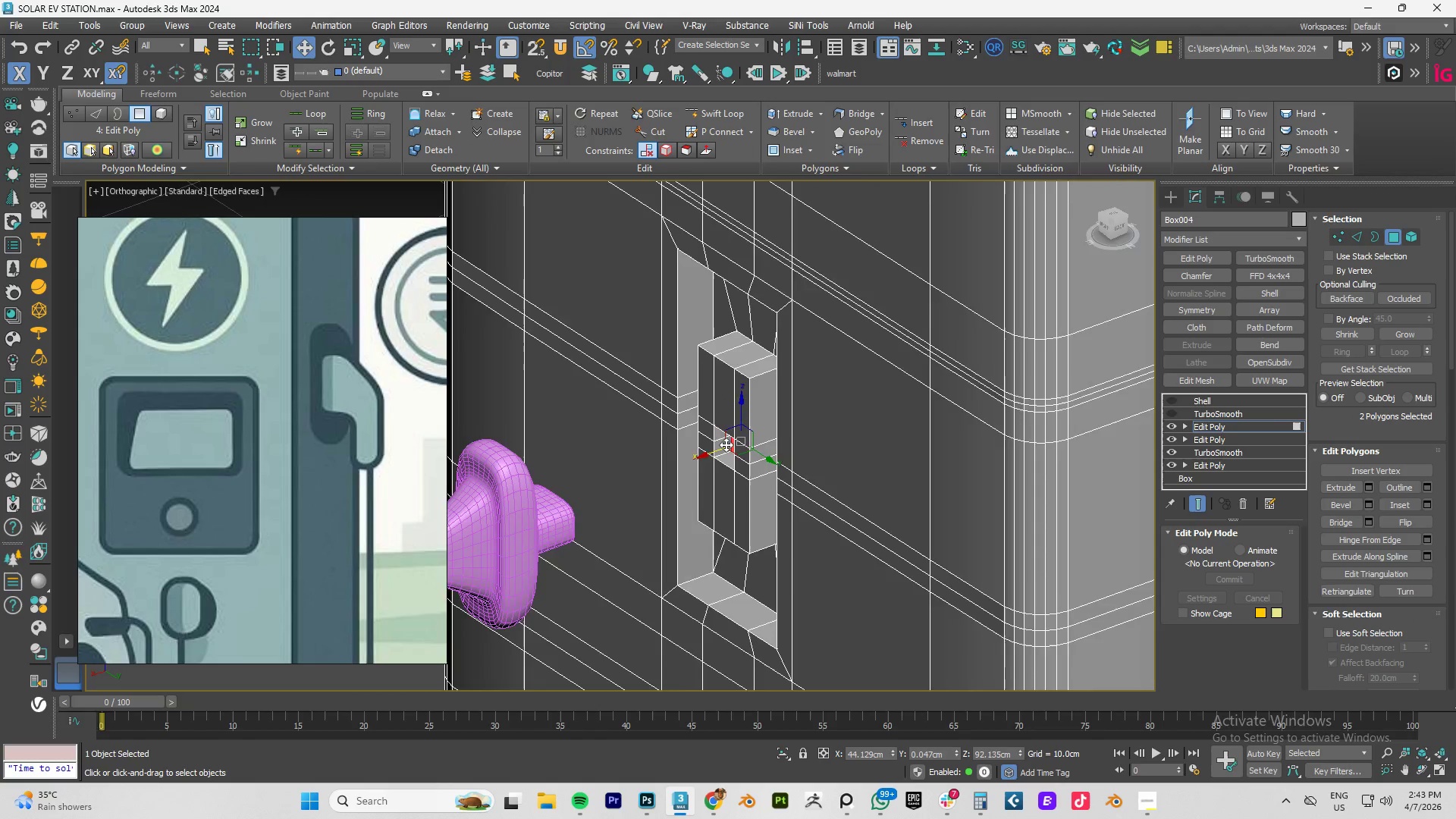 
scroll: coordinate [726, 444], scroll_direction: up, amount: 2.0
 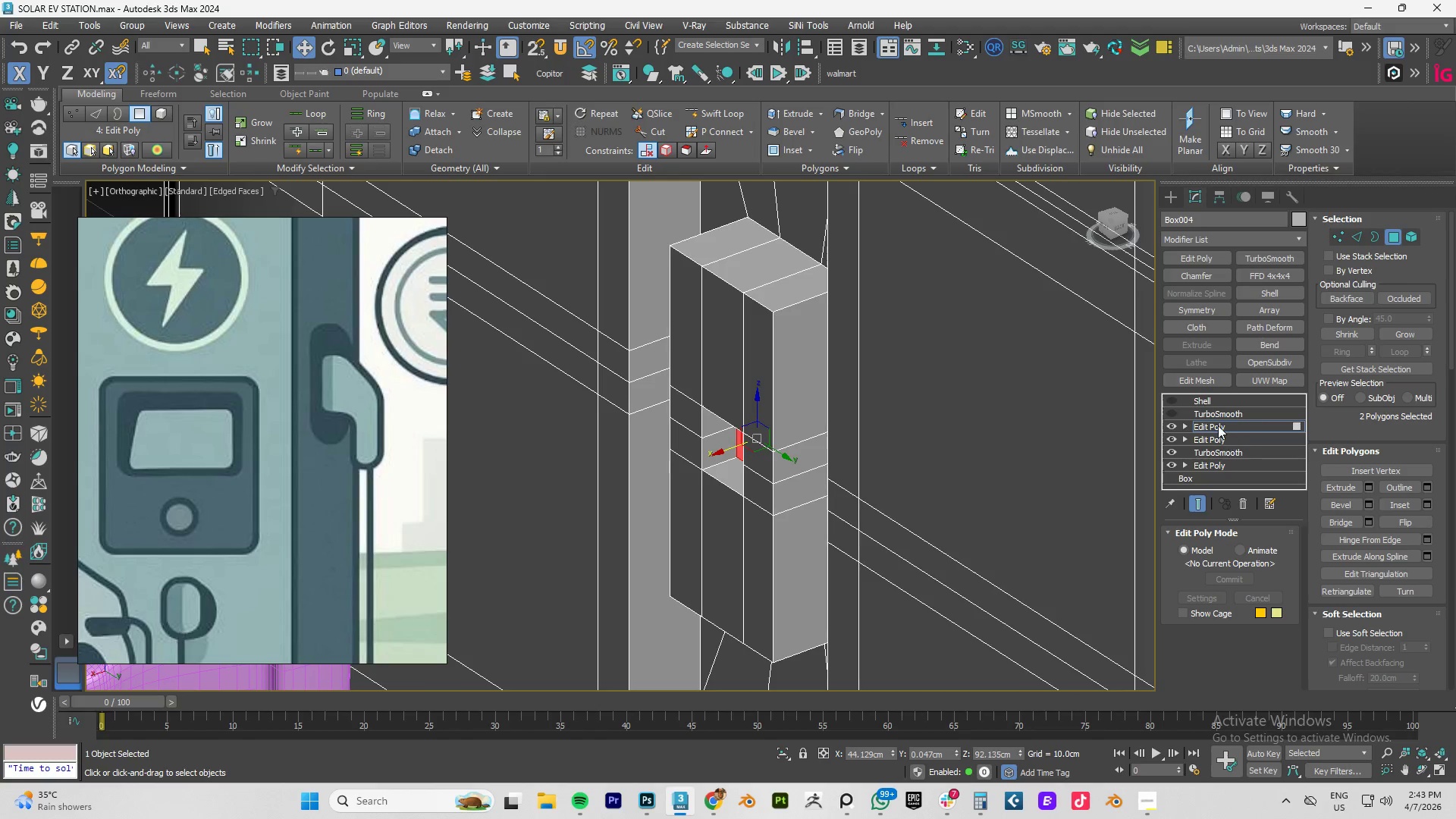 
left_click([1215, 425])
 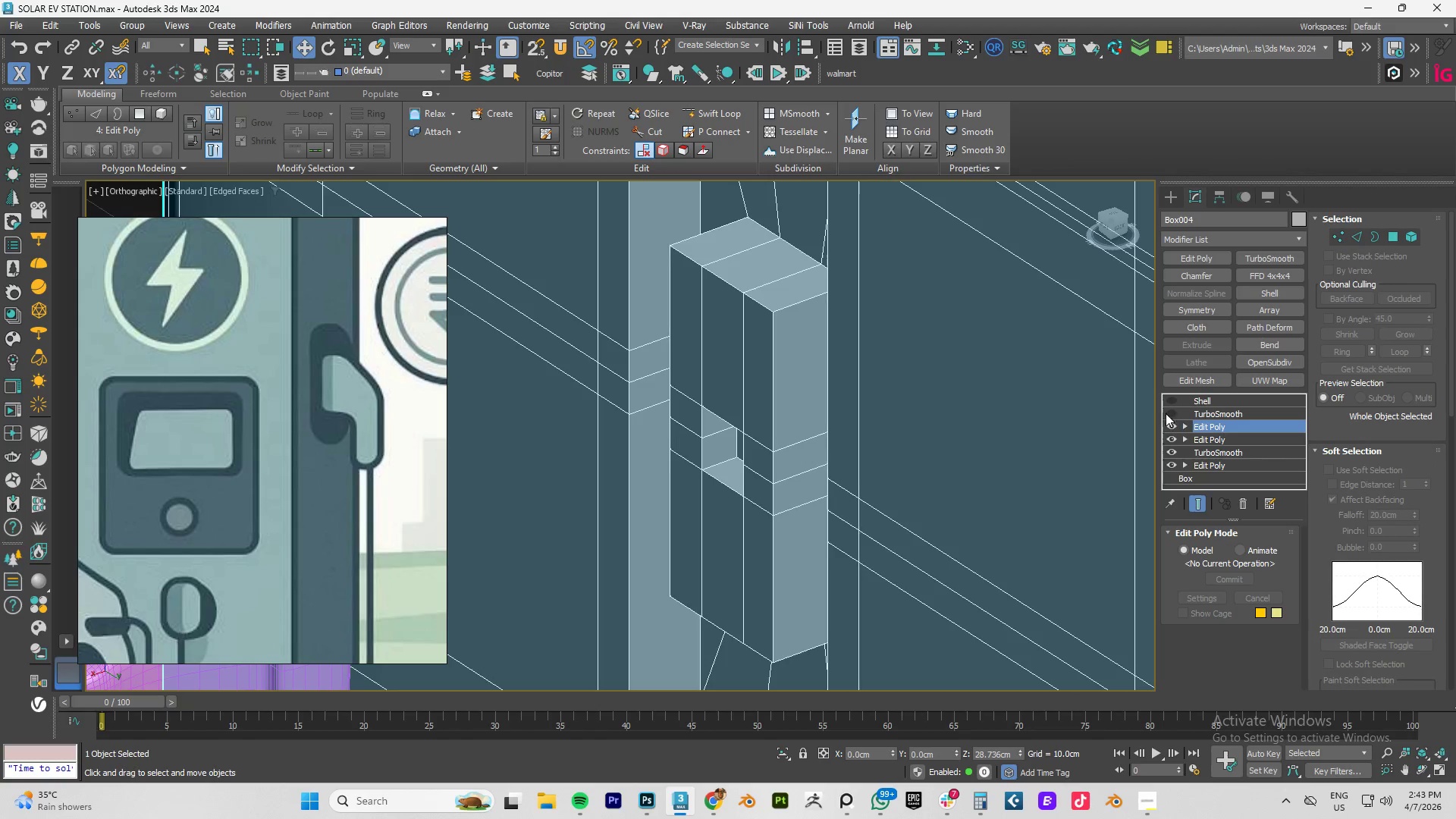 
left_click([1166, 413])
 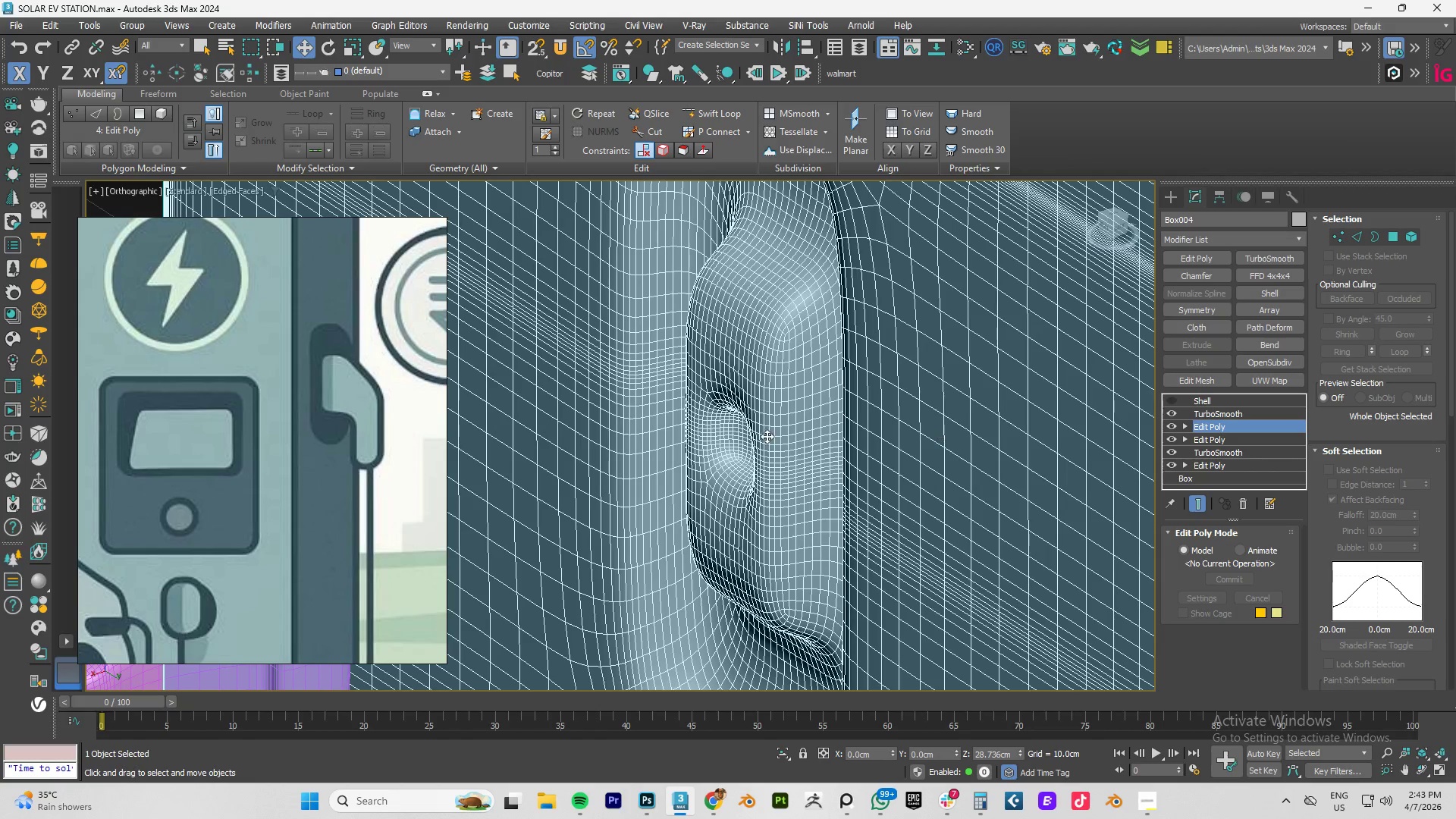 
hold_key(key=AltLeft, duration=0.53)
 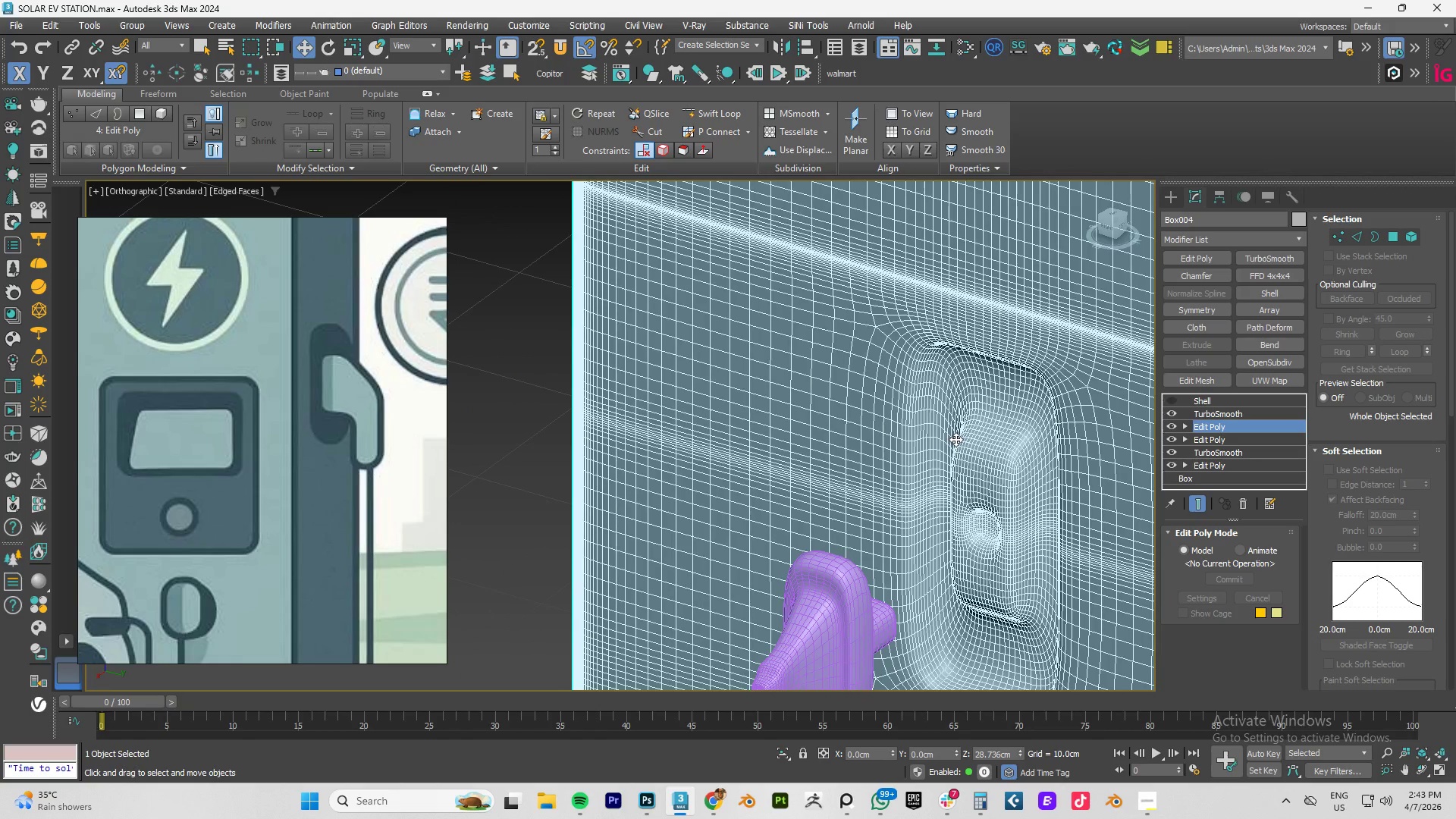 
scroll: coordinate [745, 436], scroll_direction: down, amount: 2.0
 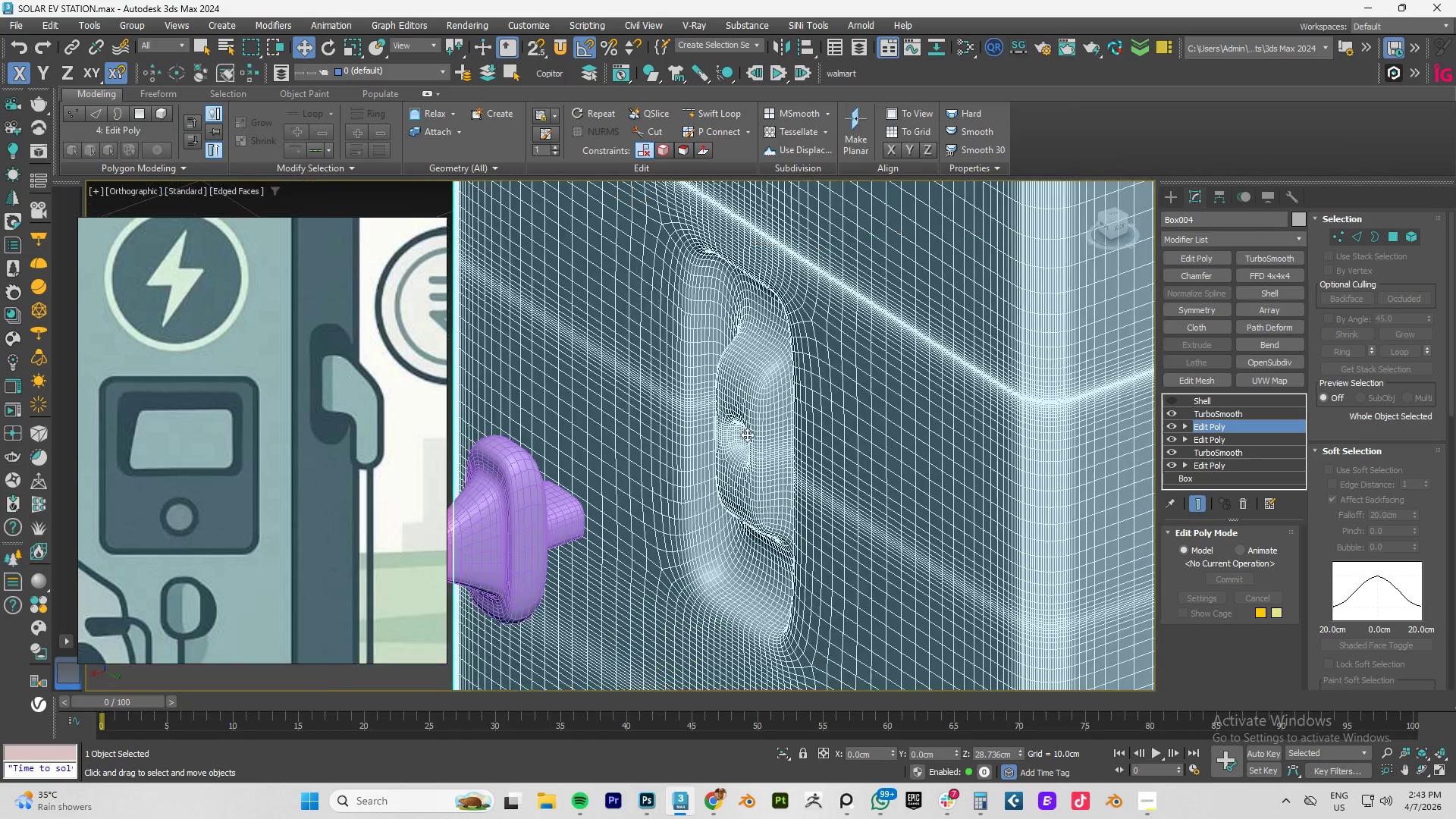 
key(F4)
 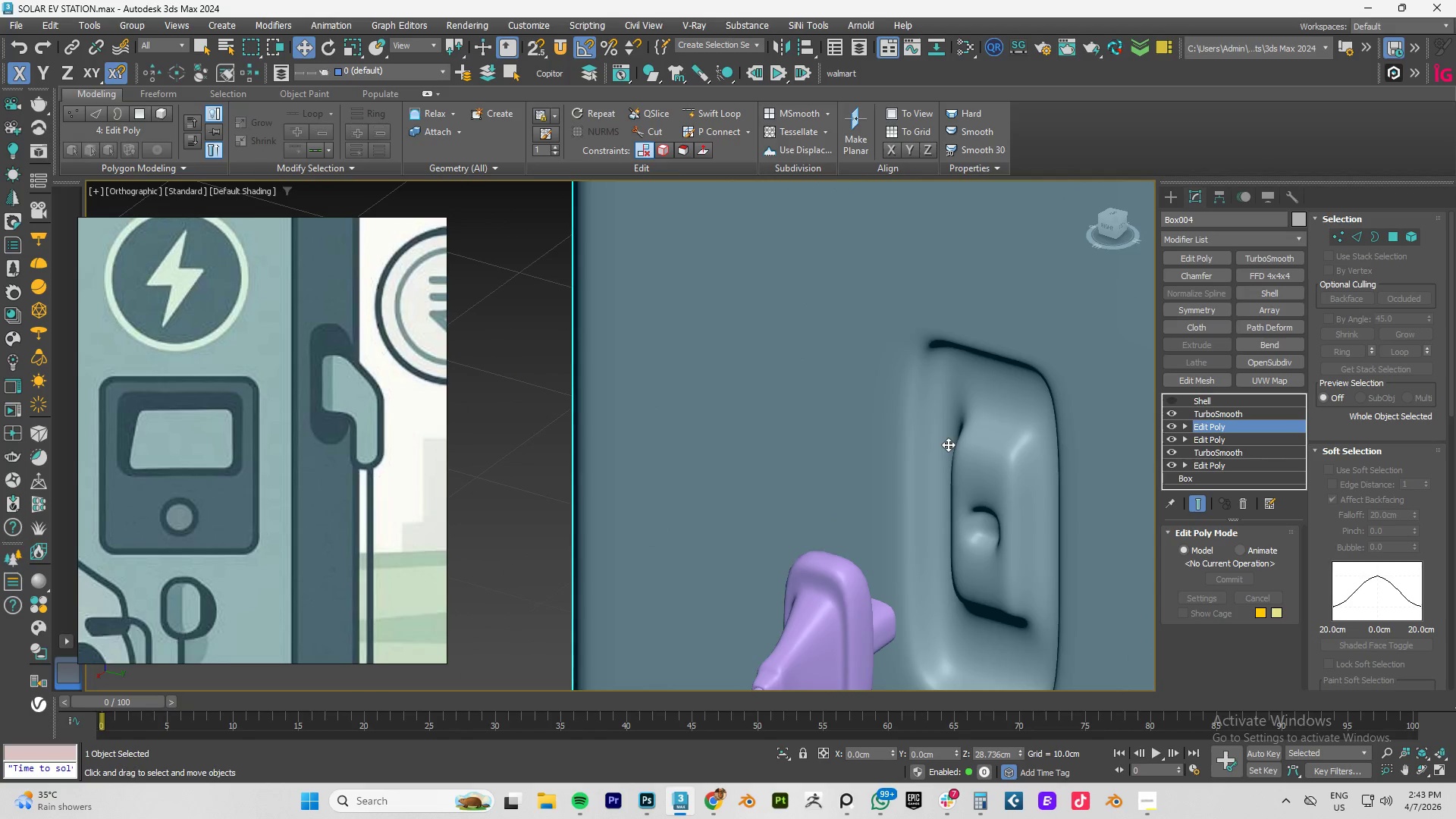 
scroll: coordinate [948, 444], scroll_direction: down, amount: 2.0
 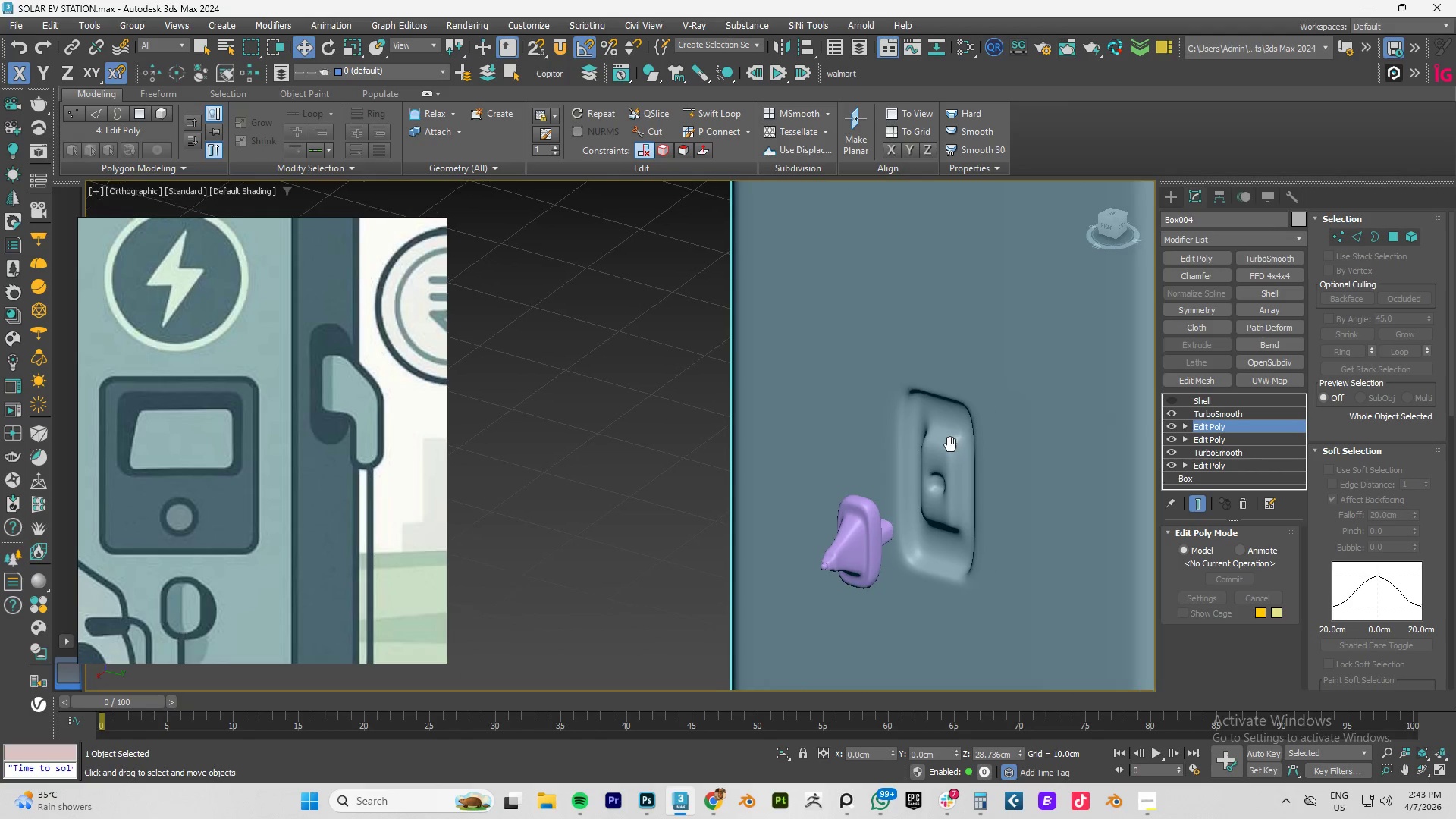 
hold_key(key=AltLeft, duration=0.42)
 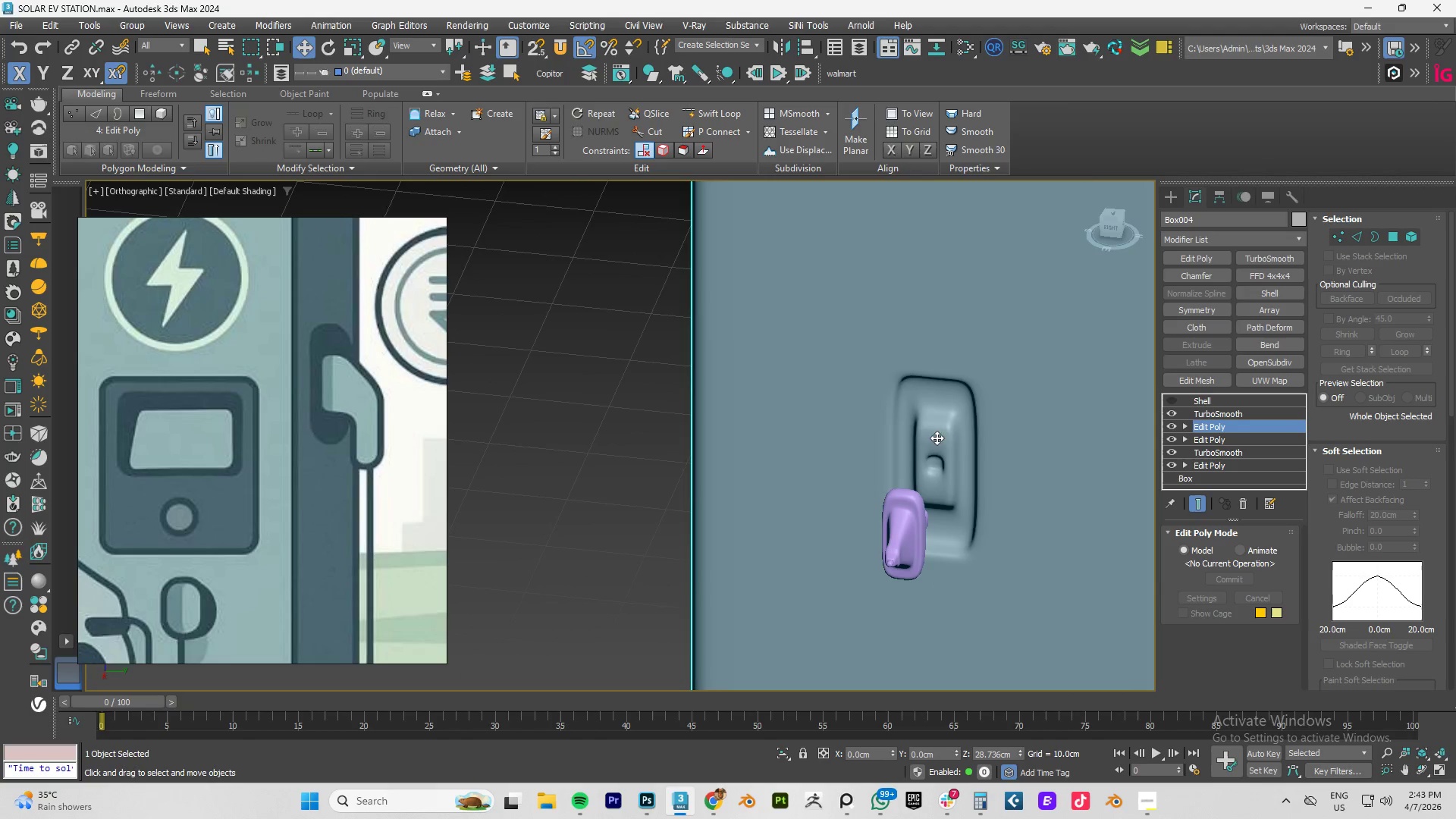 
scroll: coordinate [959, 459], scroll_direction: up, amount: 3.0
 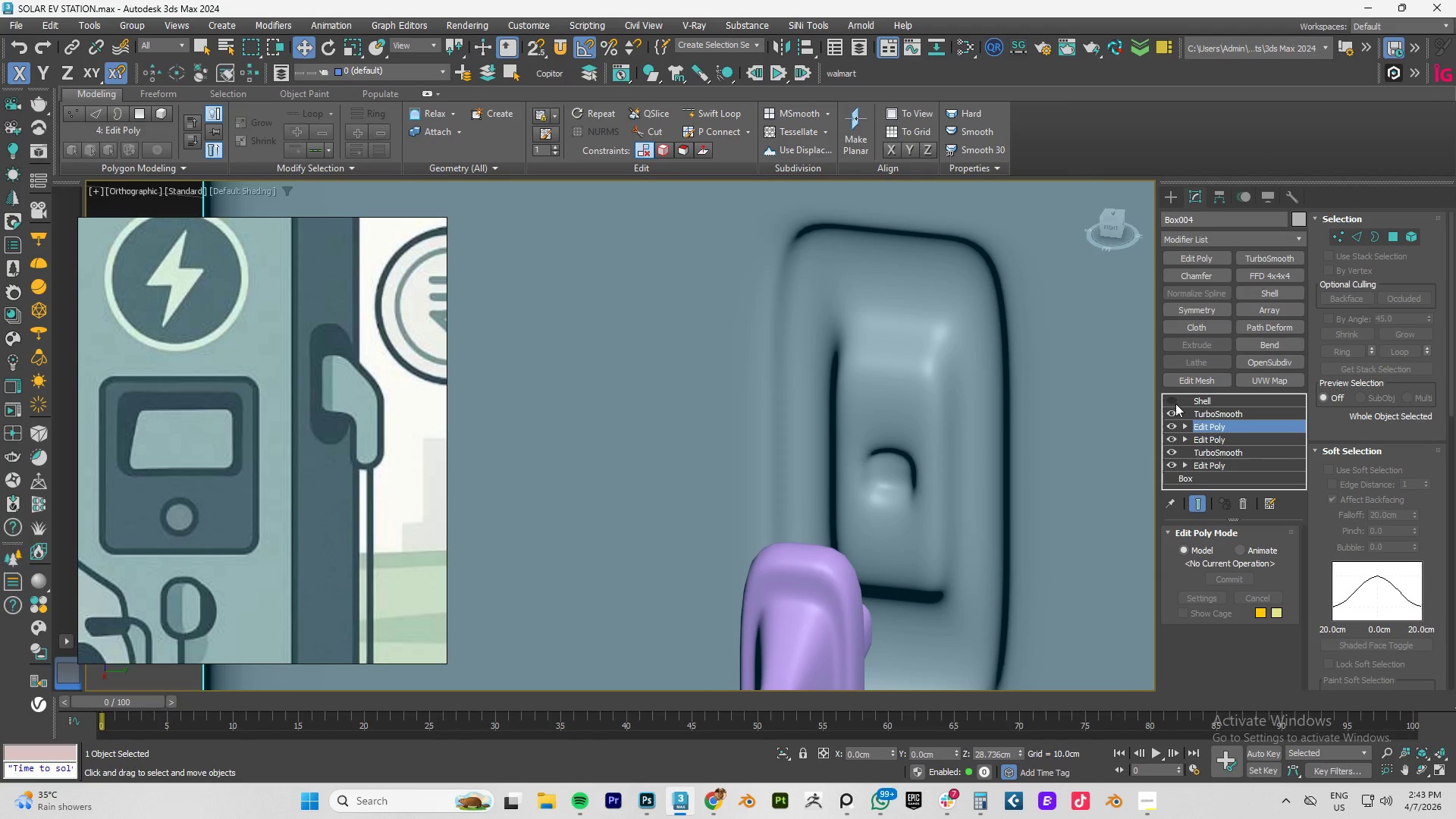 
left_click([1170, 413])
 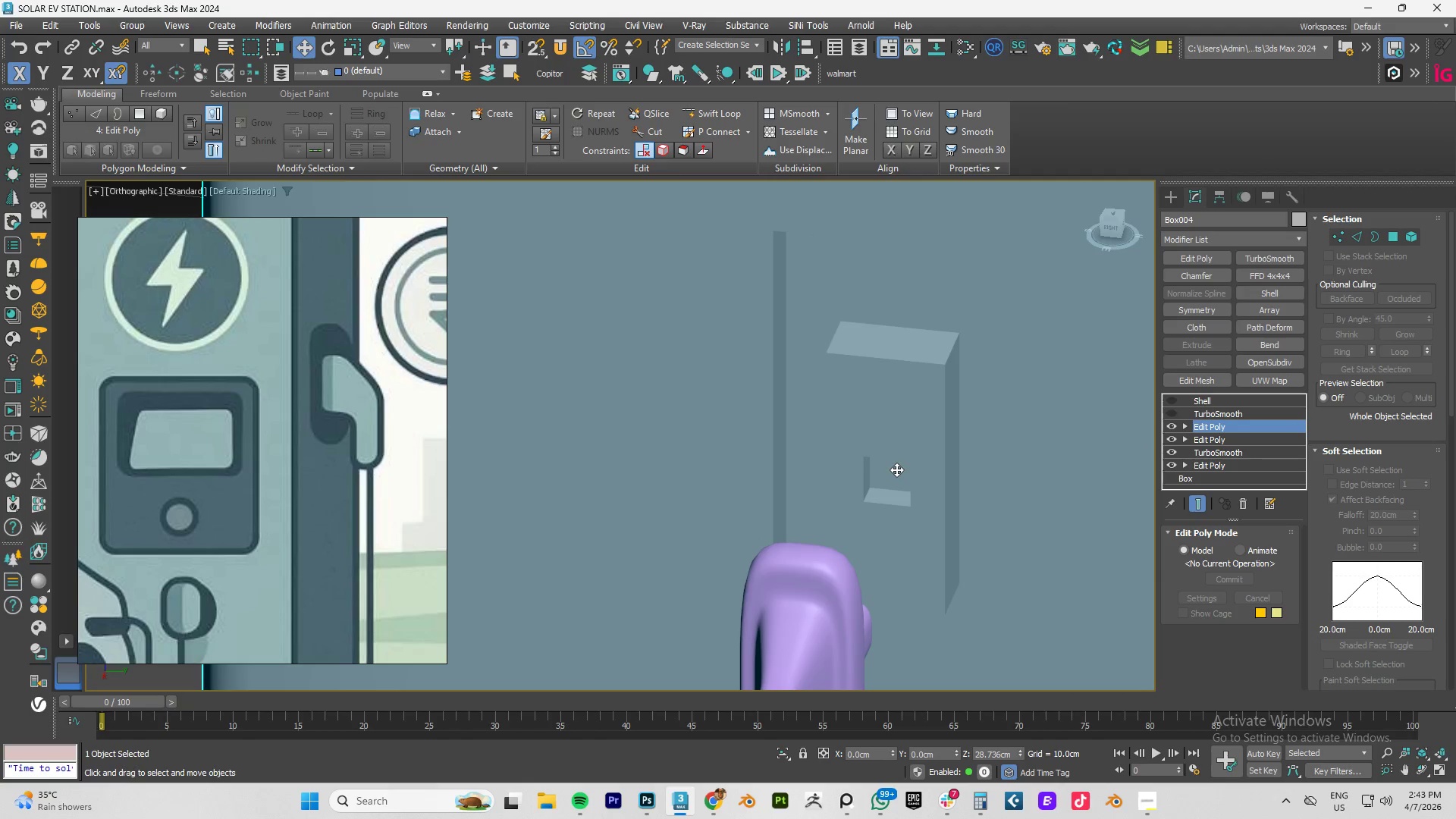 
key(F4)
 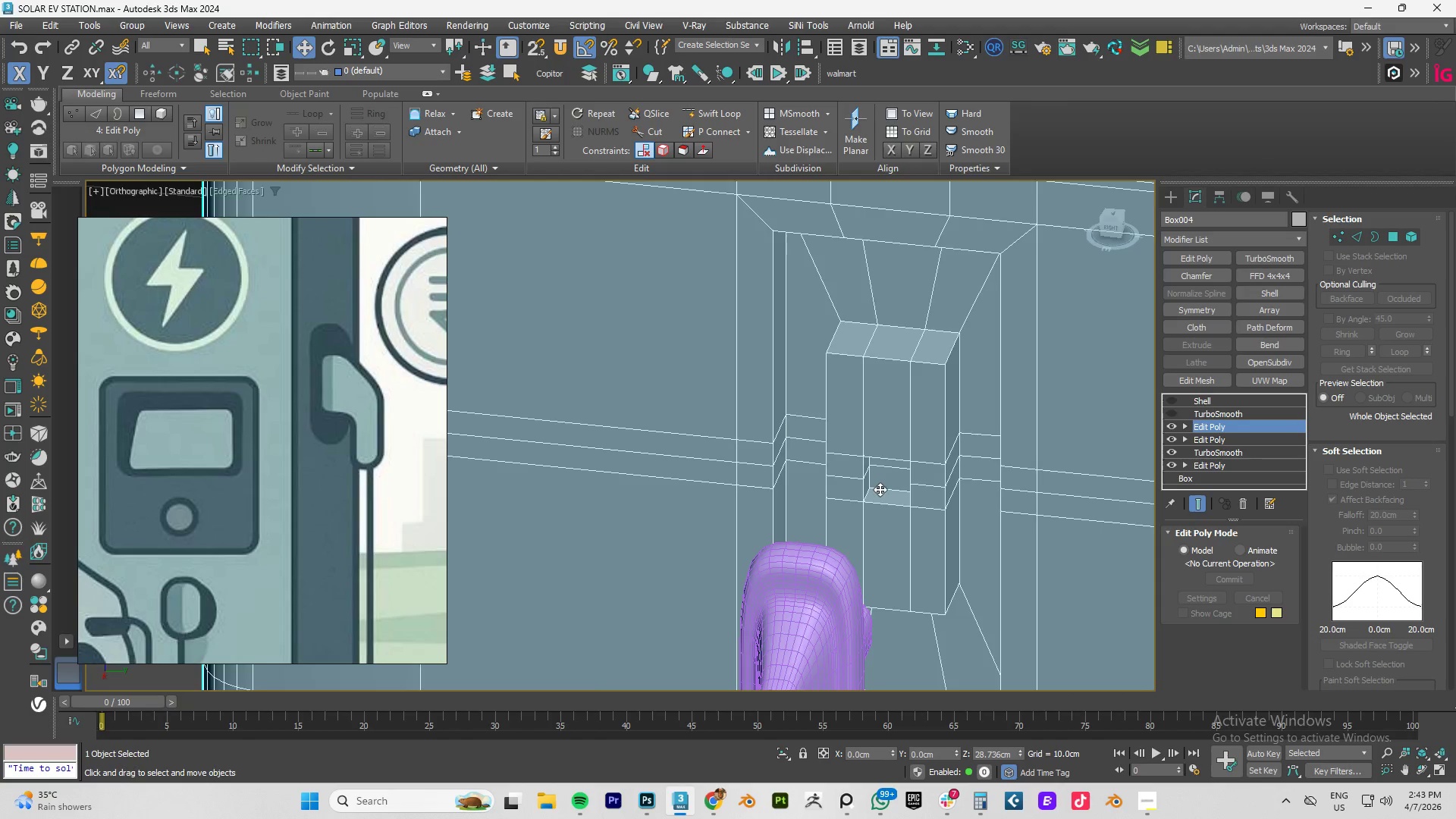 
scroll: coordinate [880, 489], scroll_direction: up, amount: 2.0
 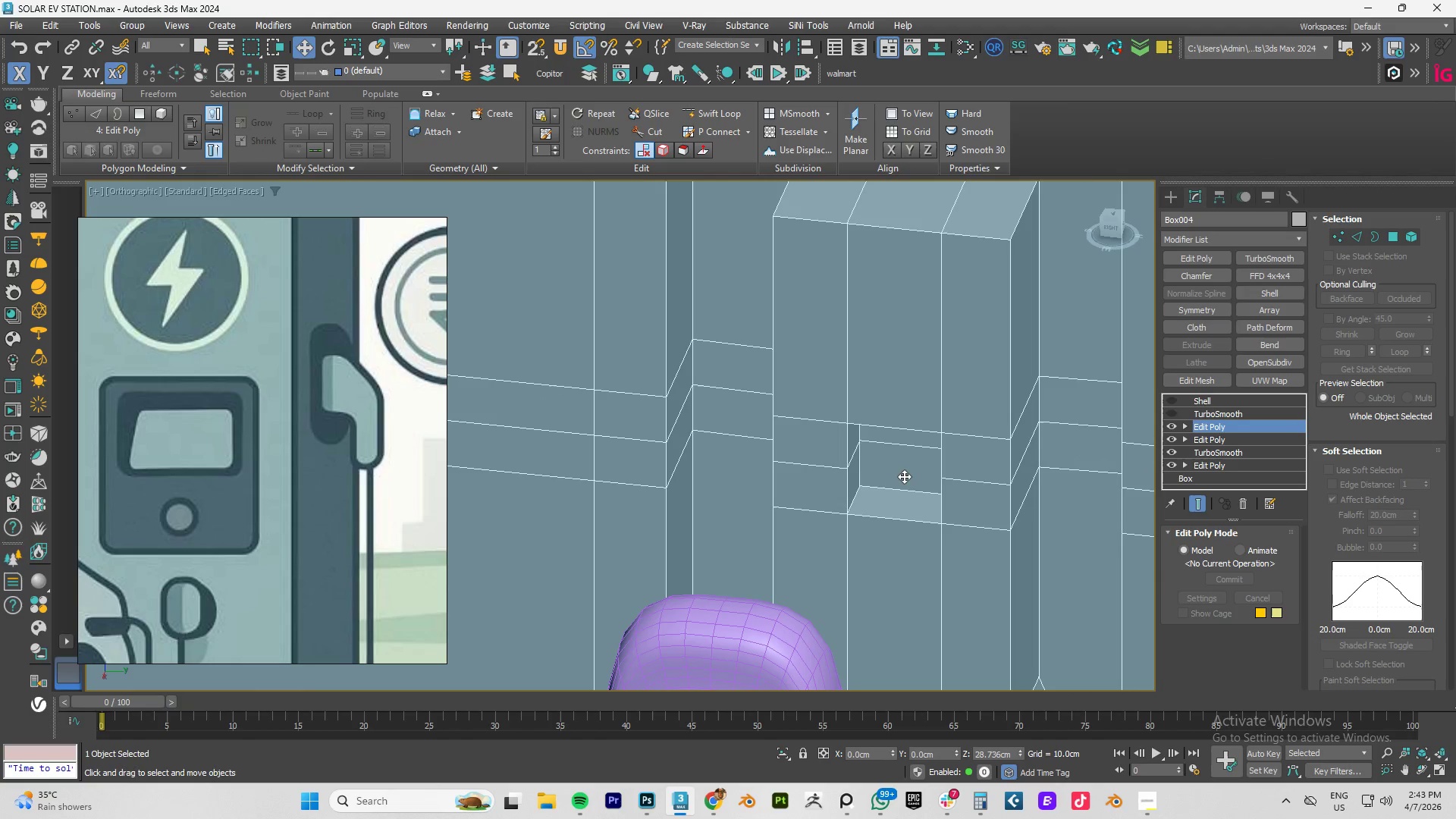 
key(4)
 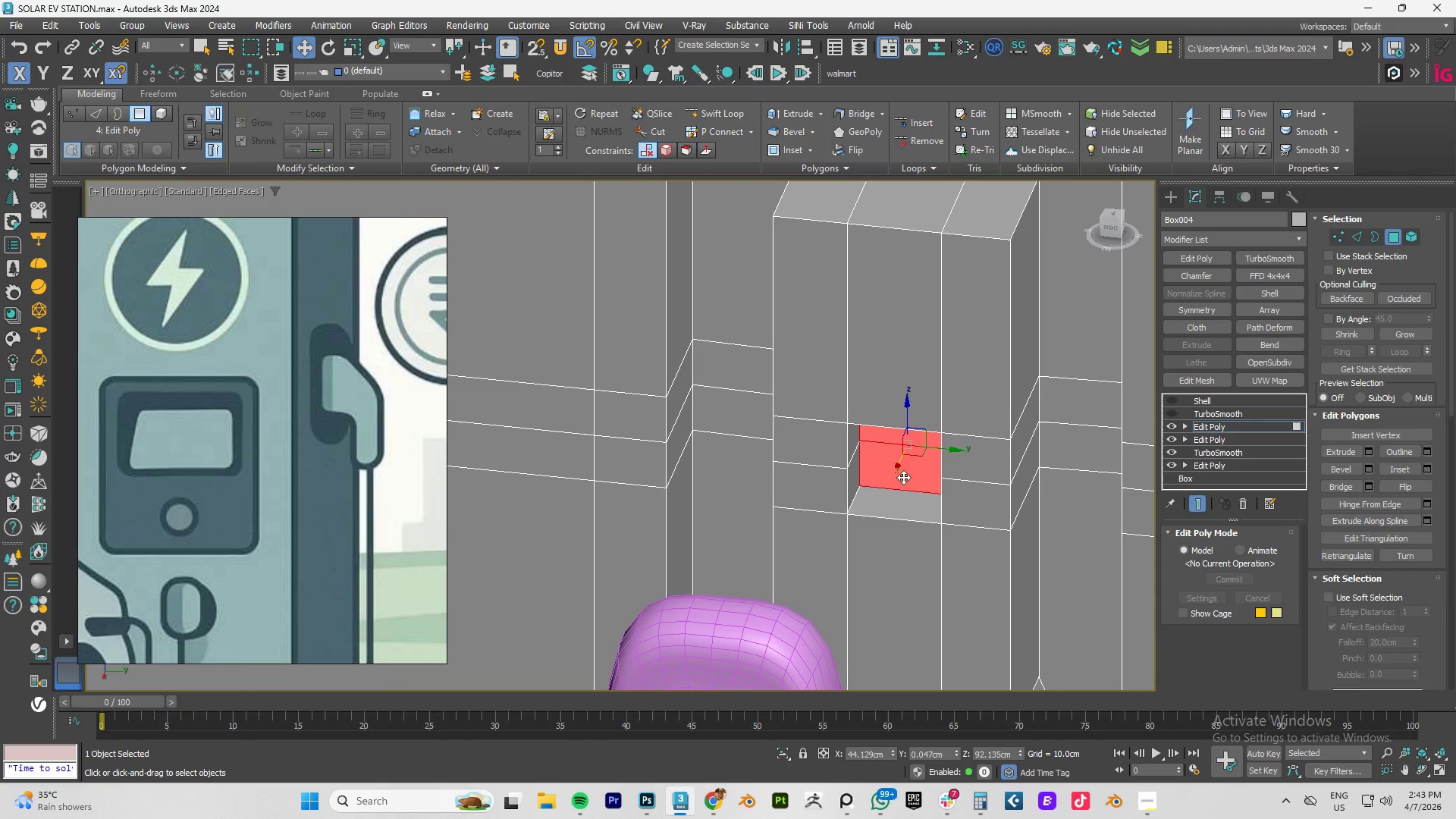 
left_click([903, 477])
 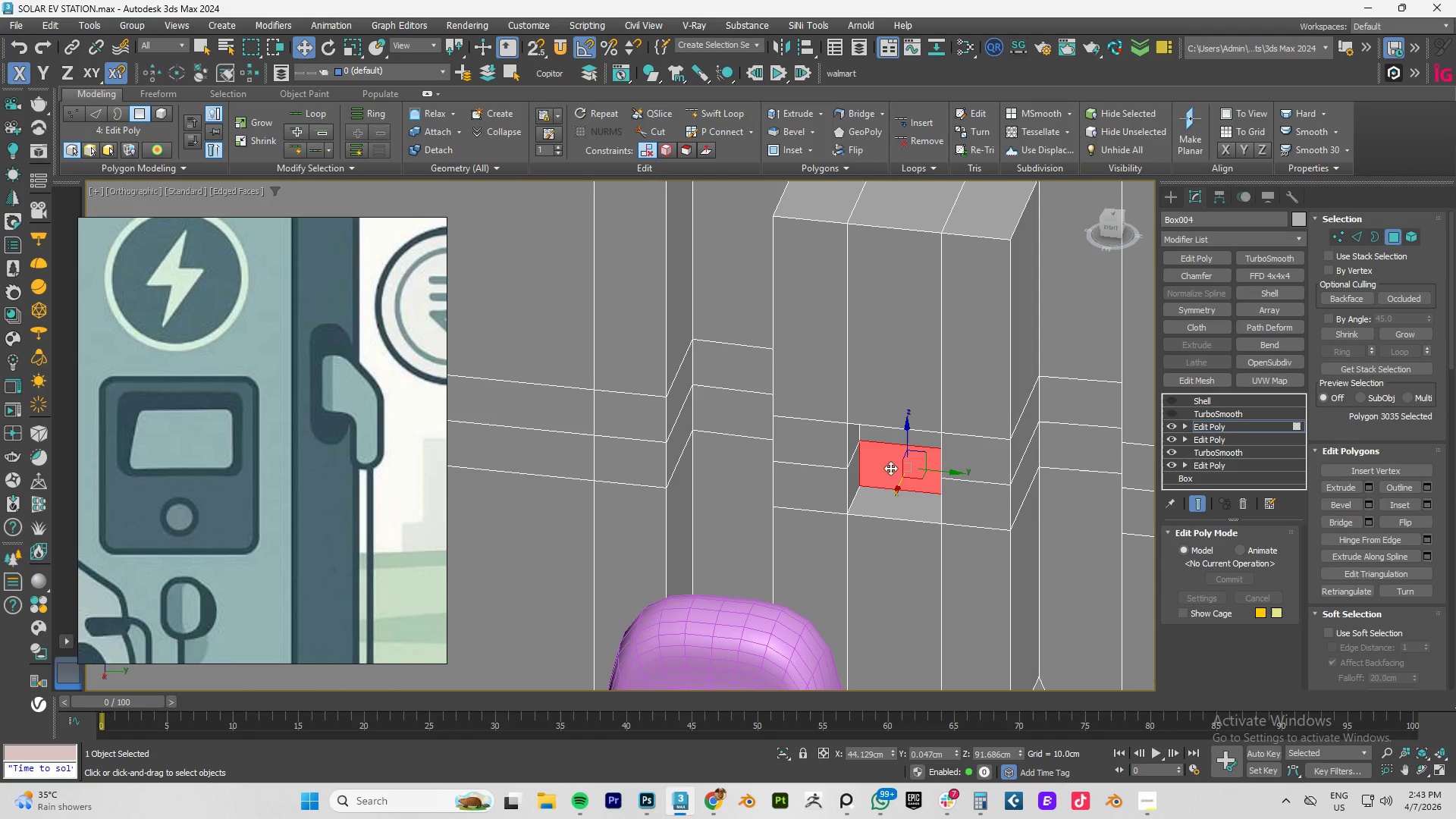 
hold_key(key=ControlLeft, duration=0.69)
left_click([886, 436])
 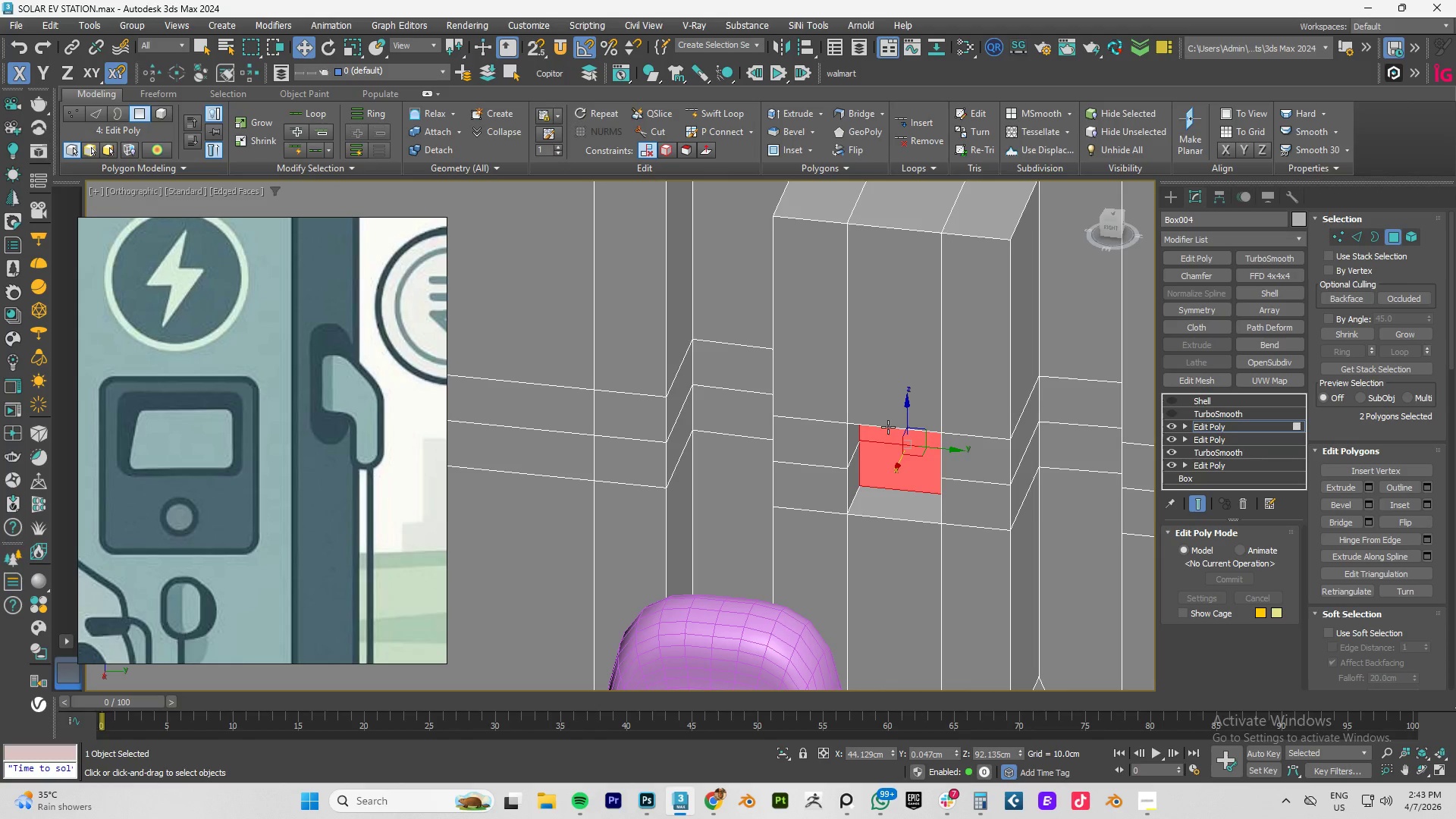 
key(Delete)
 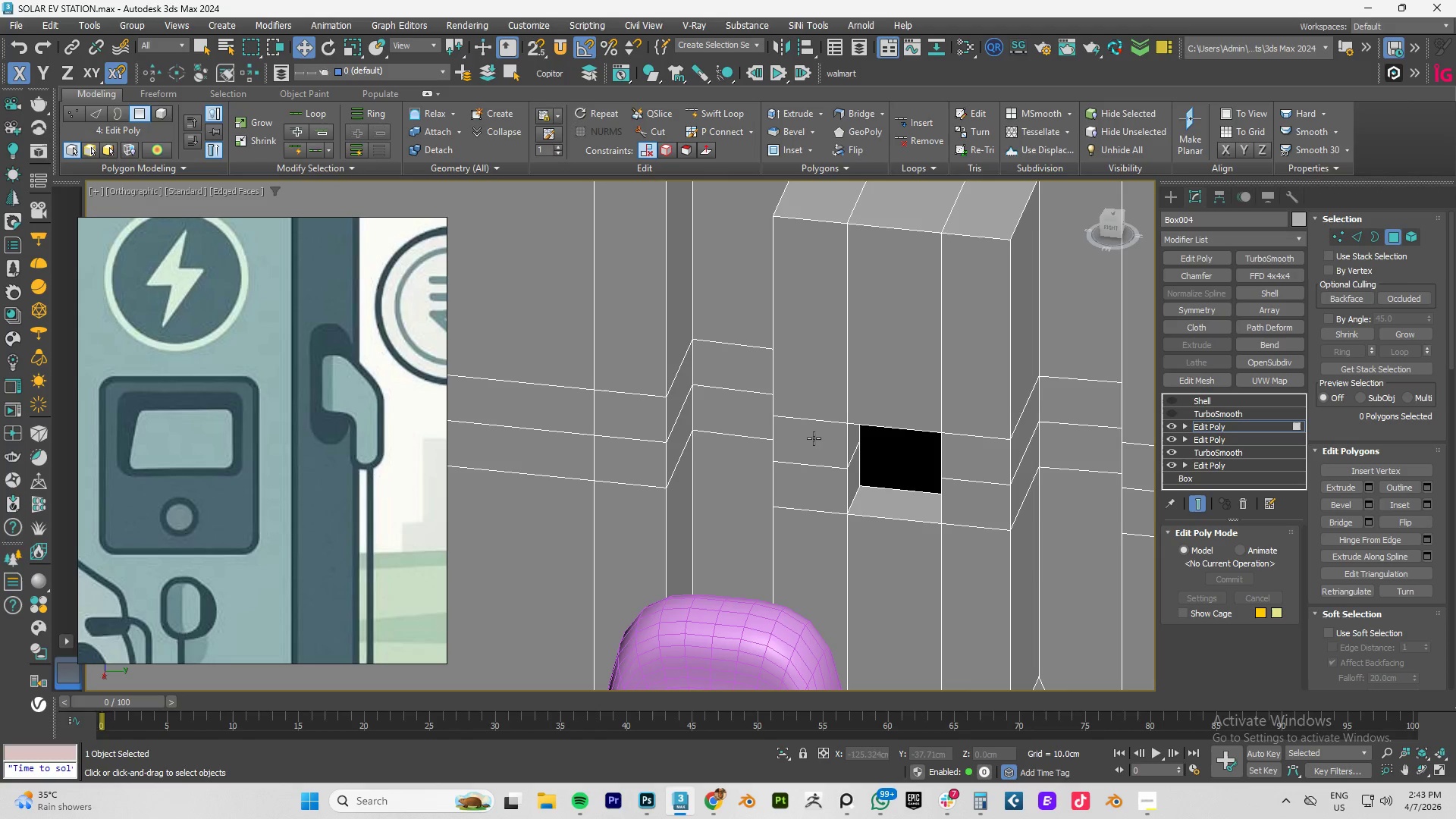 
hold_key(key=AltLeft, duration=0.36)
 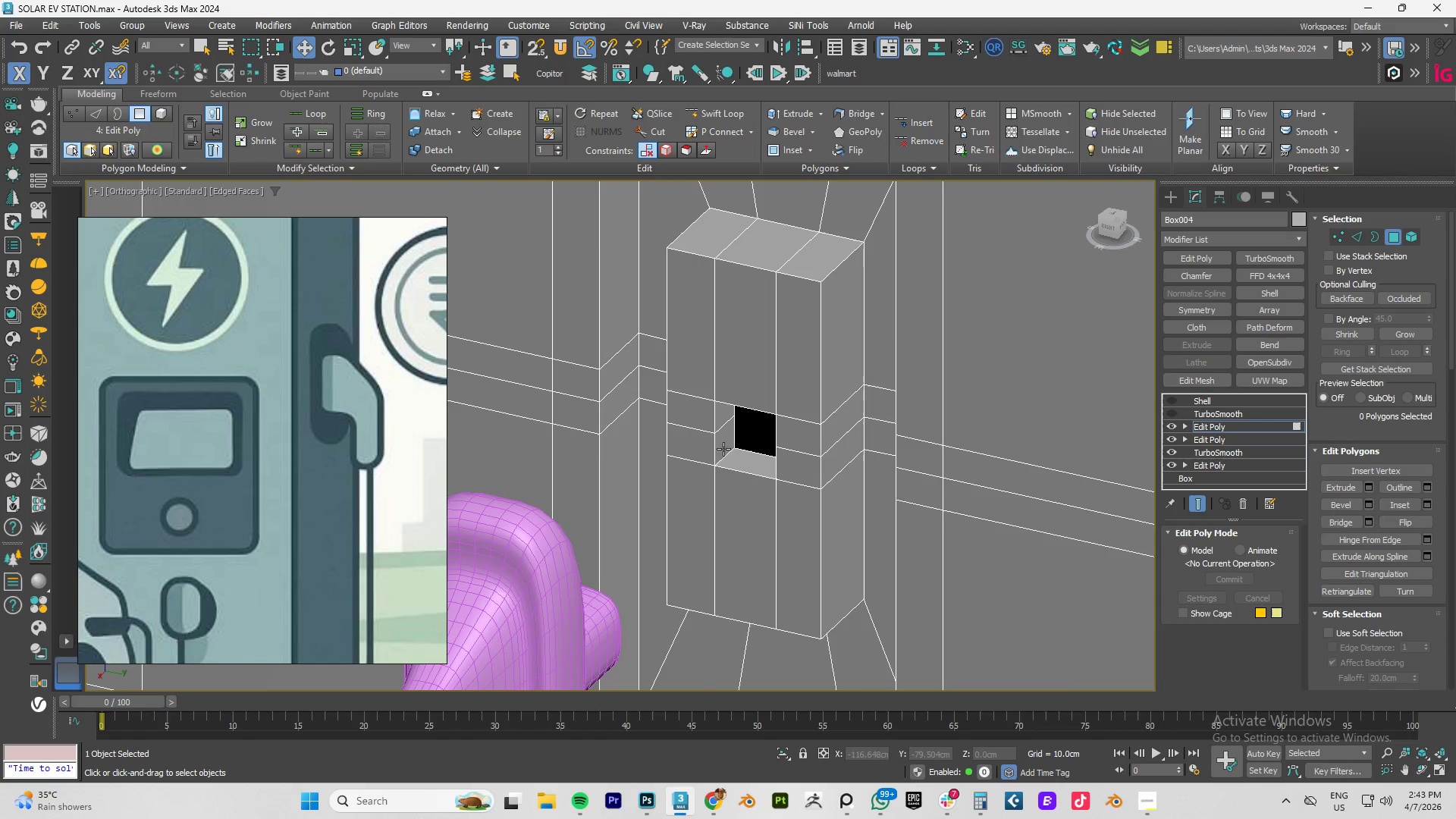 
scroll: coordinate [851, 460], scroll_direction: down, amount: 1.0
 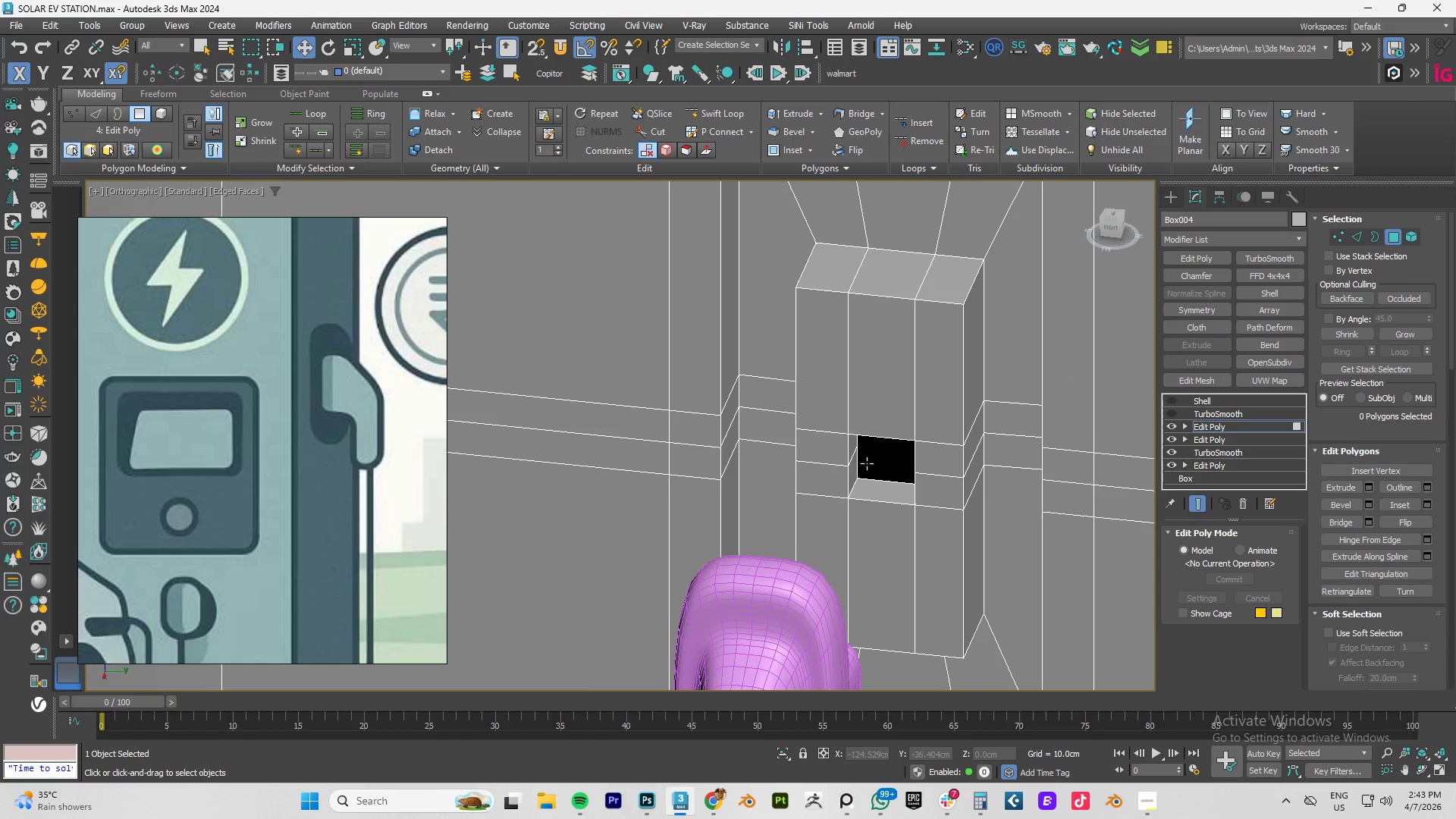 
scroll: coordinate [792, 441], scroll_direction: up, amount: 4.0
 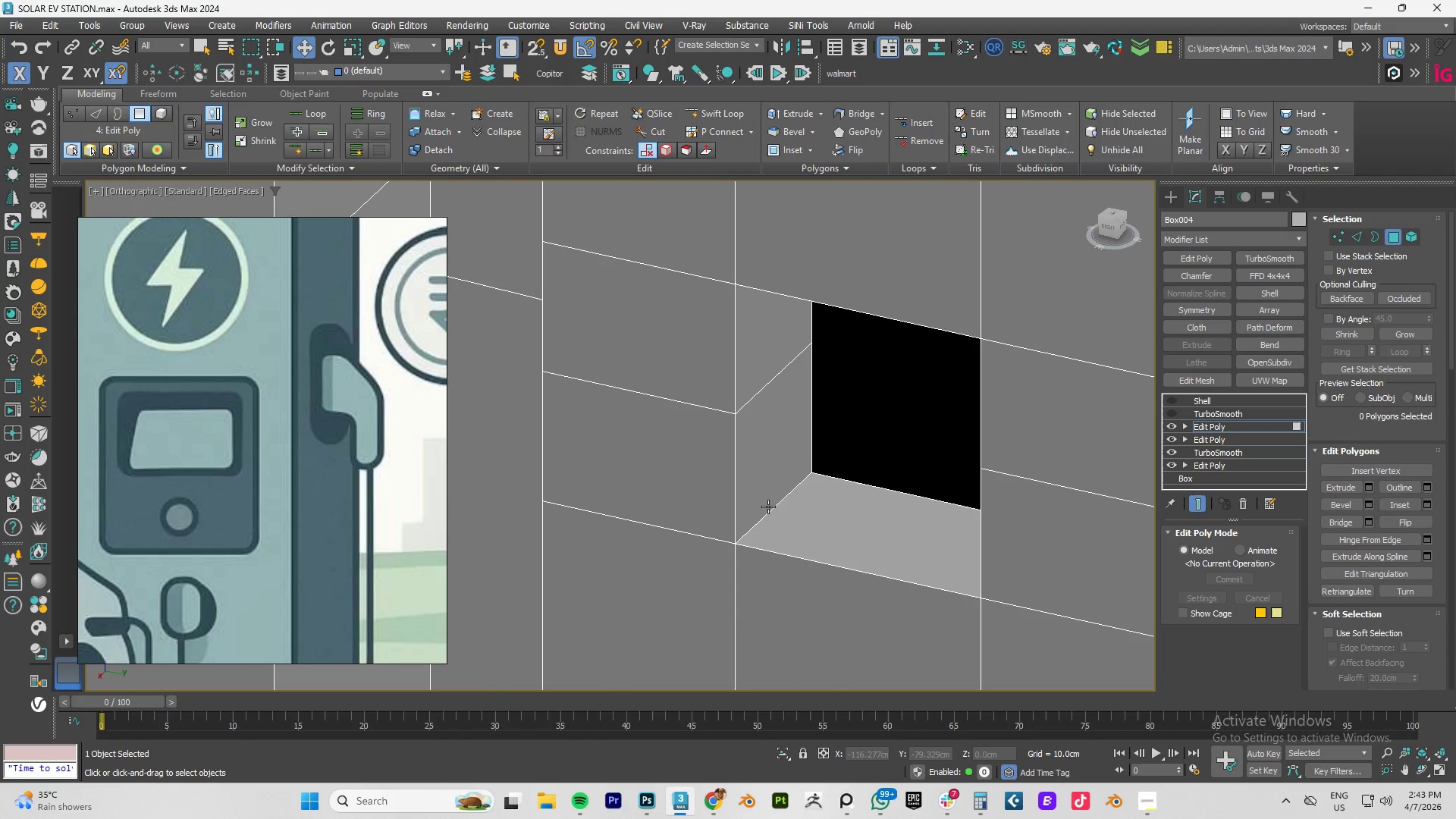 
left_click([768, 507])
 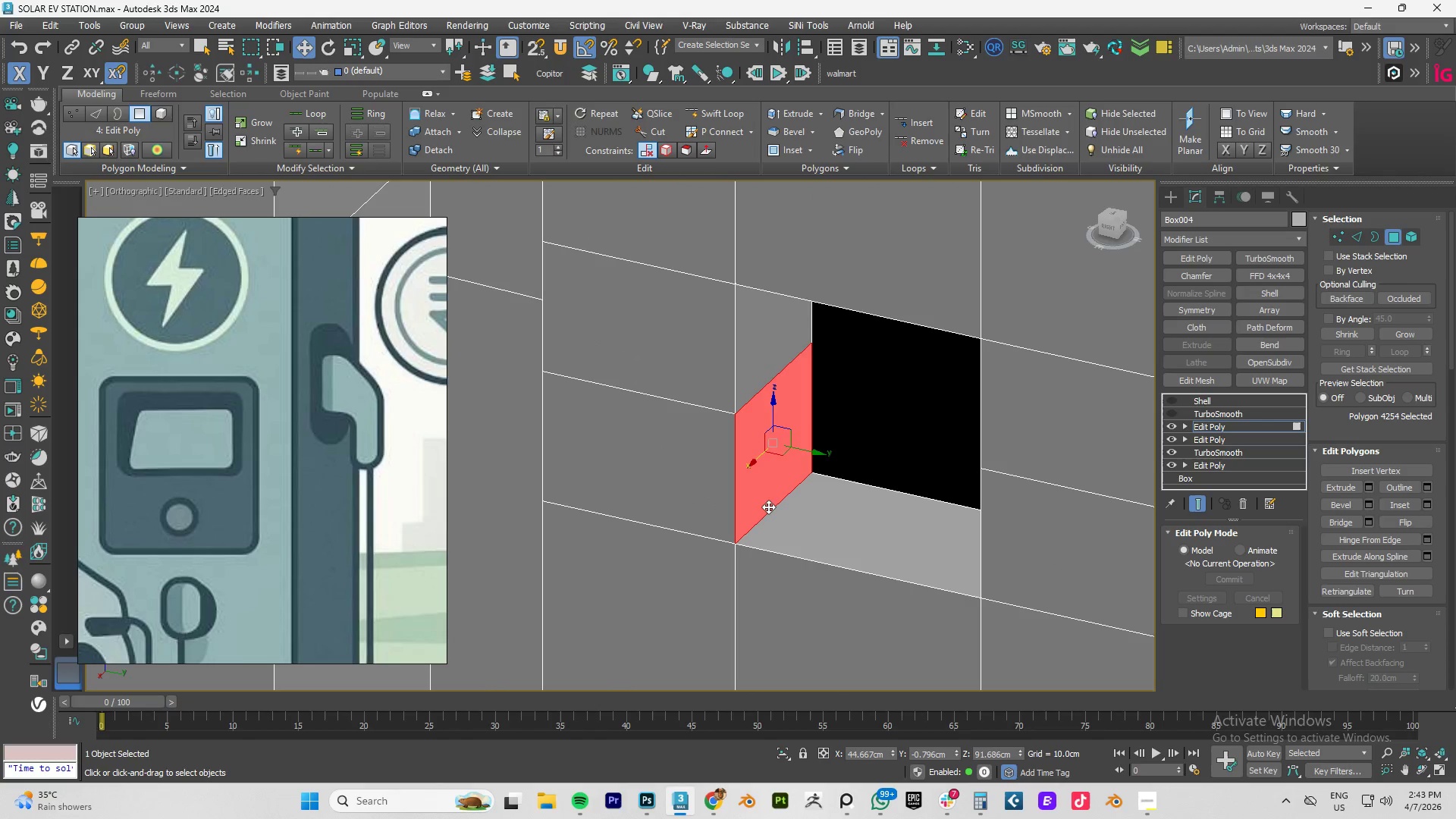 
key(2)
 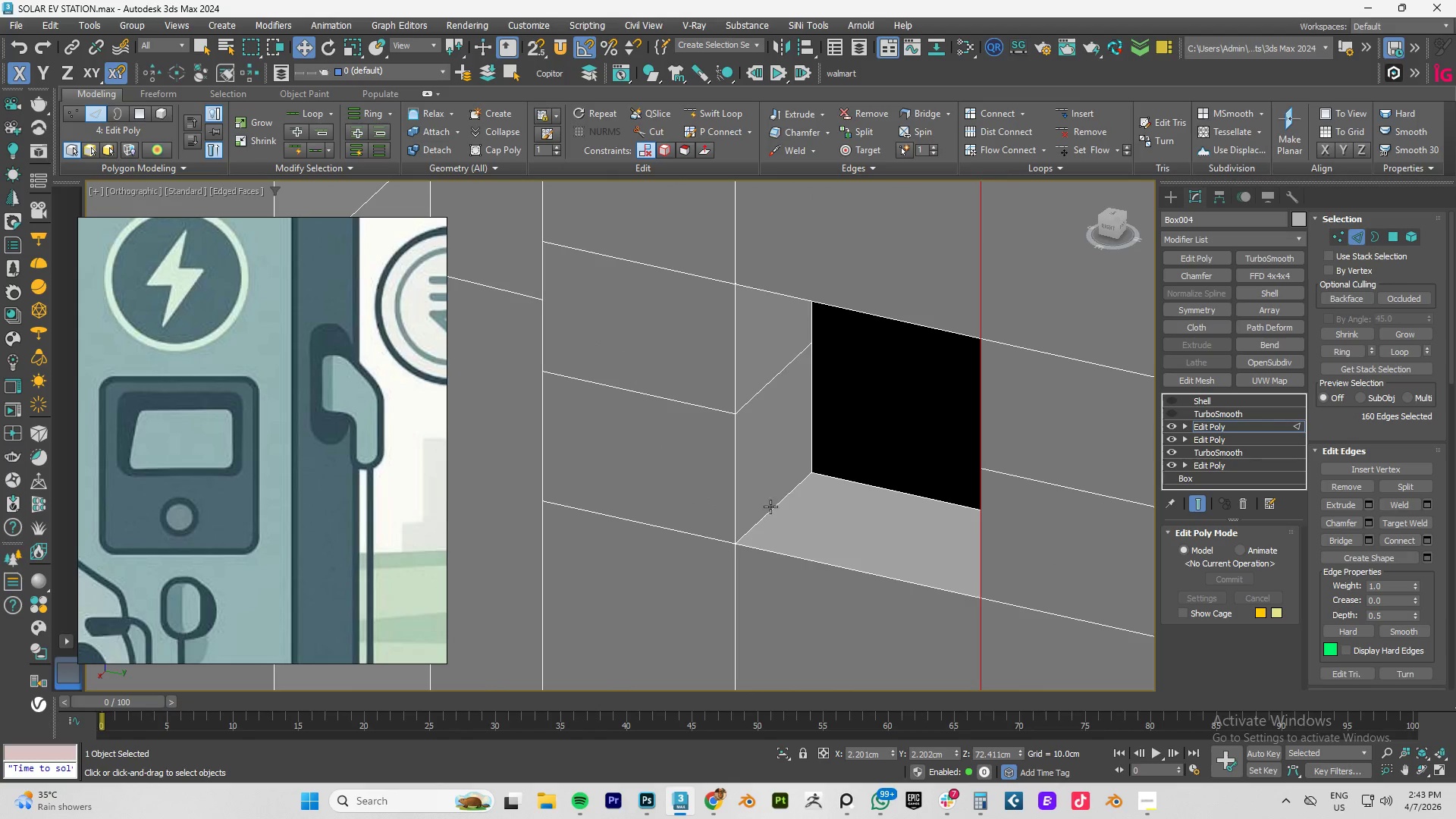 
left_click([770, 507])
 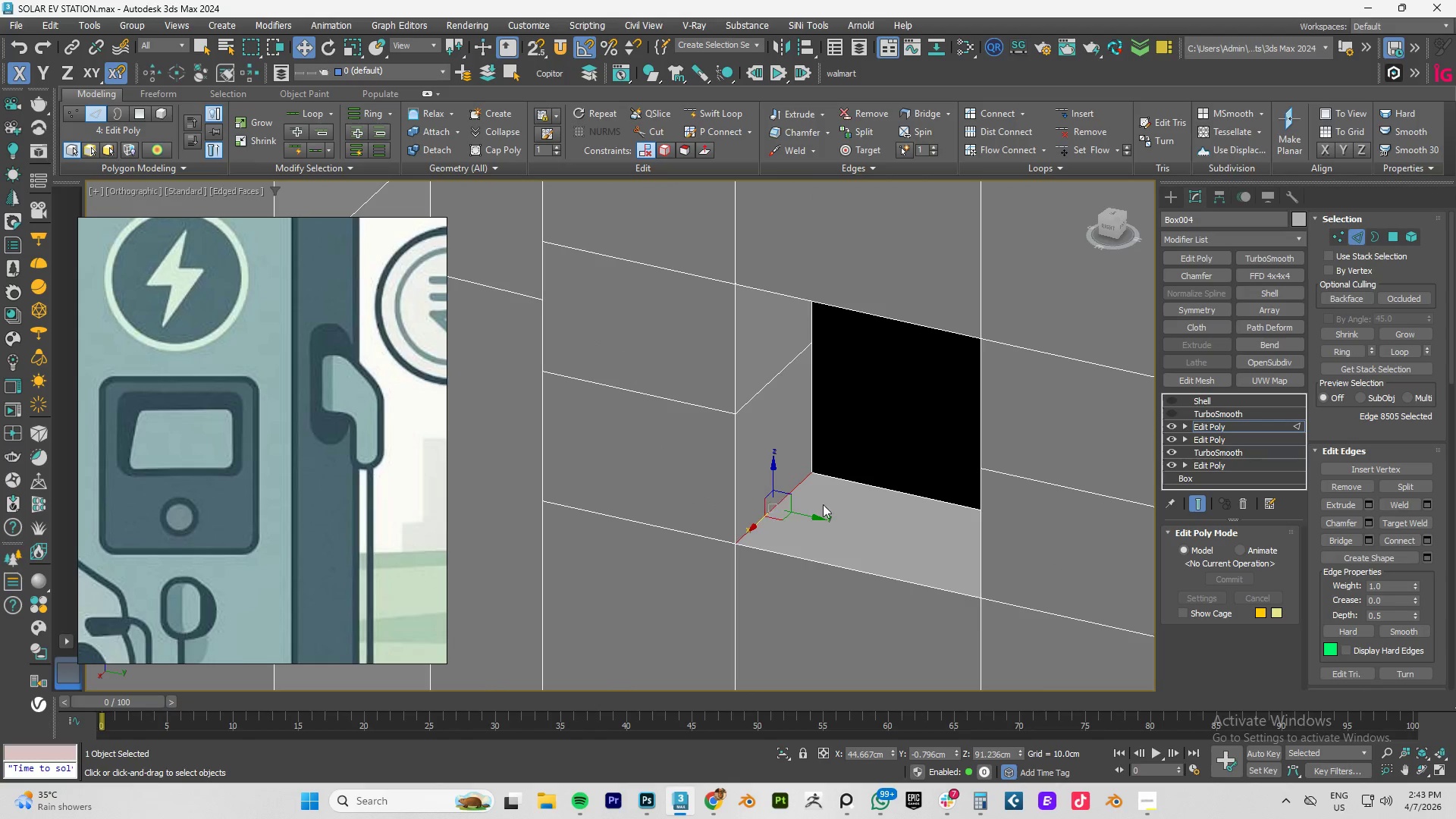 
hold_key(key=AltLeft, duration=0.56)
 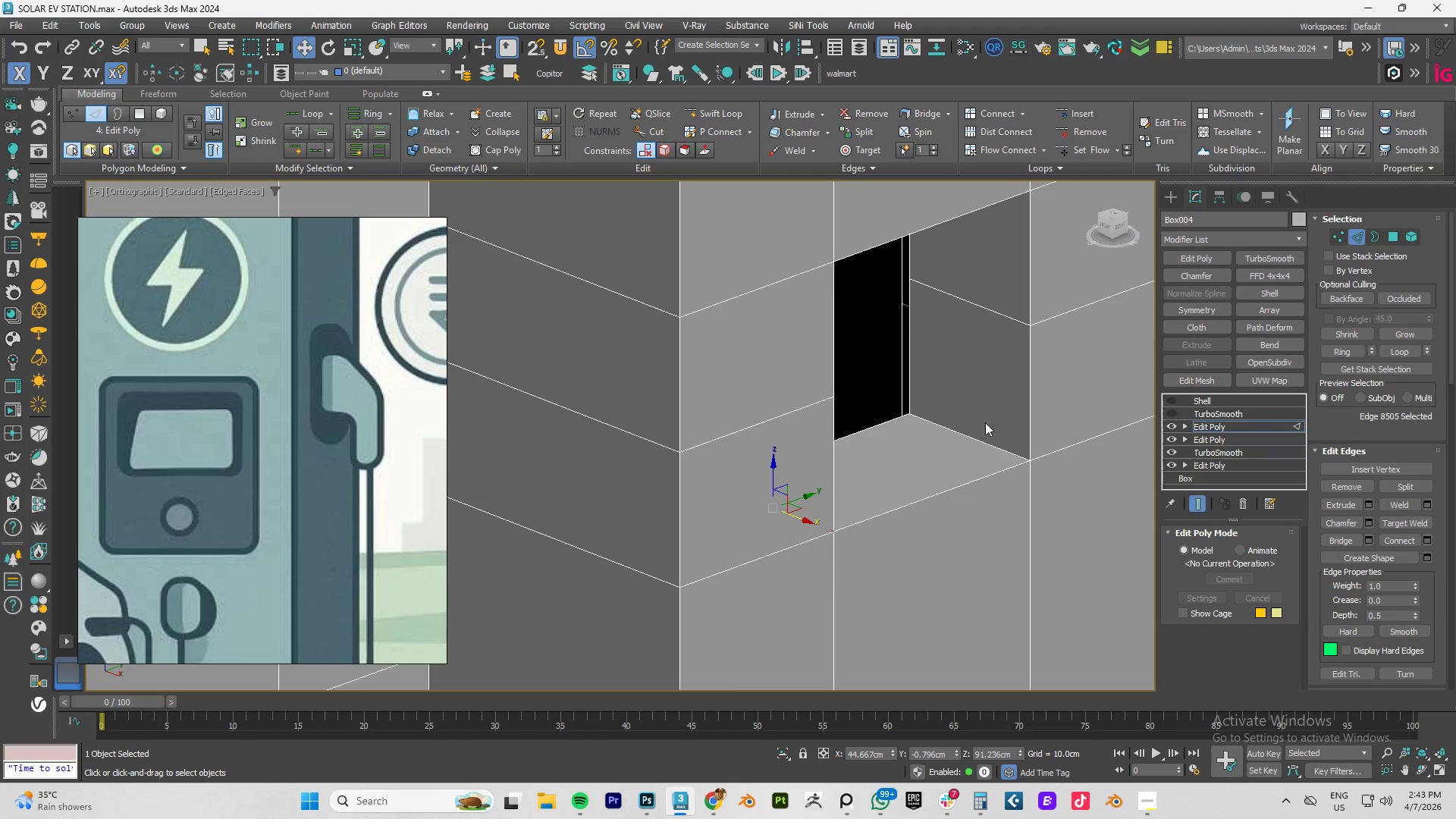 
hold_key(key=ControlLeft, duration=0.44)
left_click([967, 431])
 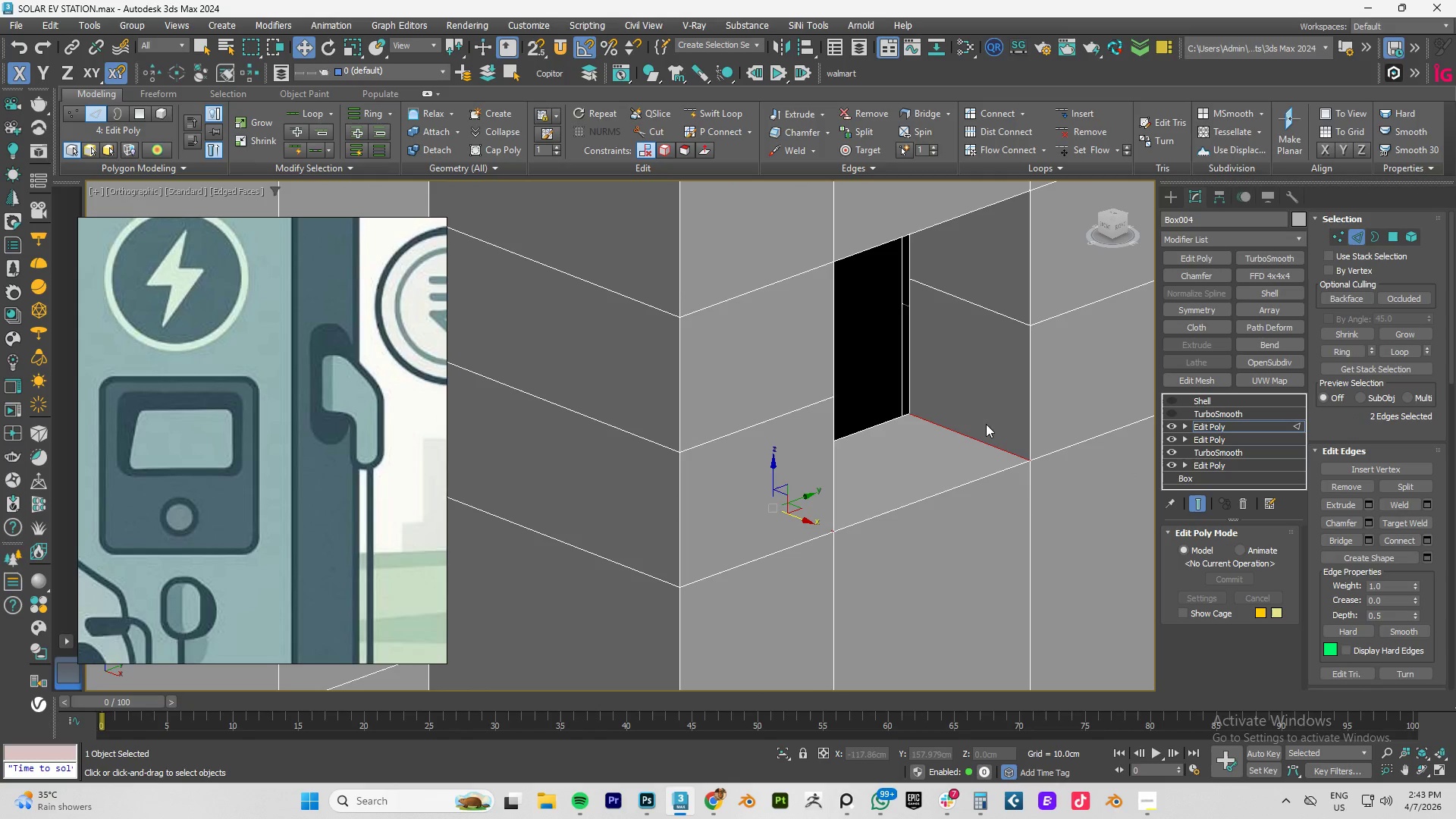 
hold_key(key=AltLeft, duration=0.92)
 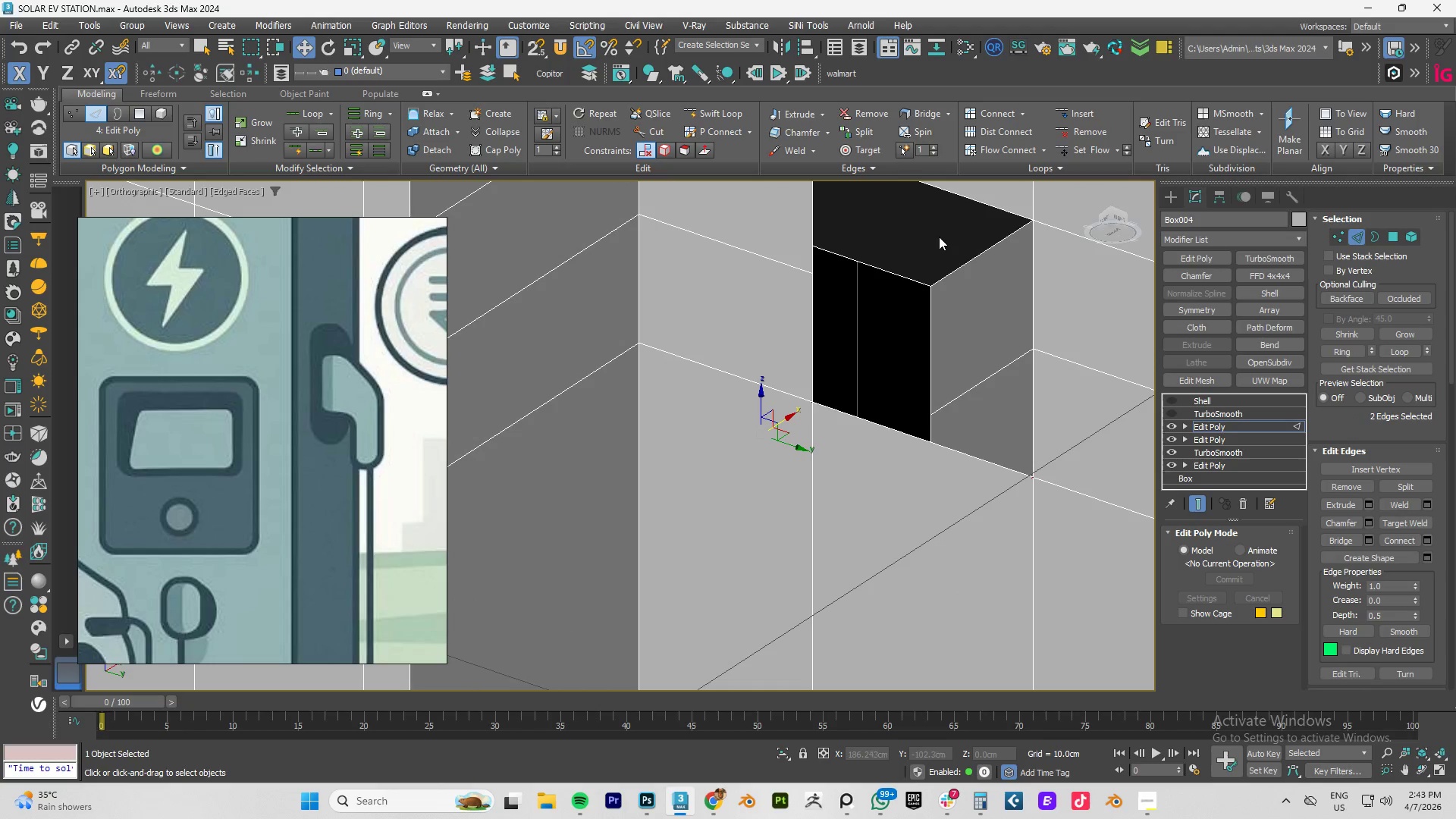 
hold_key(key=ControlLeft, duration=0.66)
left_click([965, 264])
 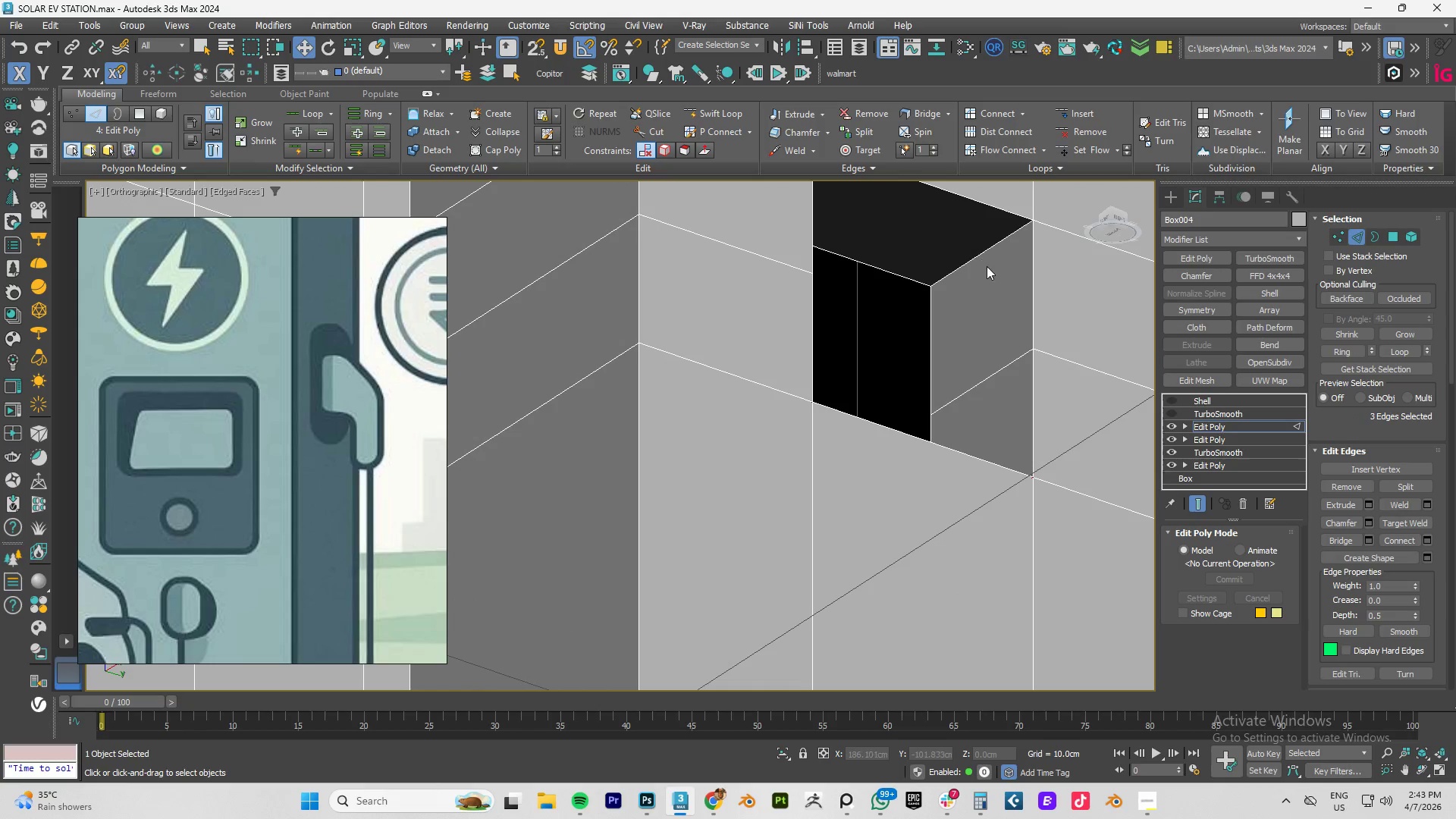 
key(Alt+AltLeft)
 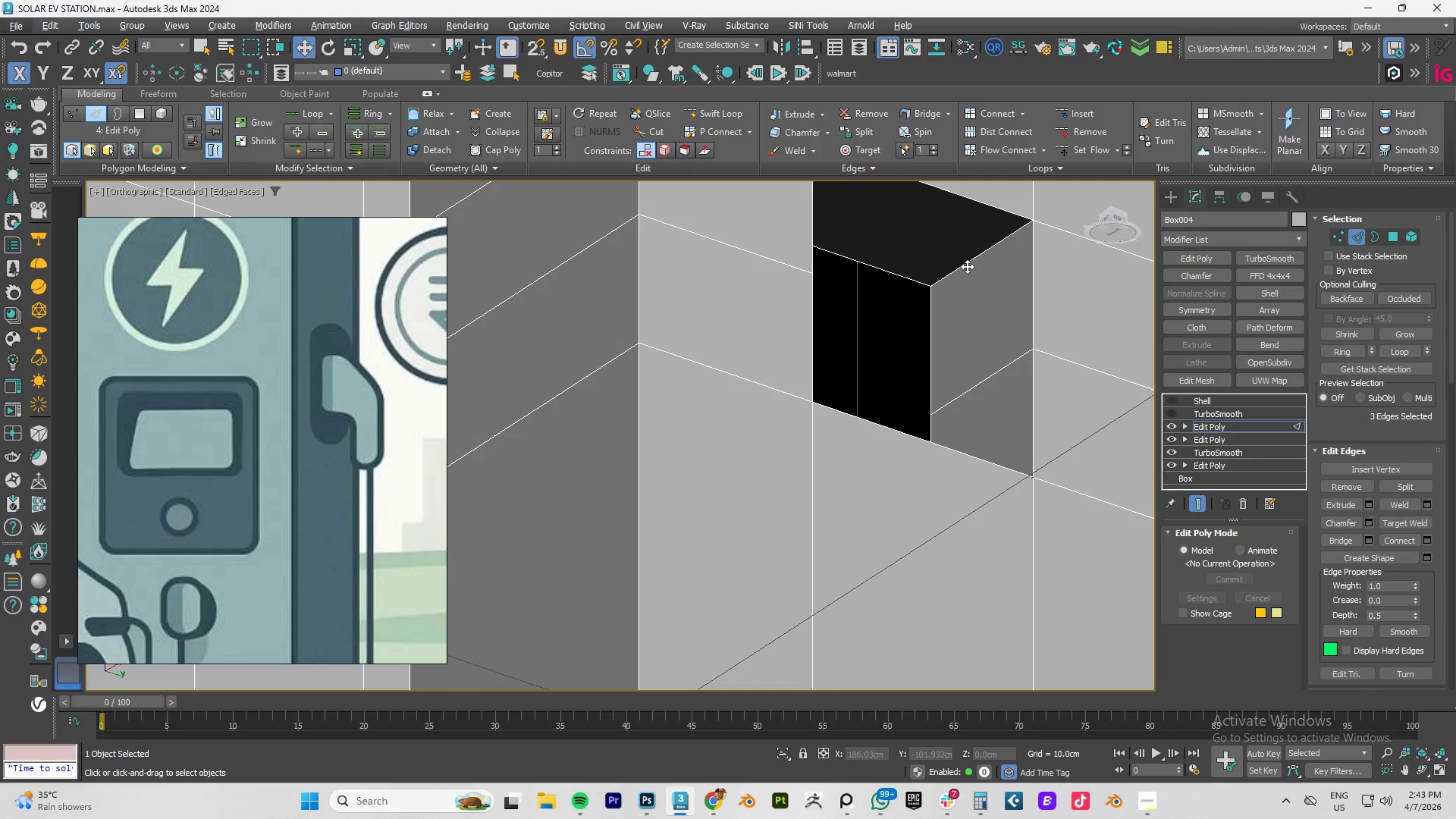 
hold_key(key=ControlLeft, duration=0.56)
left_click([965, 266])
 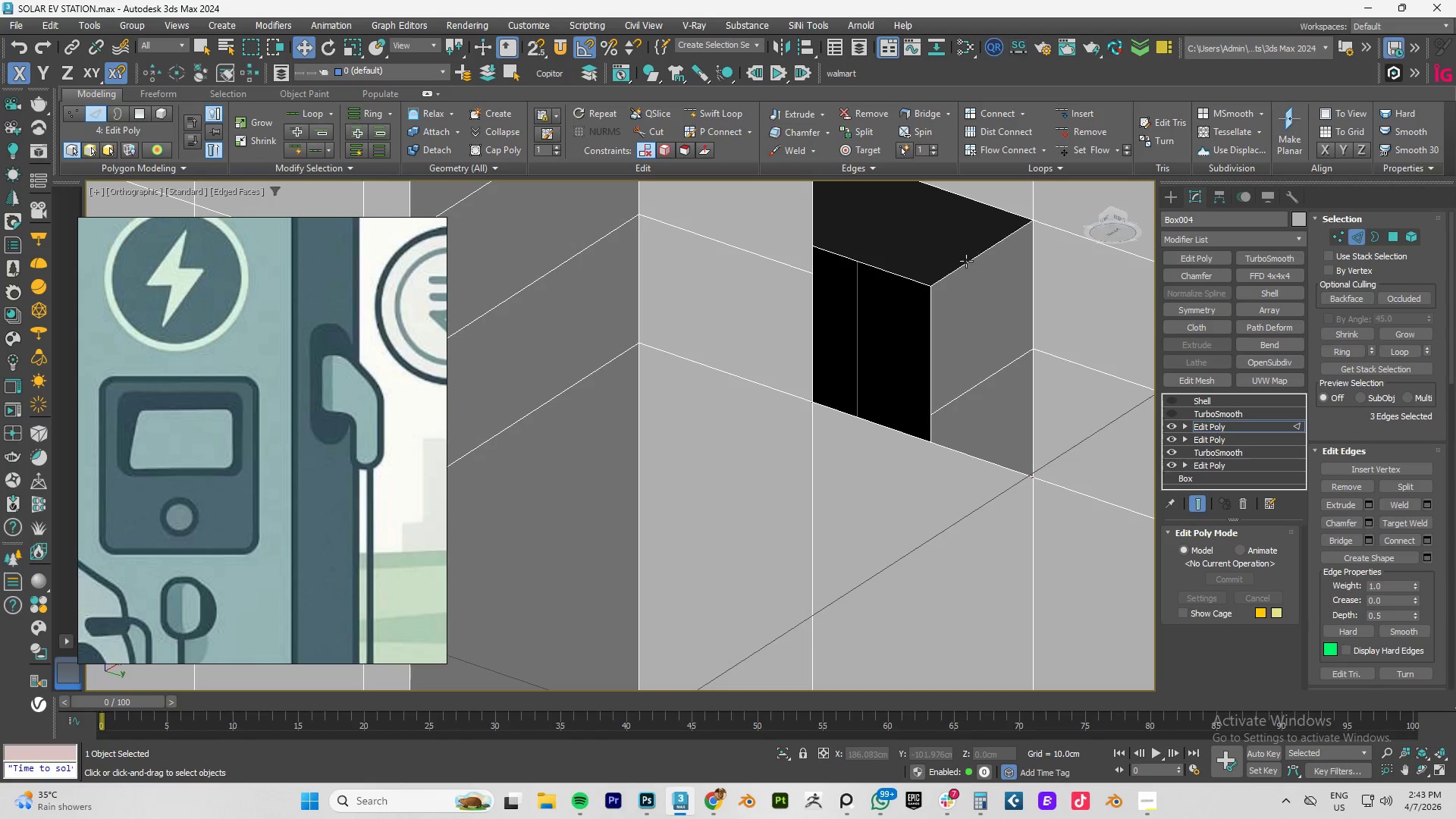 
hold_key(key=ControlLeft, duration=0.33)
left_click([966, 261])
 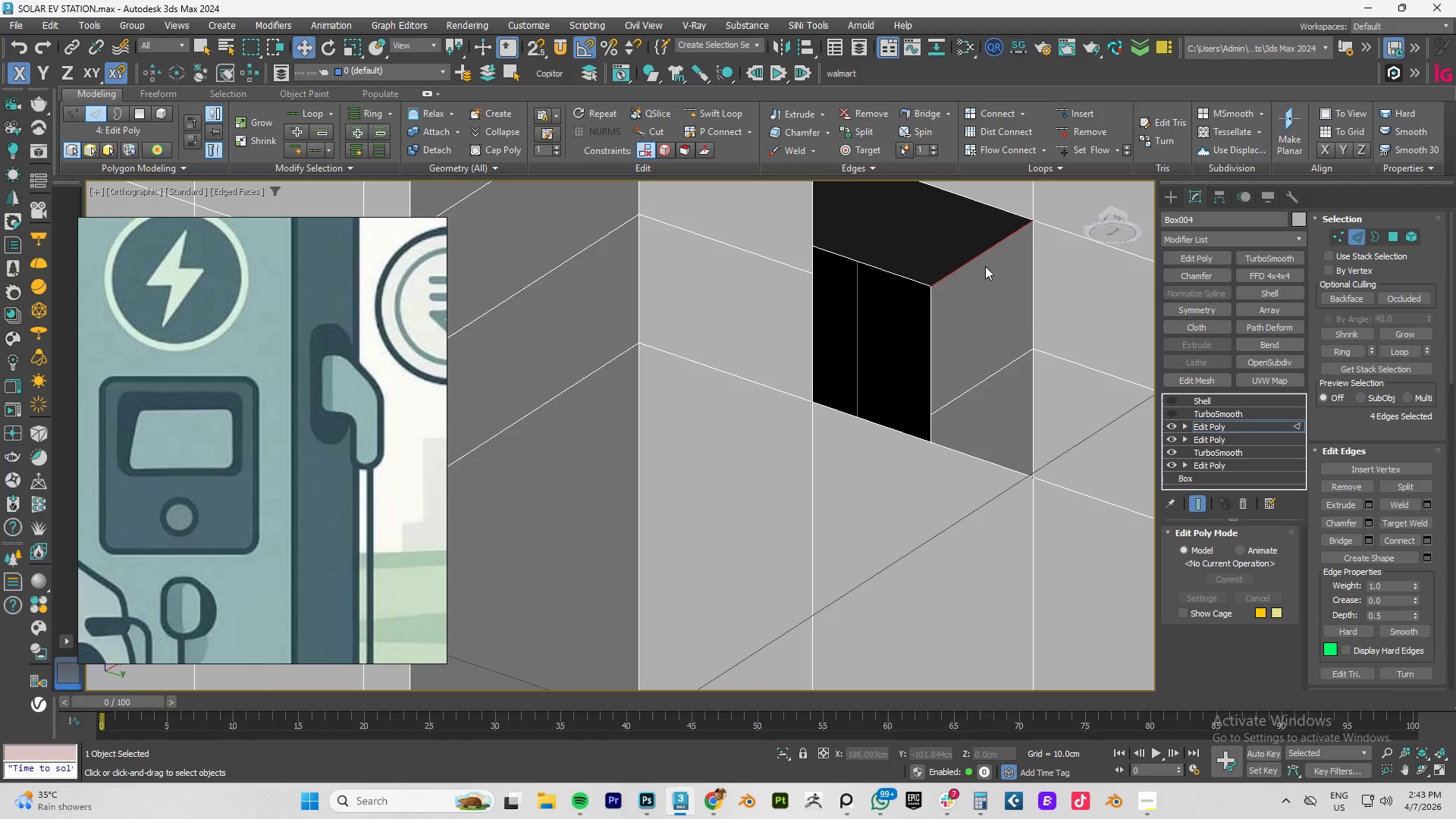 
hold_key(key=AltLeft, duration=0.58)
 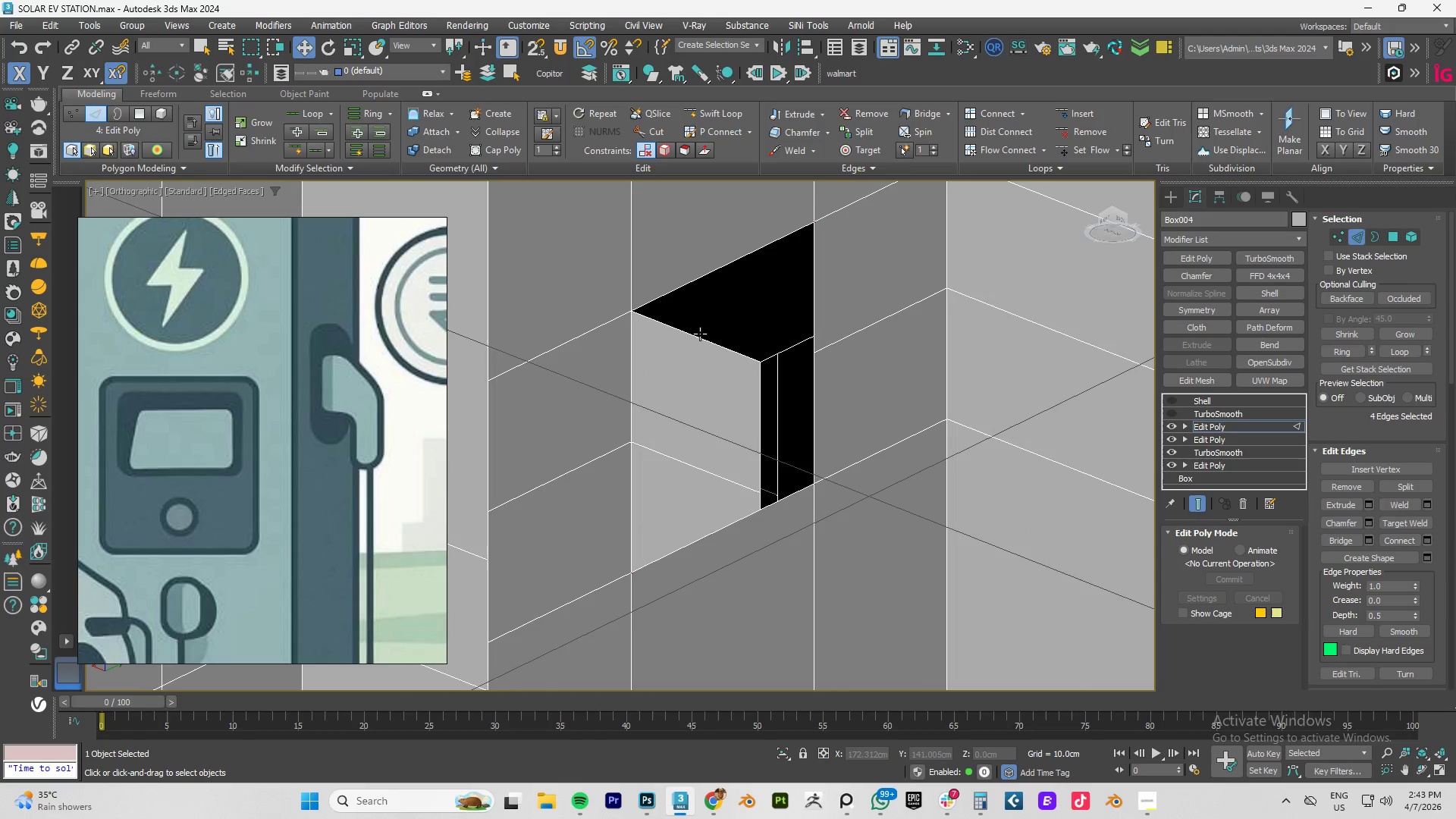 
hold_key(key=AltLeft, duration=11.77)
hold_key(key=ControlLeft, duration=0.75)
left_click([700, 334])
 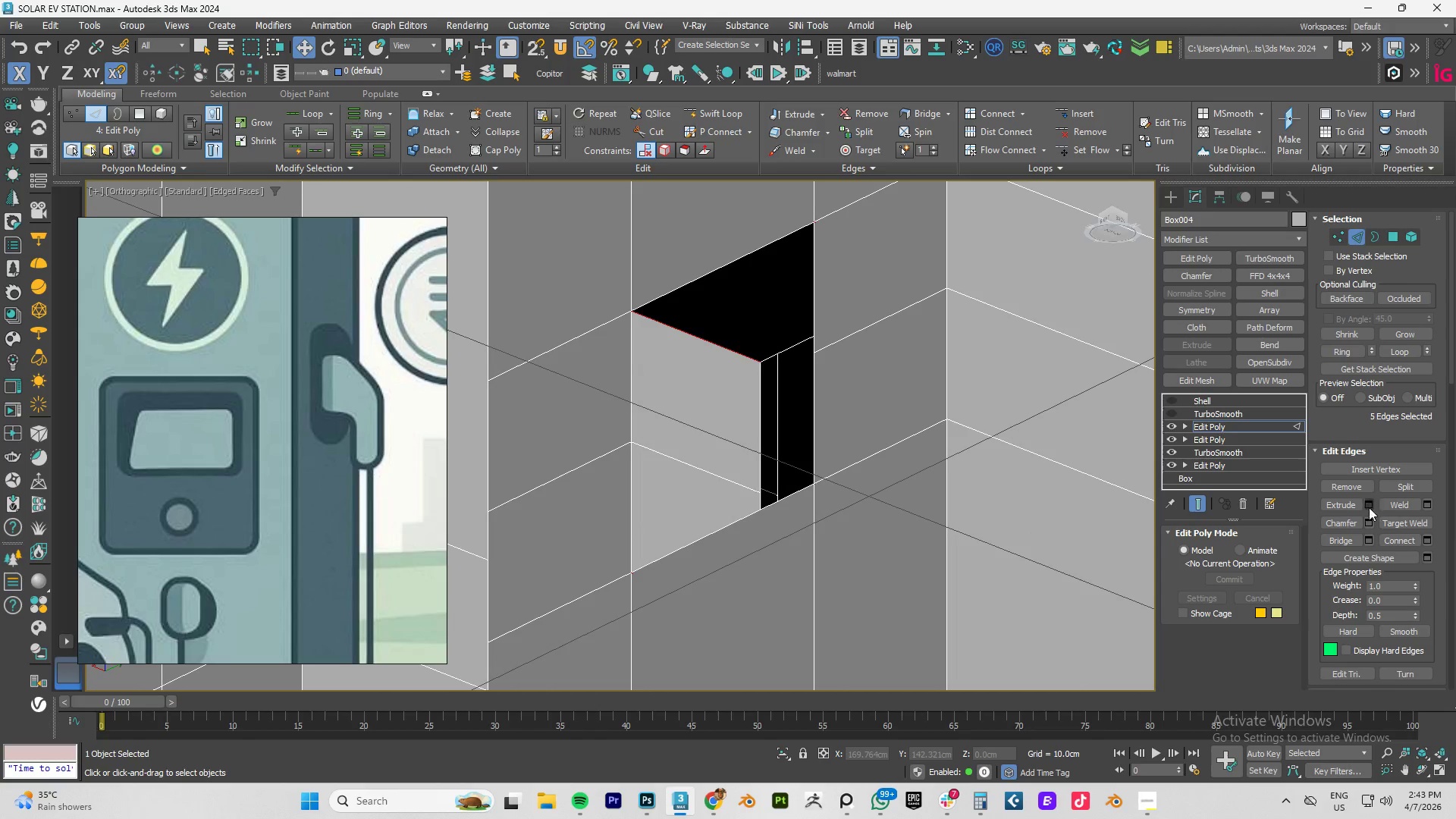 
left_click([1370, 505])
 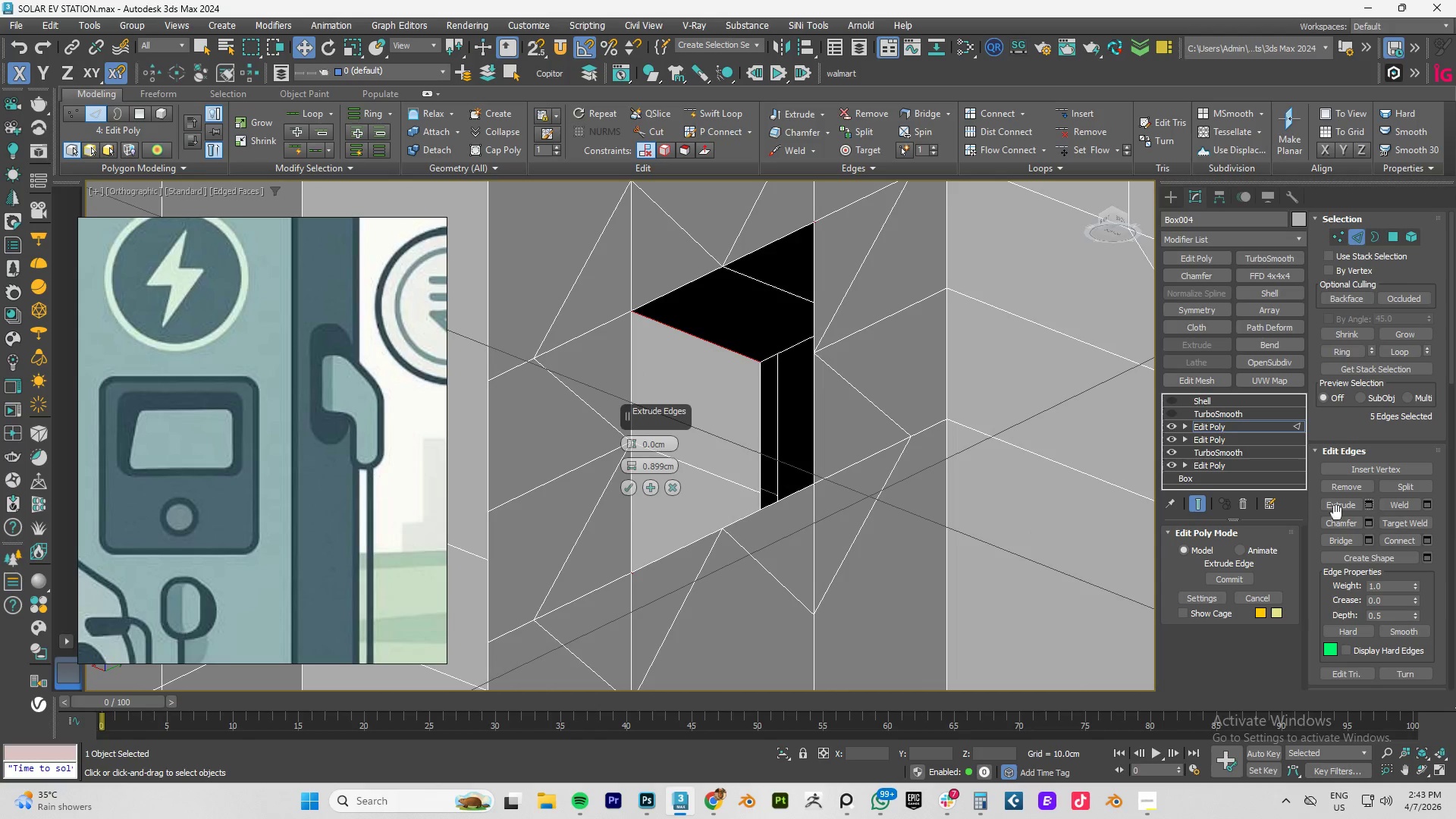 
key(Control+ControlLeft)
 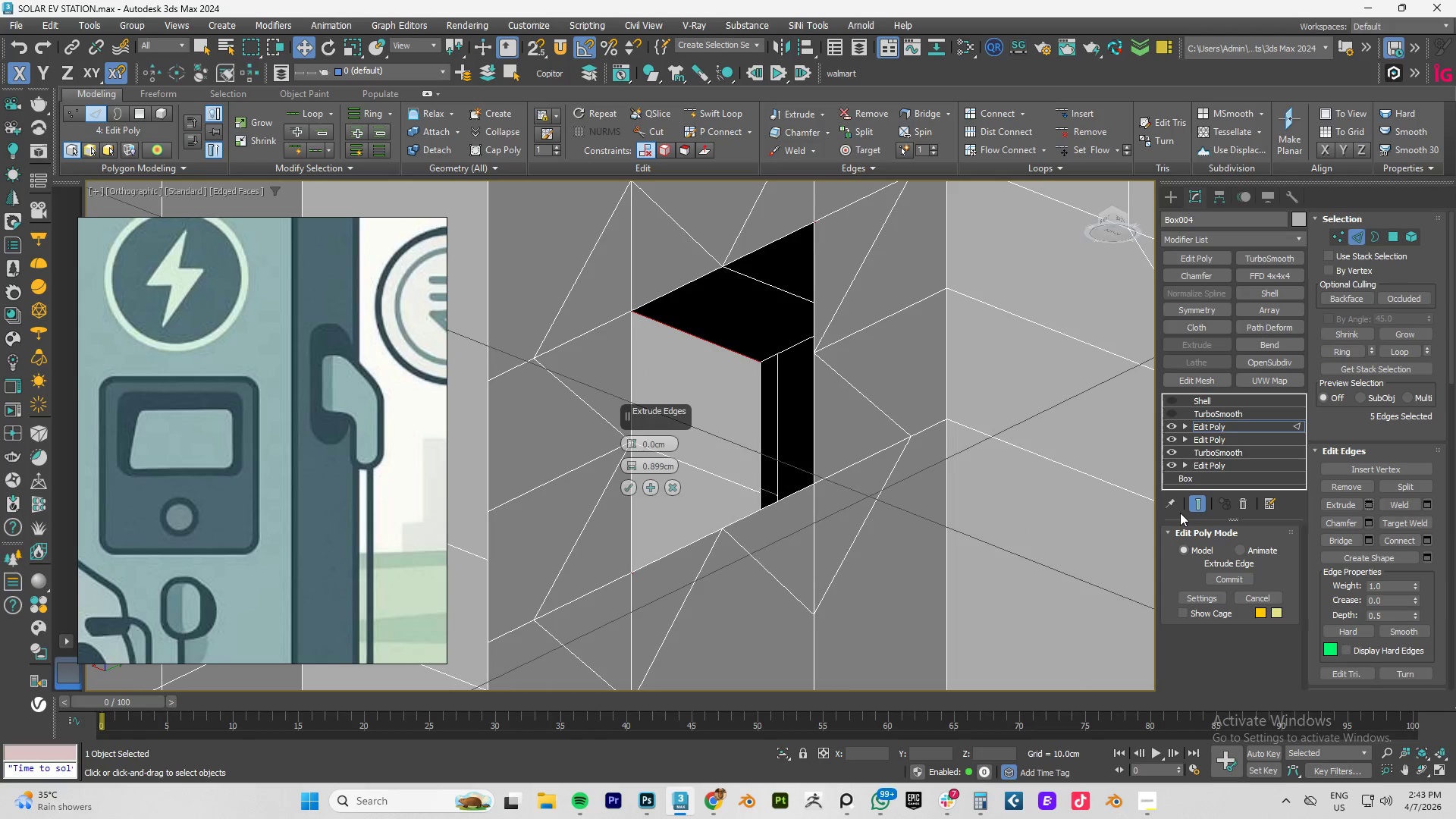 
key(Control+Z)
 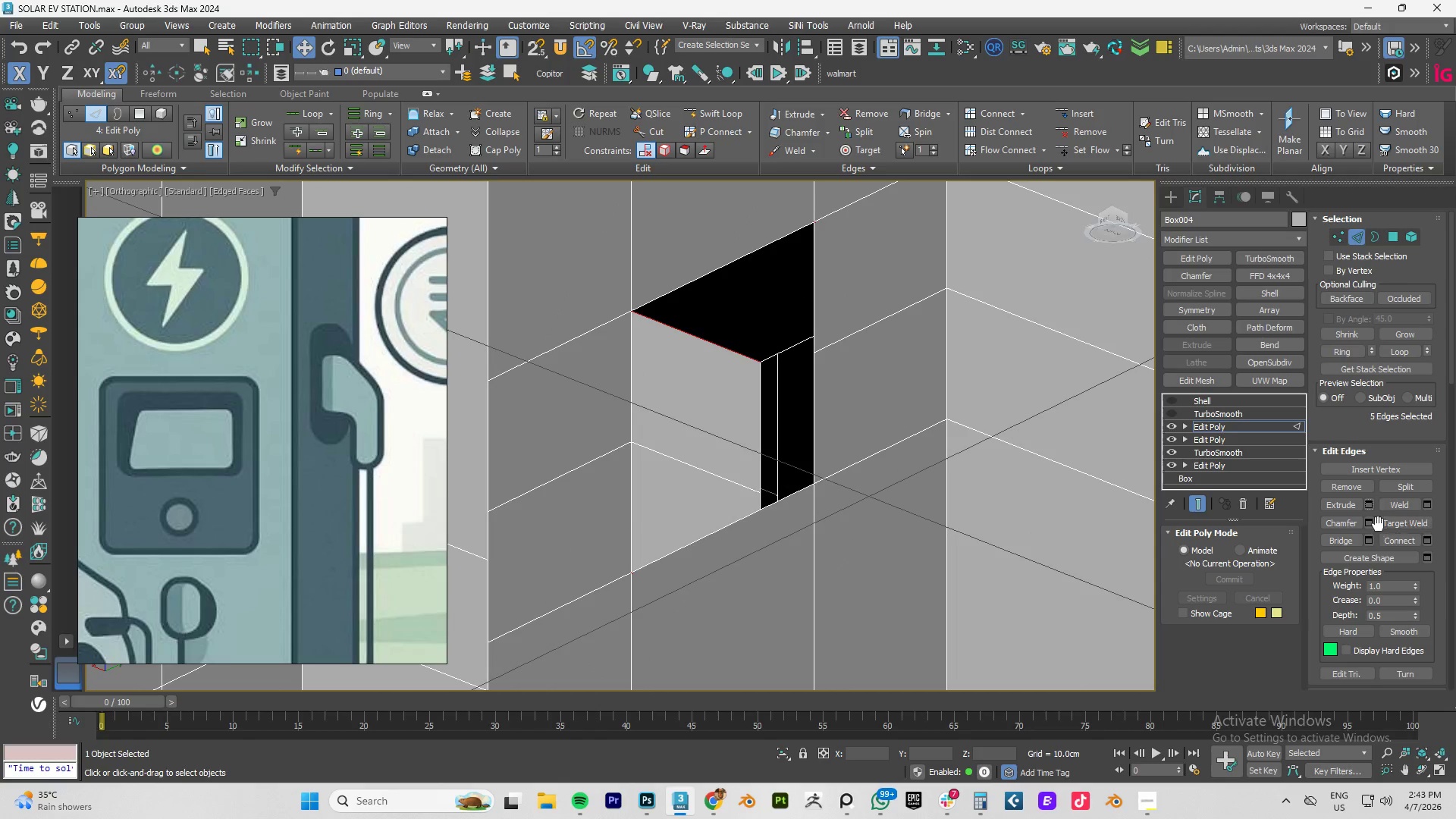 
left_click([1370, 524])
 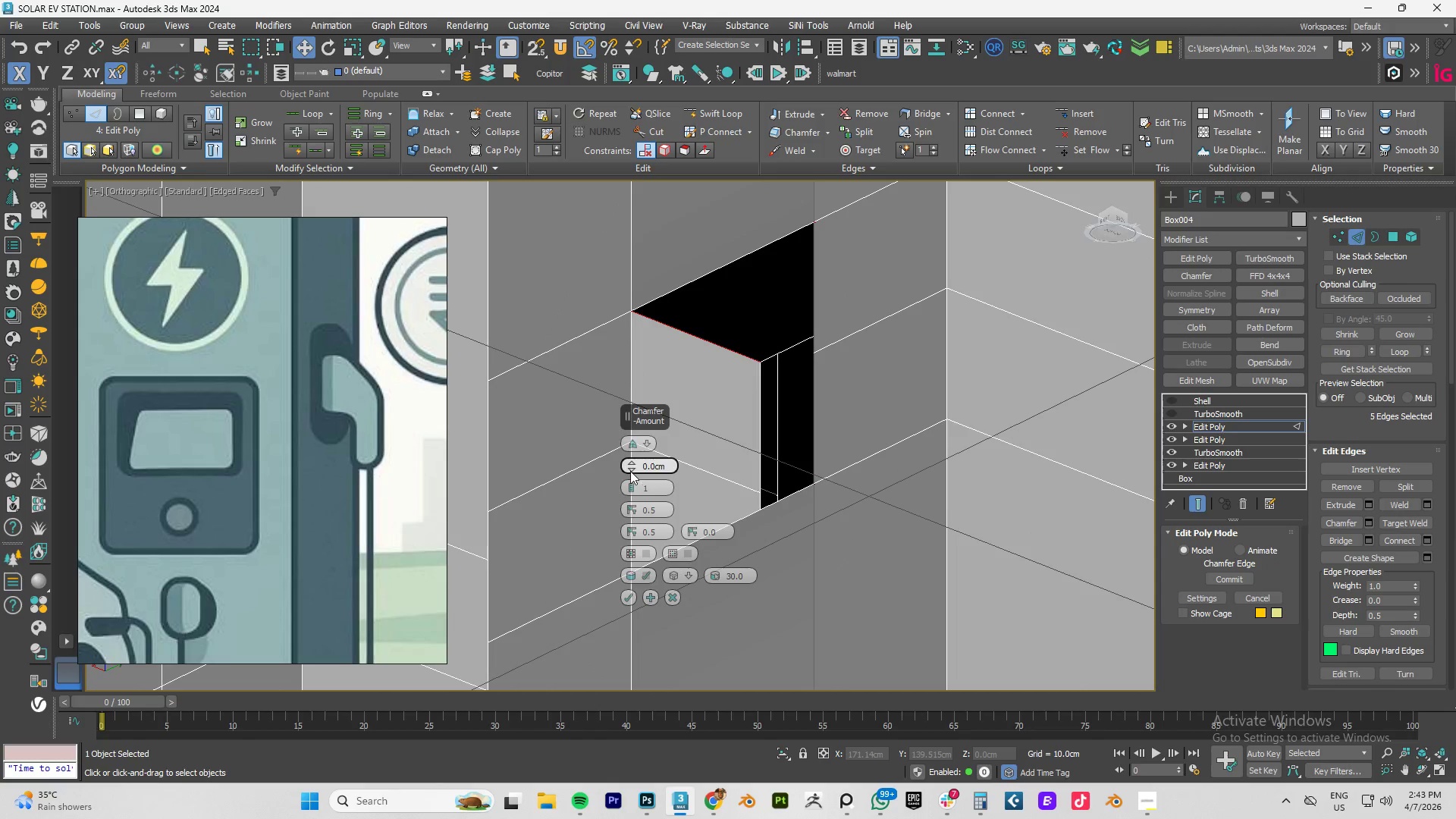 
left_click_drag(start_coordinate=[632, 466], to_coordinate=[633, 441])
 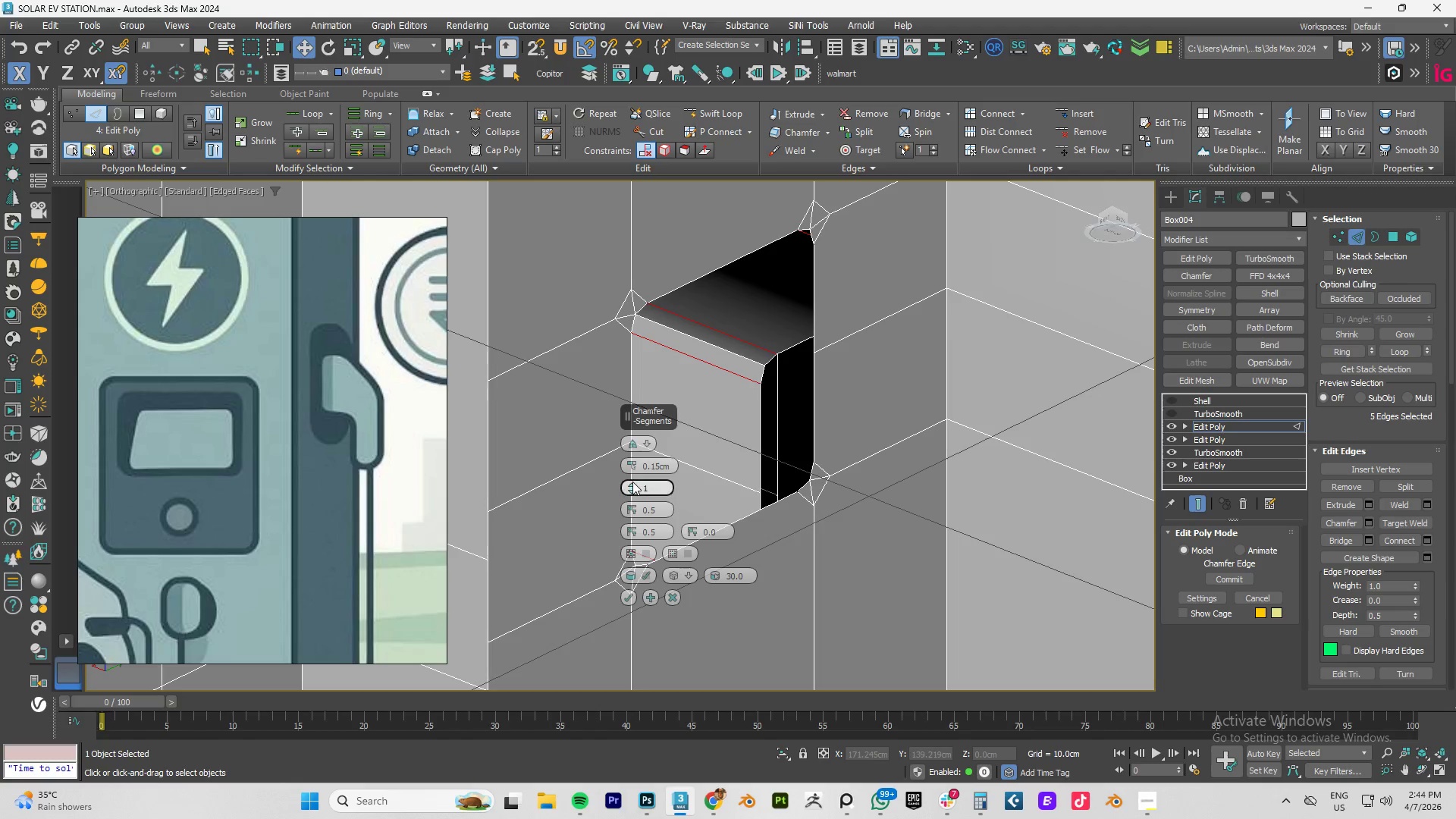 
left_click([632, 482])
 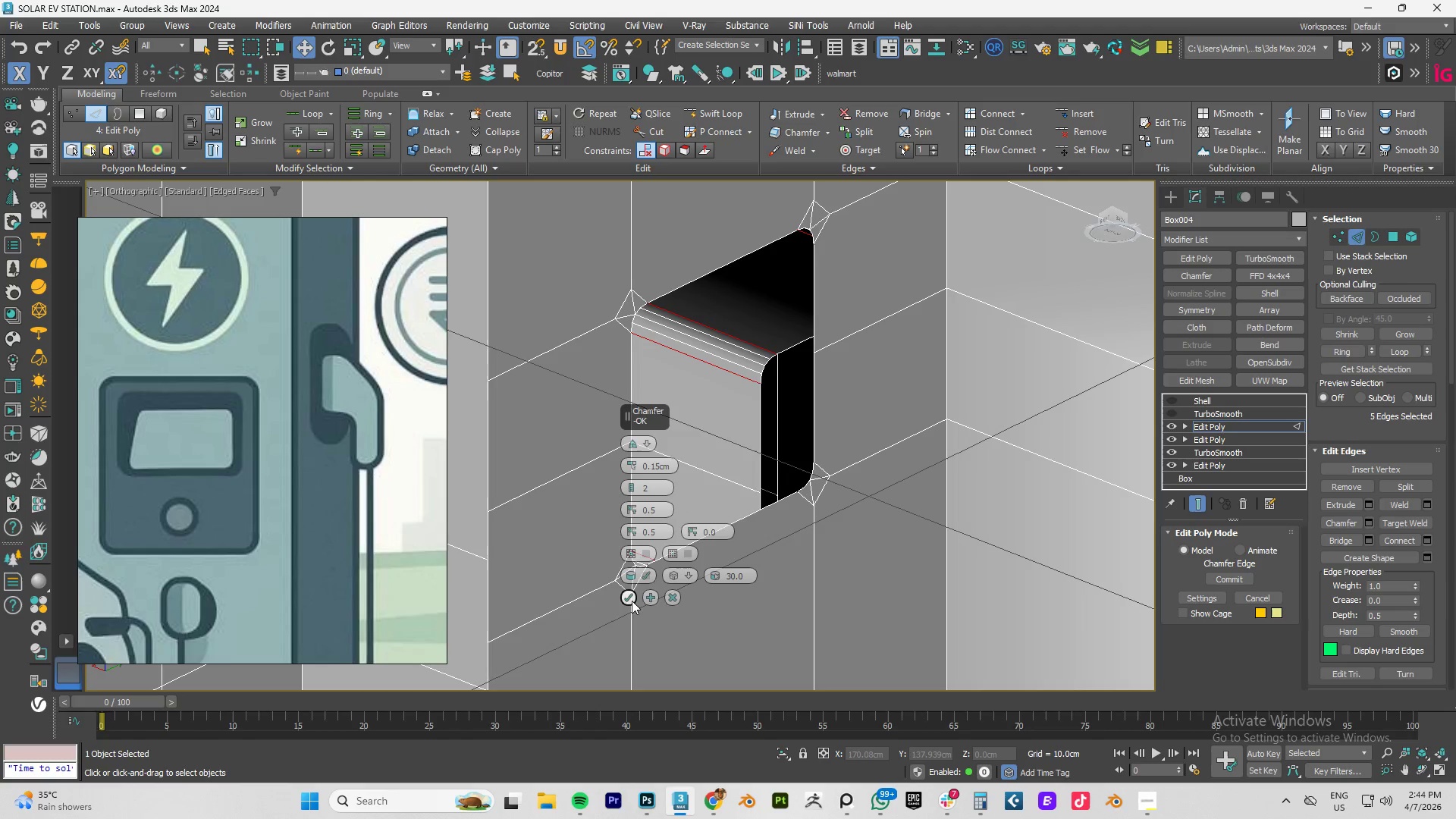 
left_click([629, 596])
 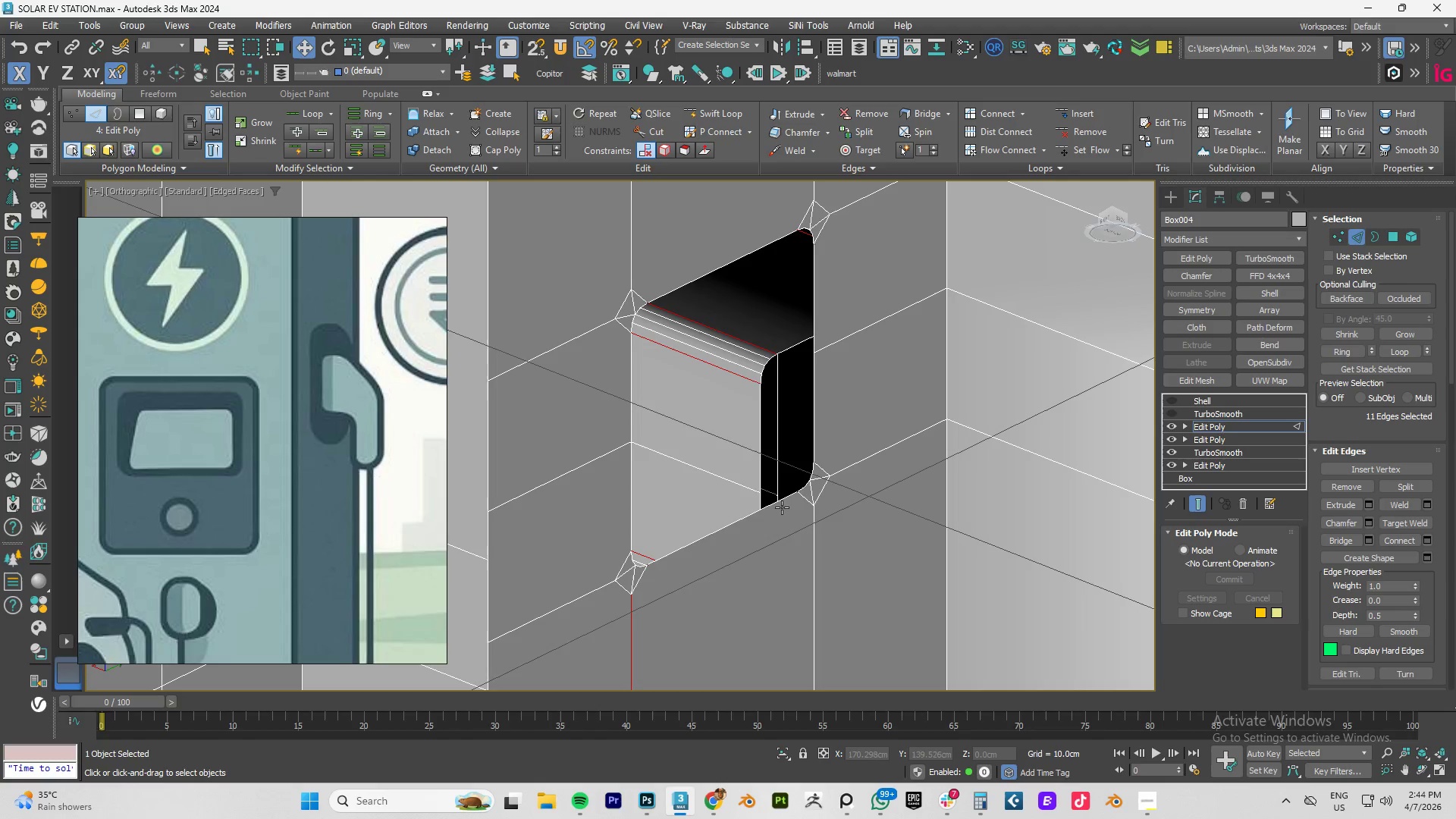 
hold_key(key=AltLeft, duration=0.53)
 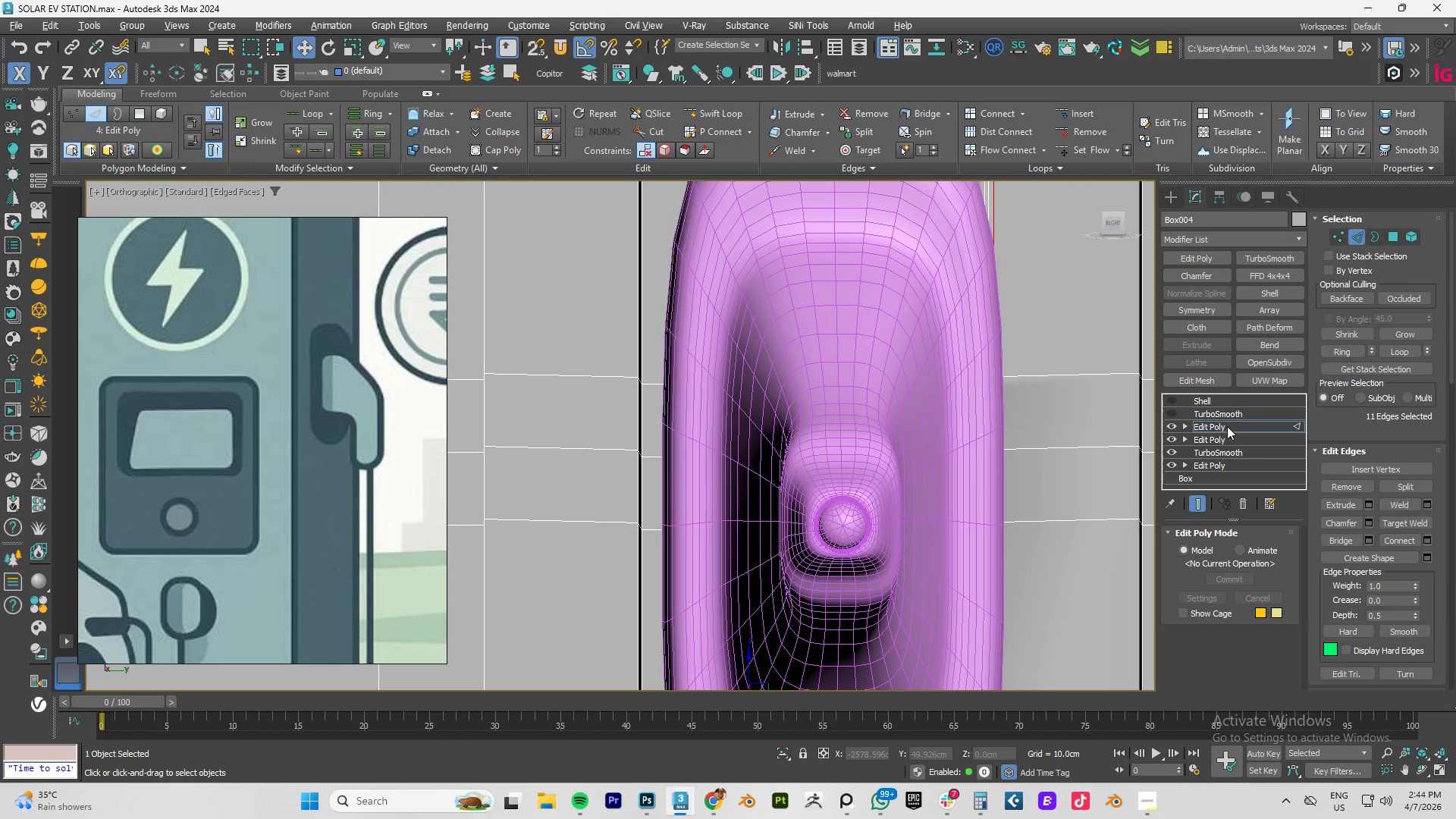 
scroll: coordinate [828, 485], scroll_direction: down, amount: 2.0
 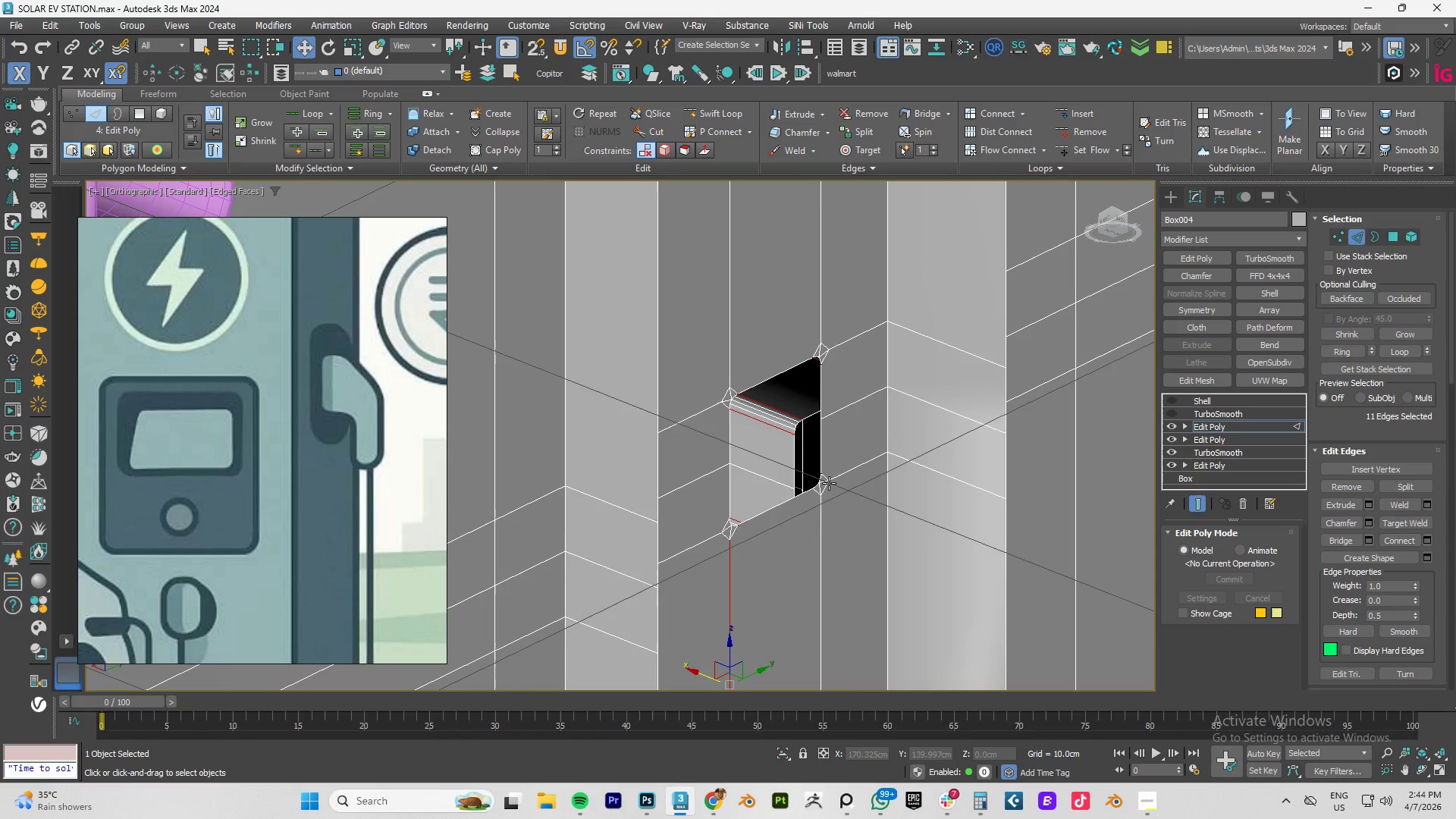 
left_click([1225, 426])
 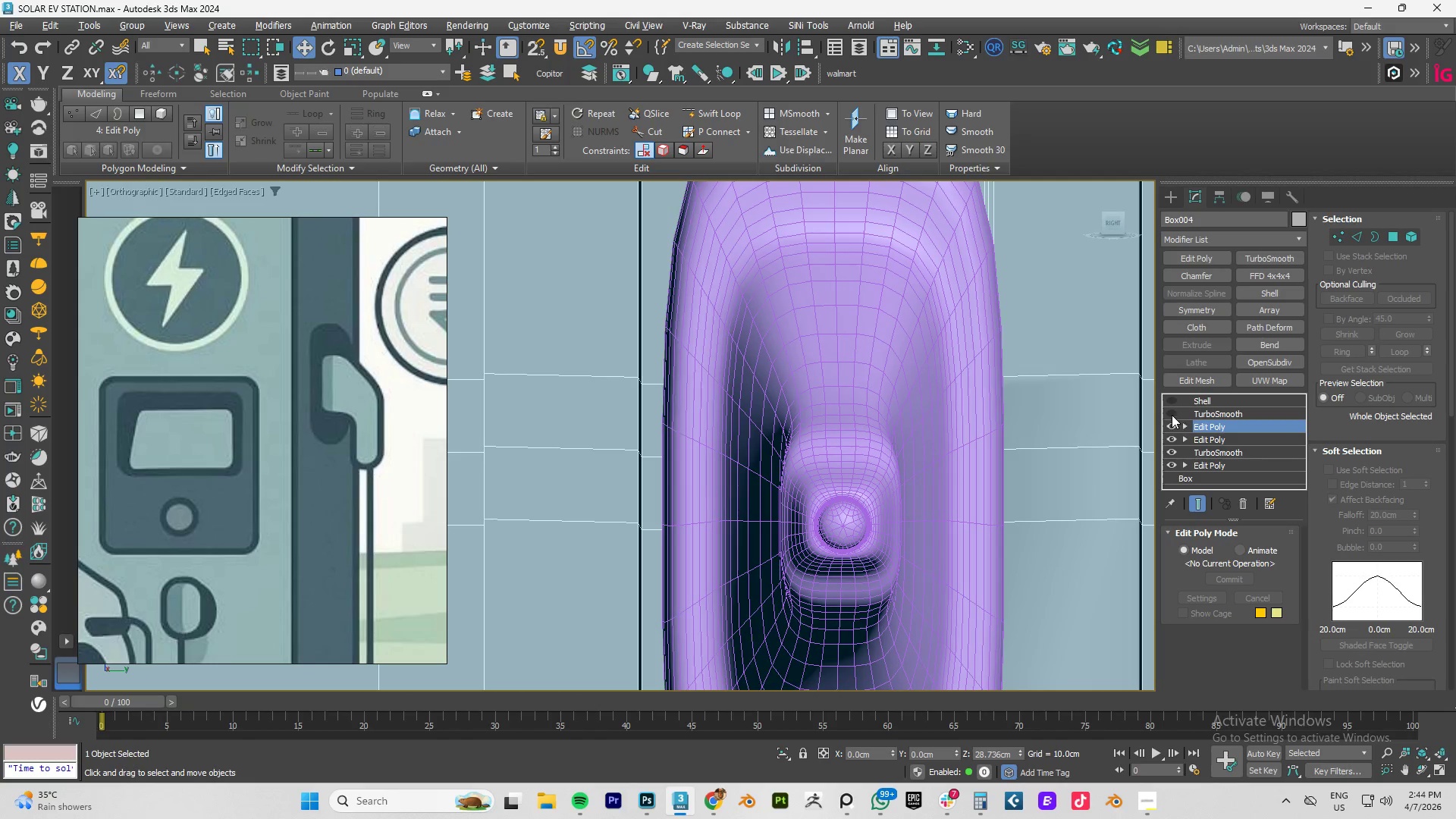 
left_click([1172, 415])
 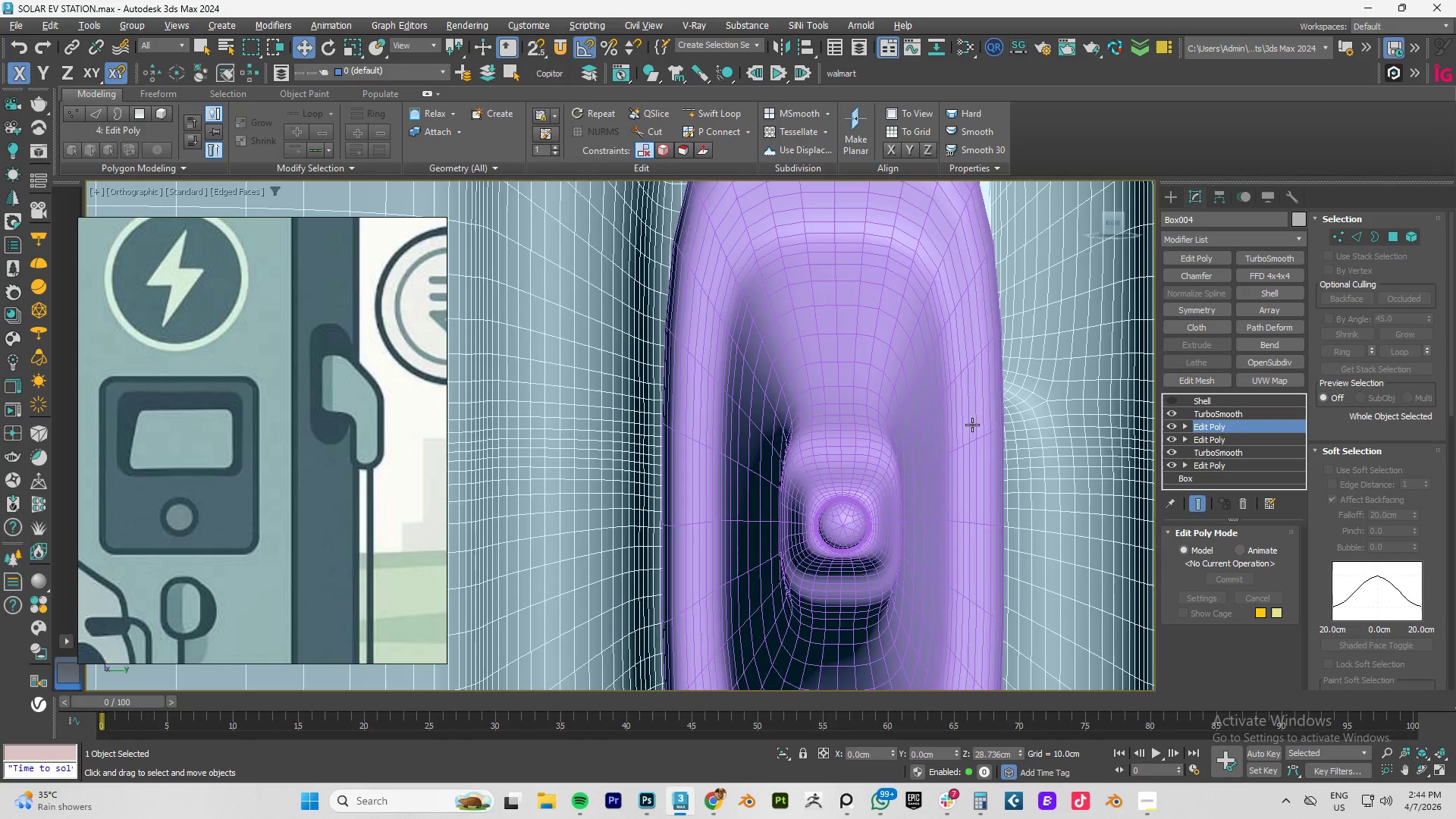 
hold_key(key=AltLeft, duration=0.59)
 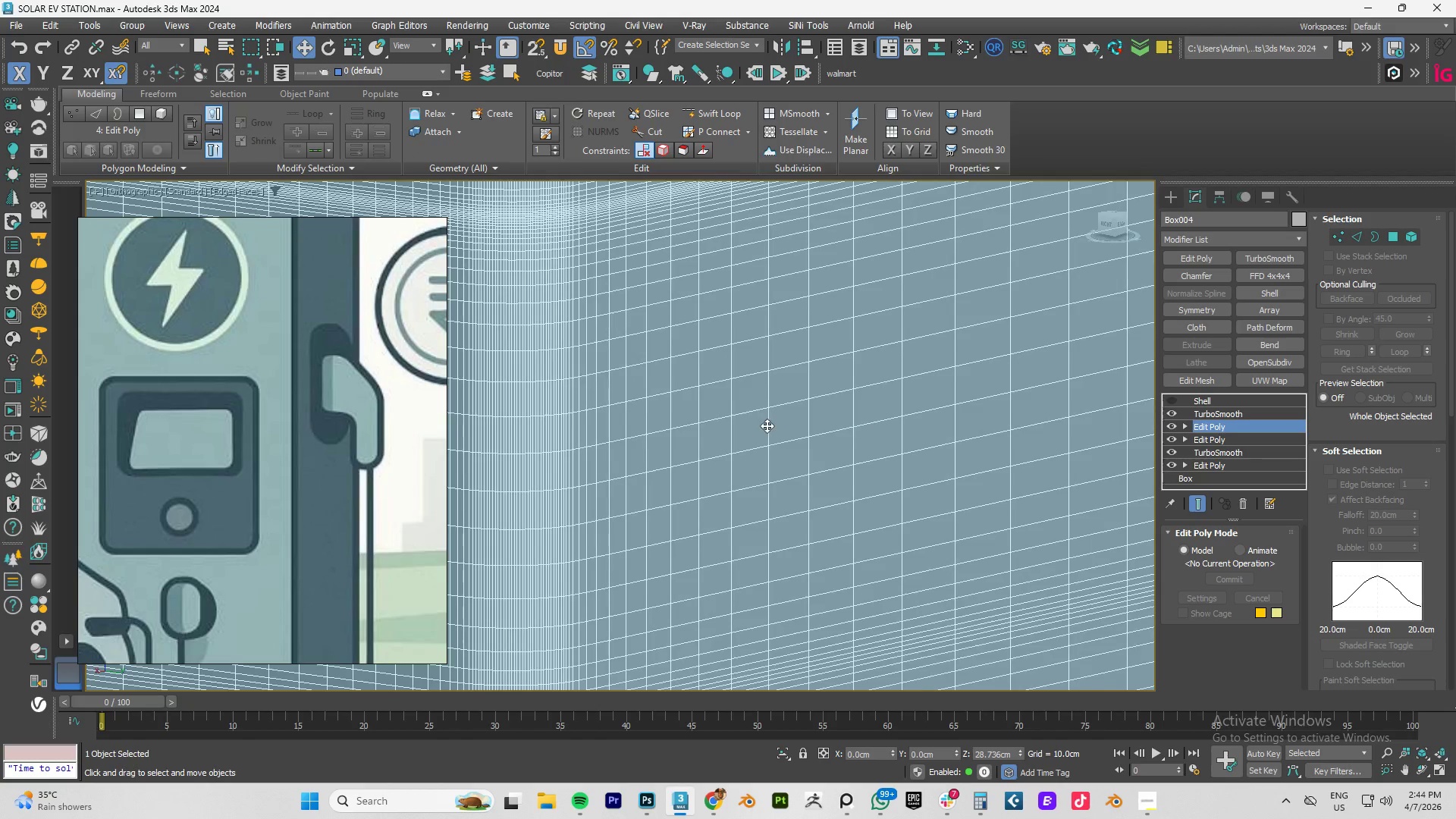 
scroll: coordinate [770, 426], scroll_direction: down, amount: 8.0
 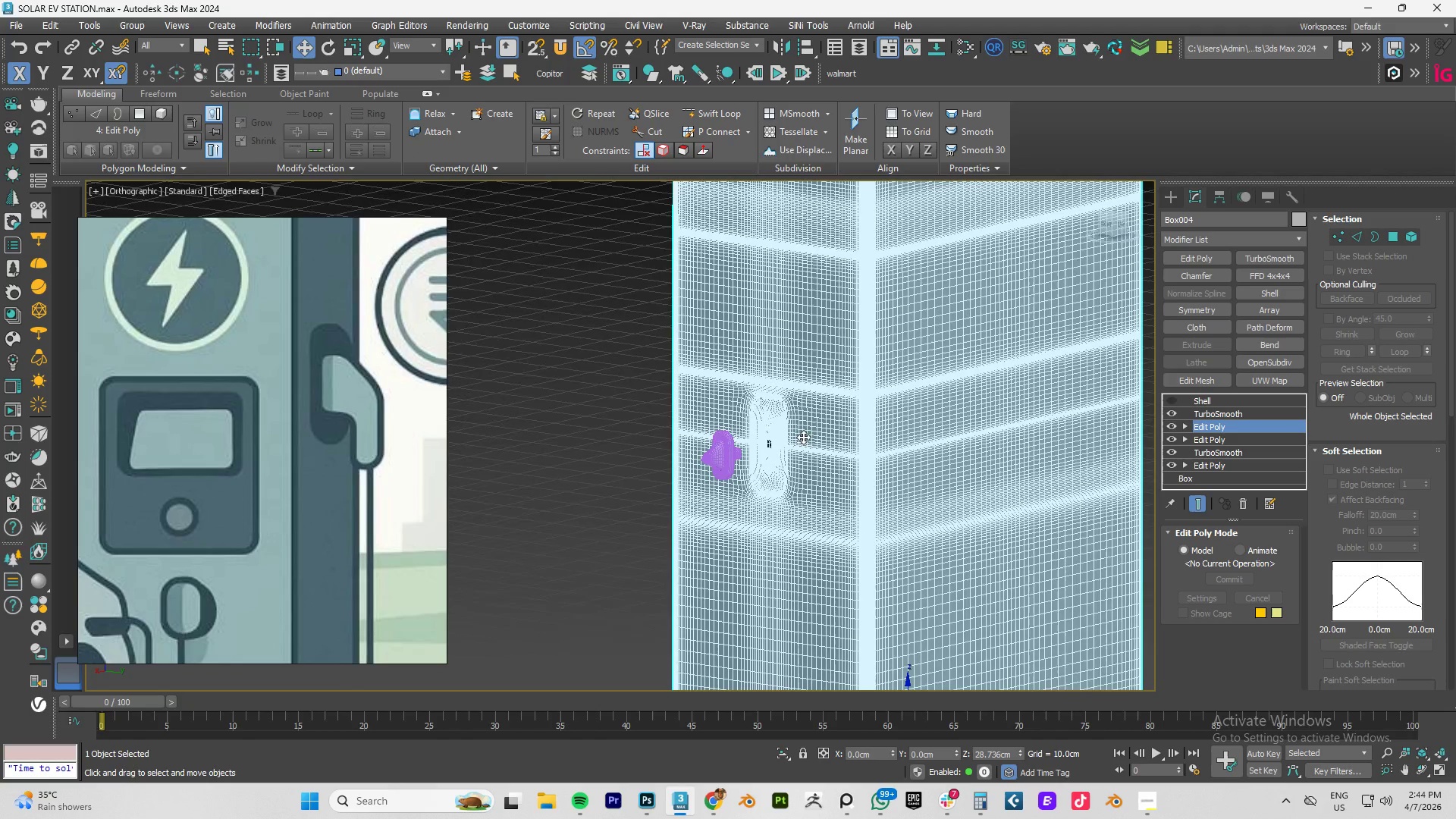 
key(F4)
 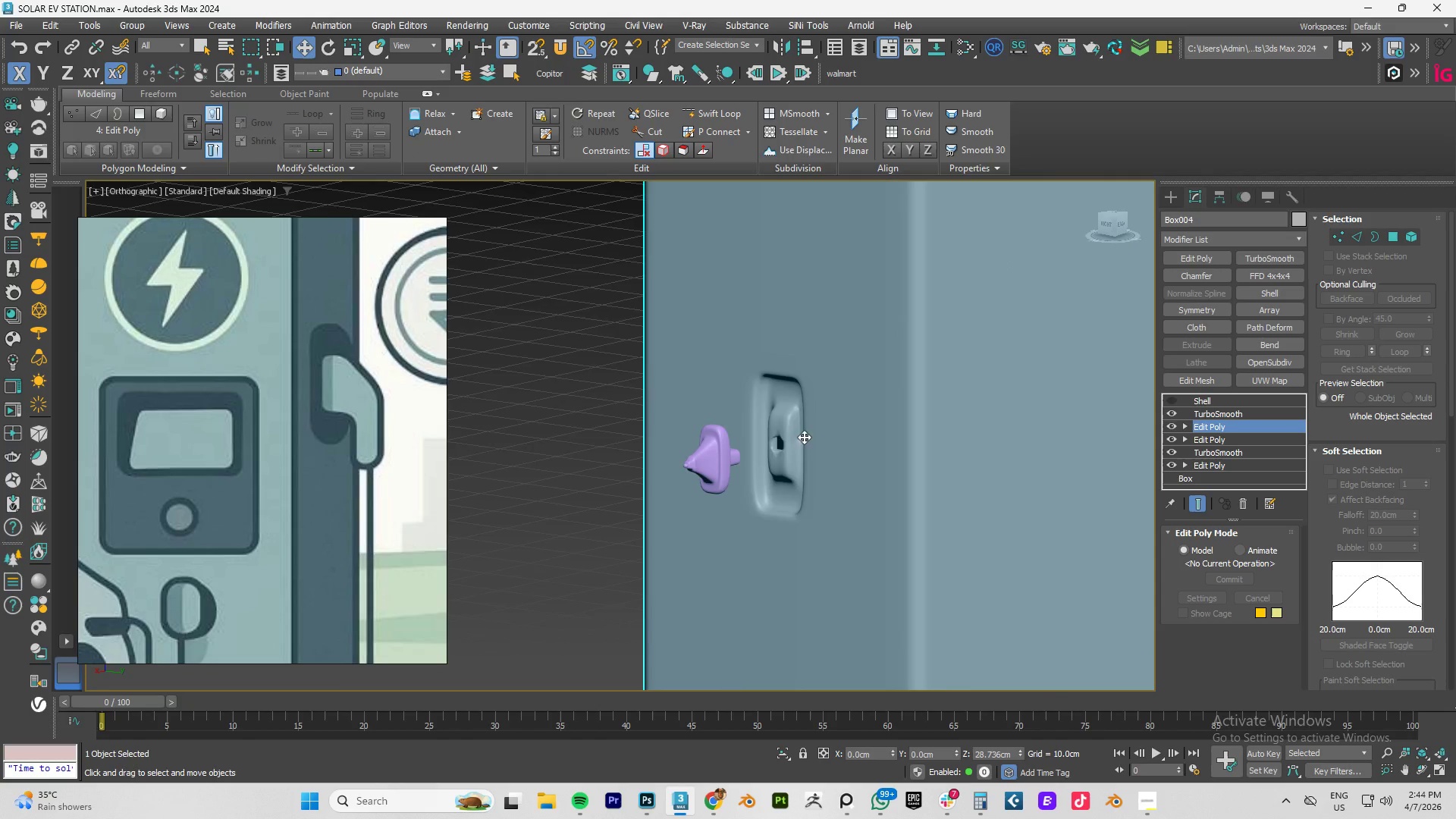 
scroll: coordinate [809, 435], scroll_direction: up, amount: 3.0
 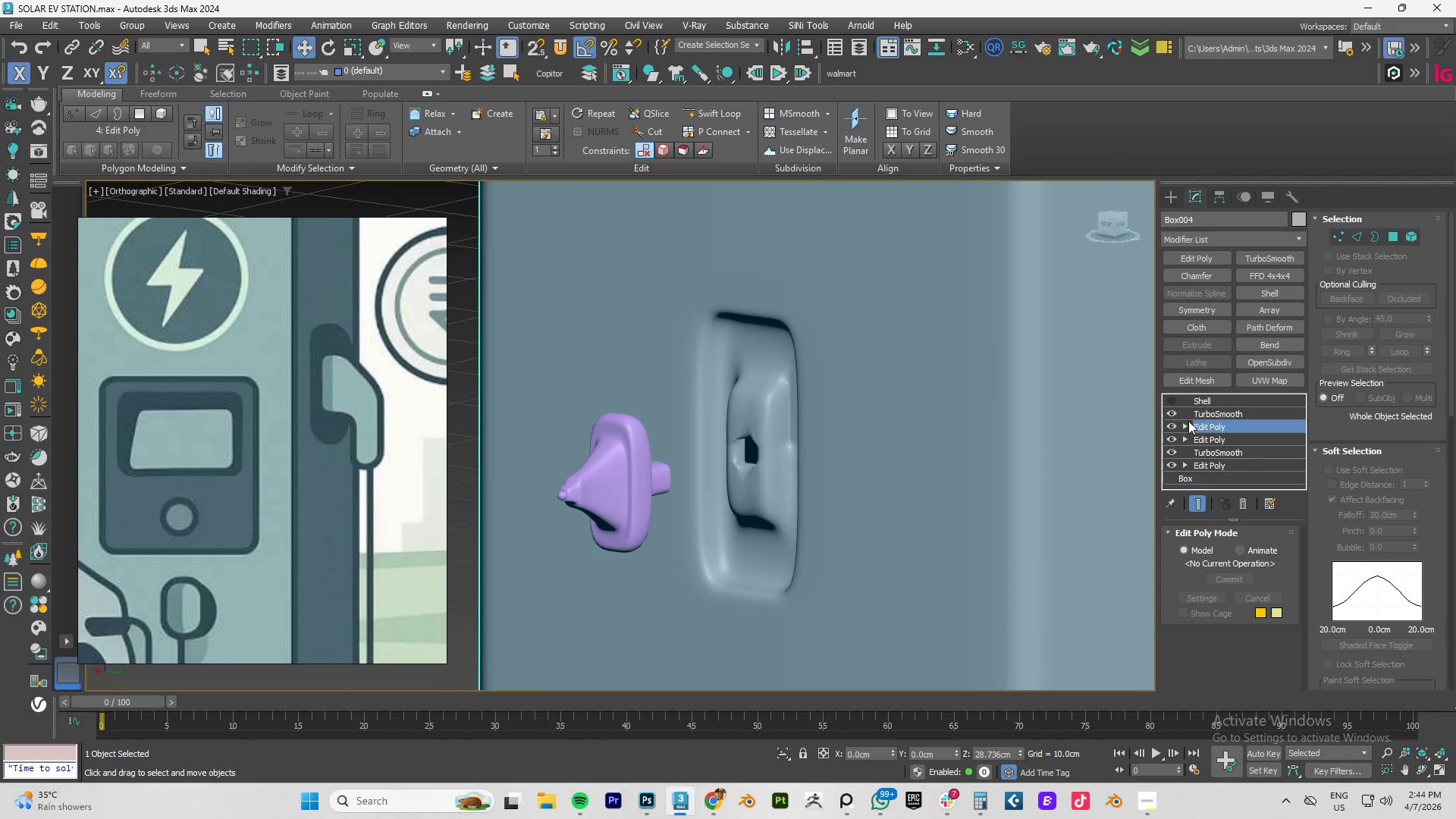 
left_click([1176, 410])
 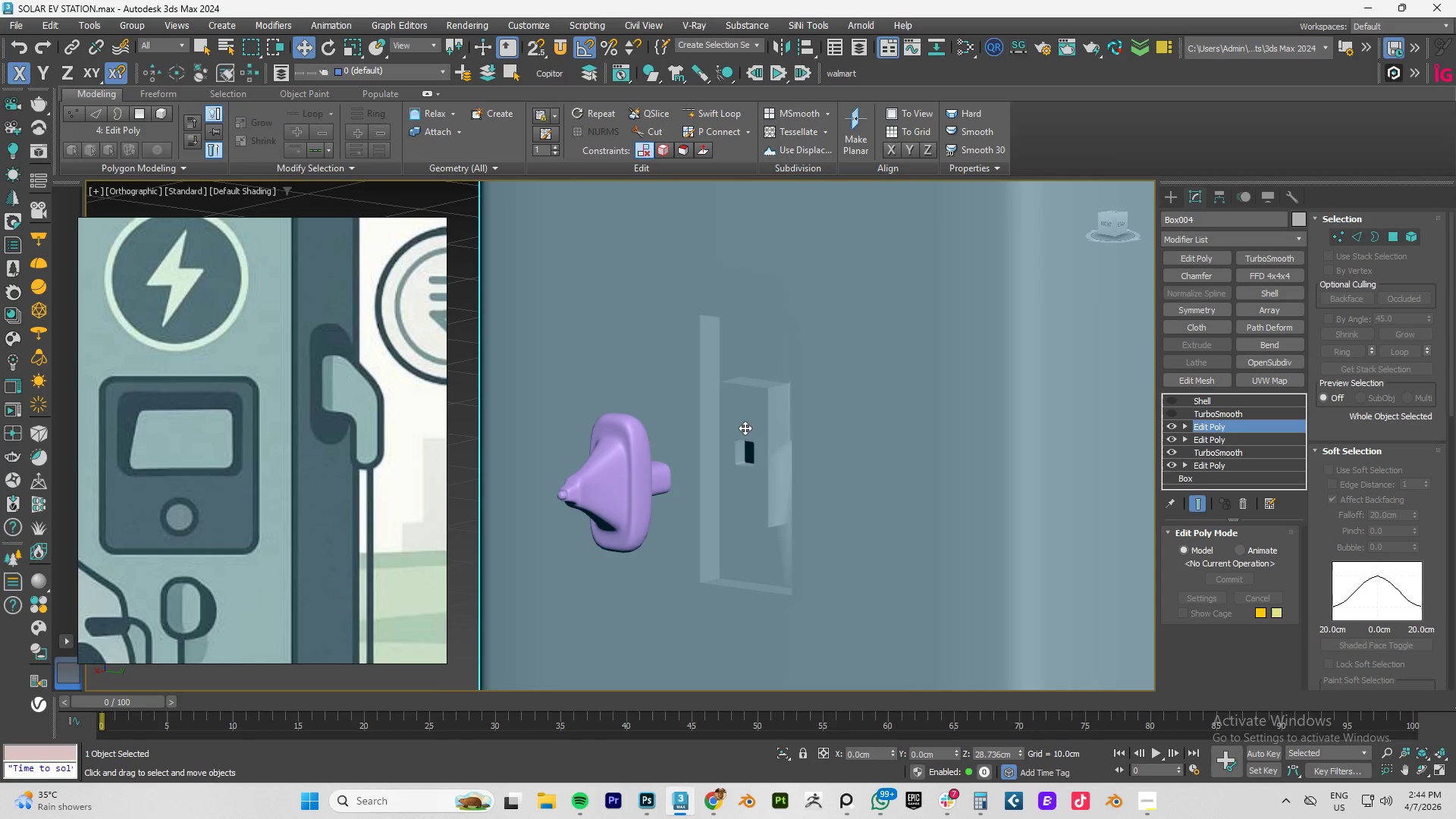 
key(F4)
 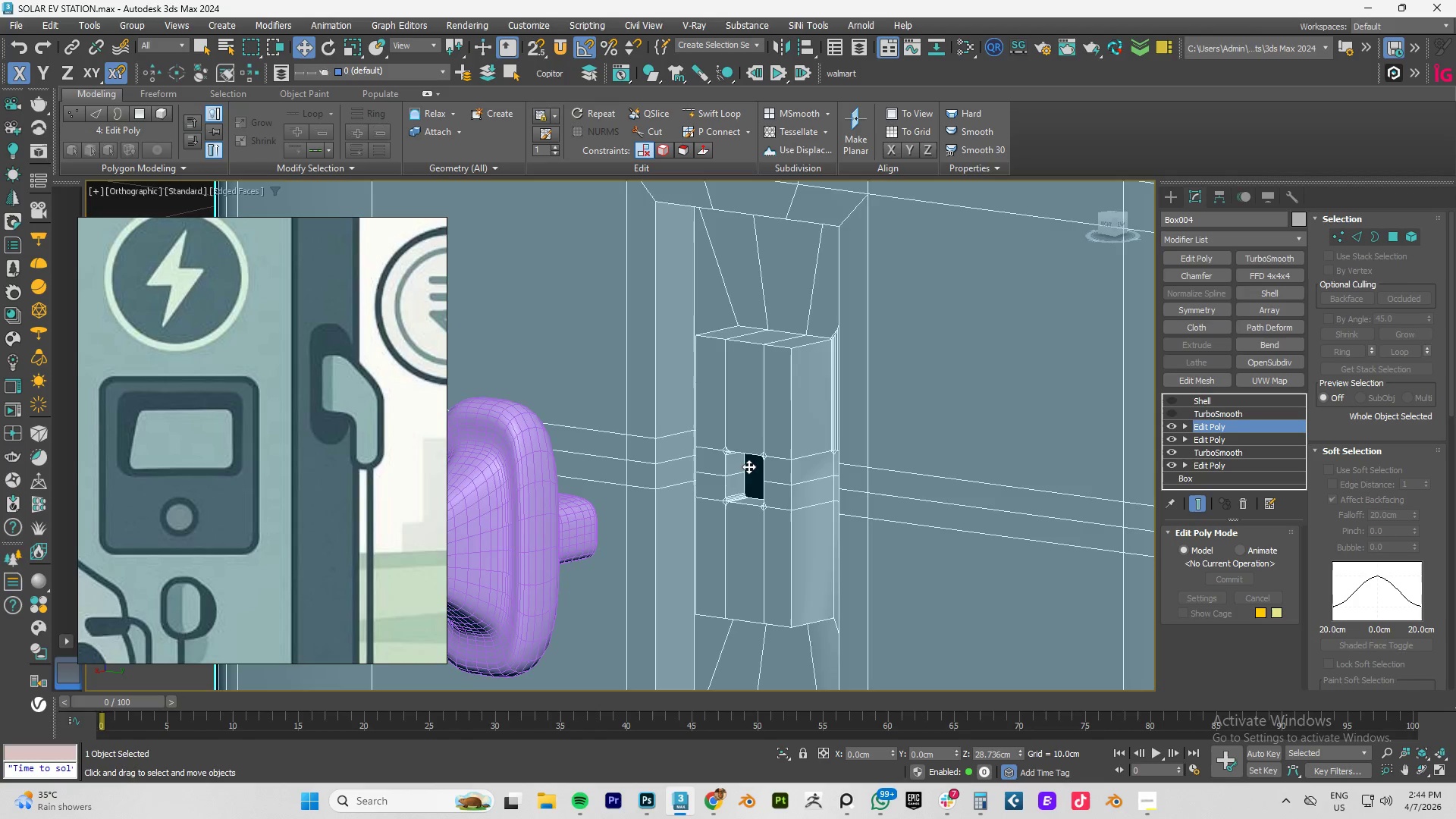 
scroll: coordinate [748, 472], scroll_direction: up, amount: 5.0
 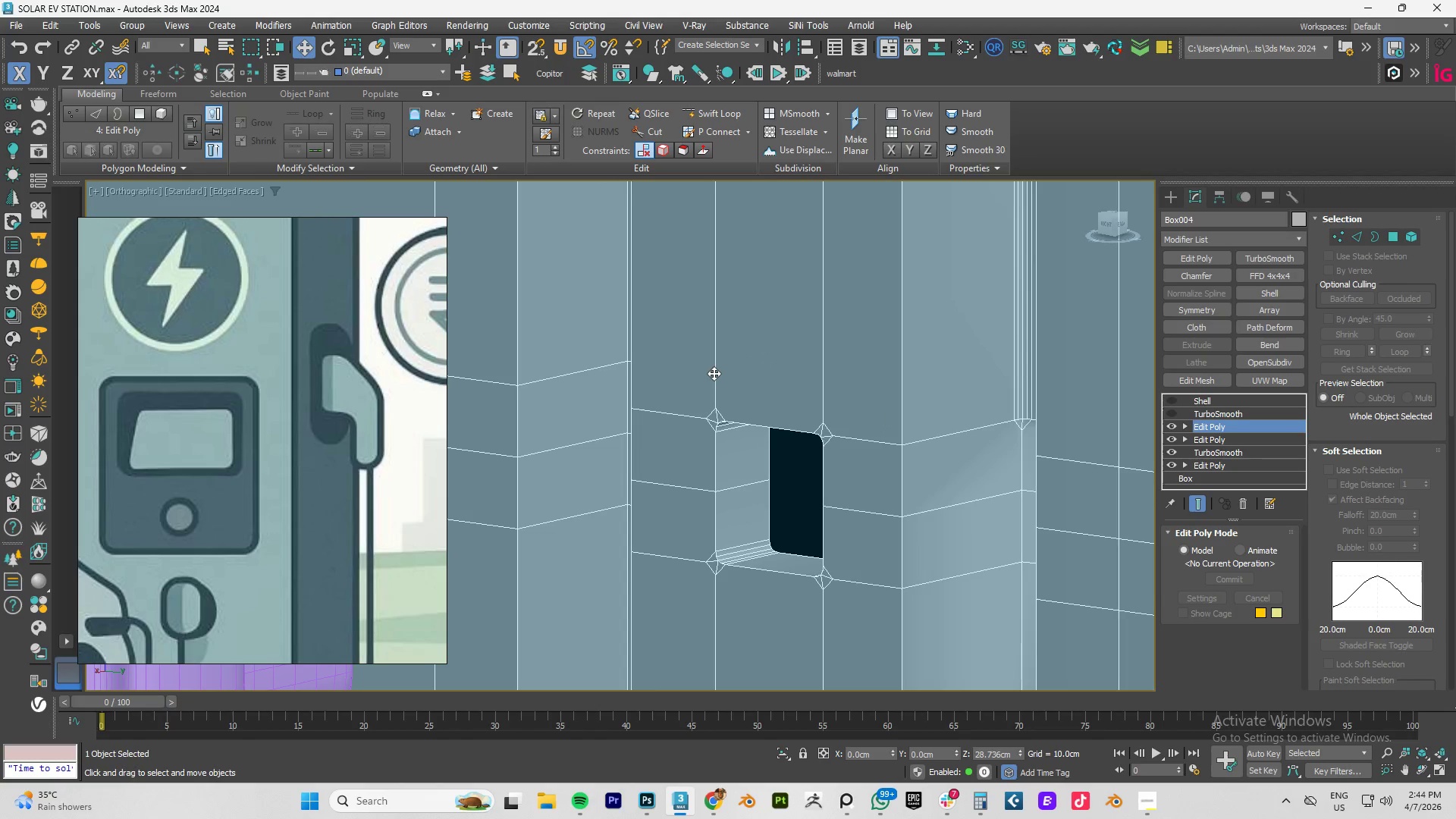 
key(Control+Z)
 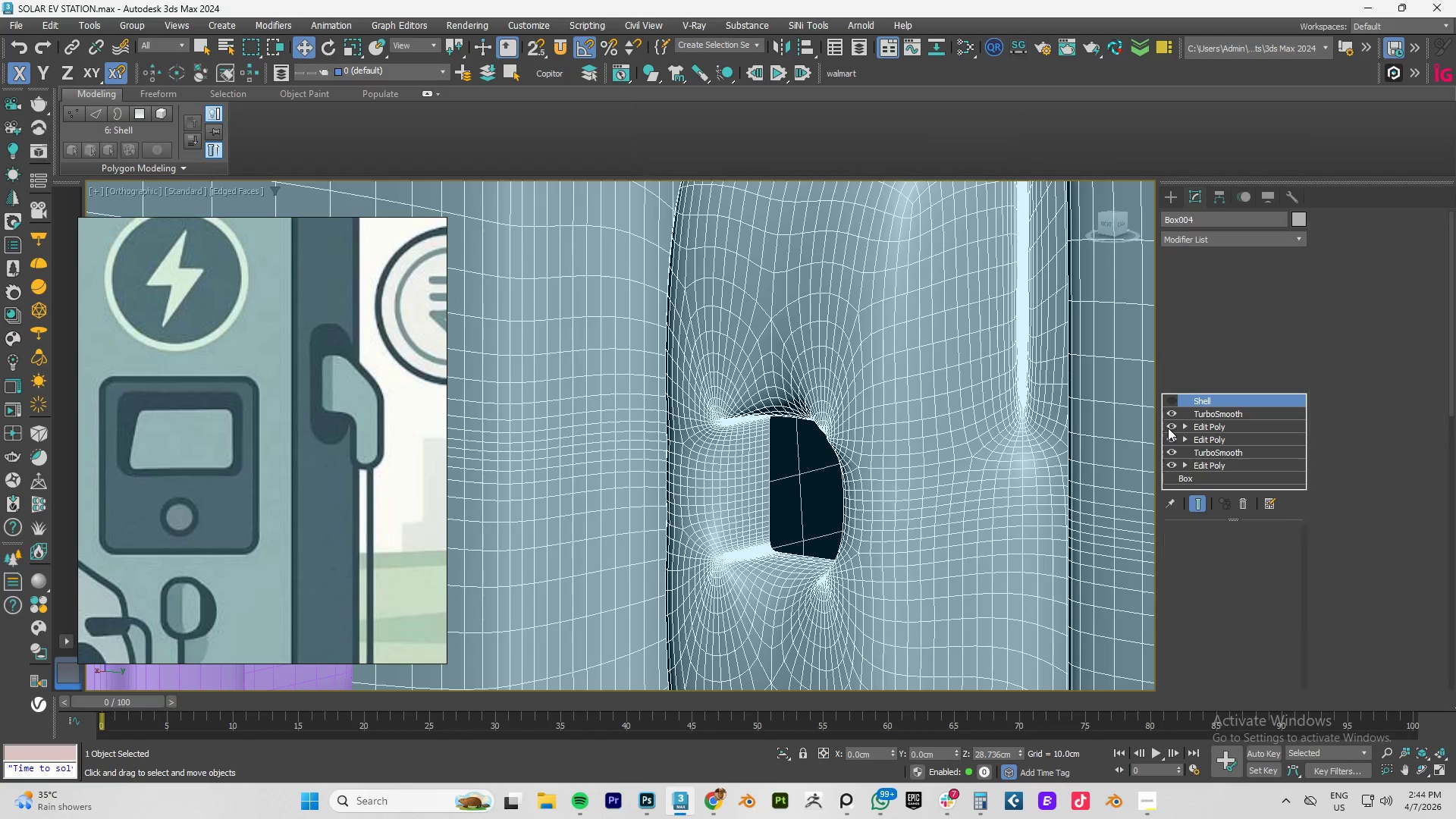 
key(Control+Z)
 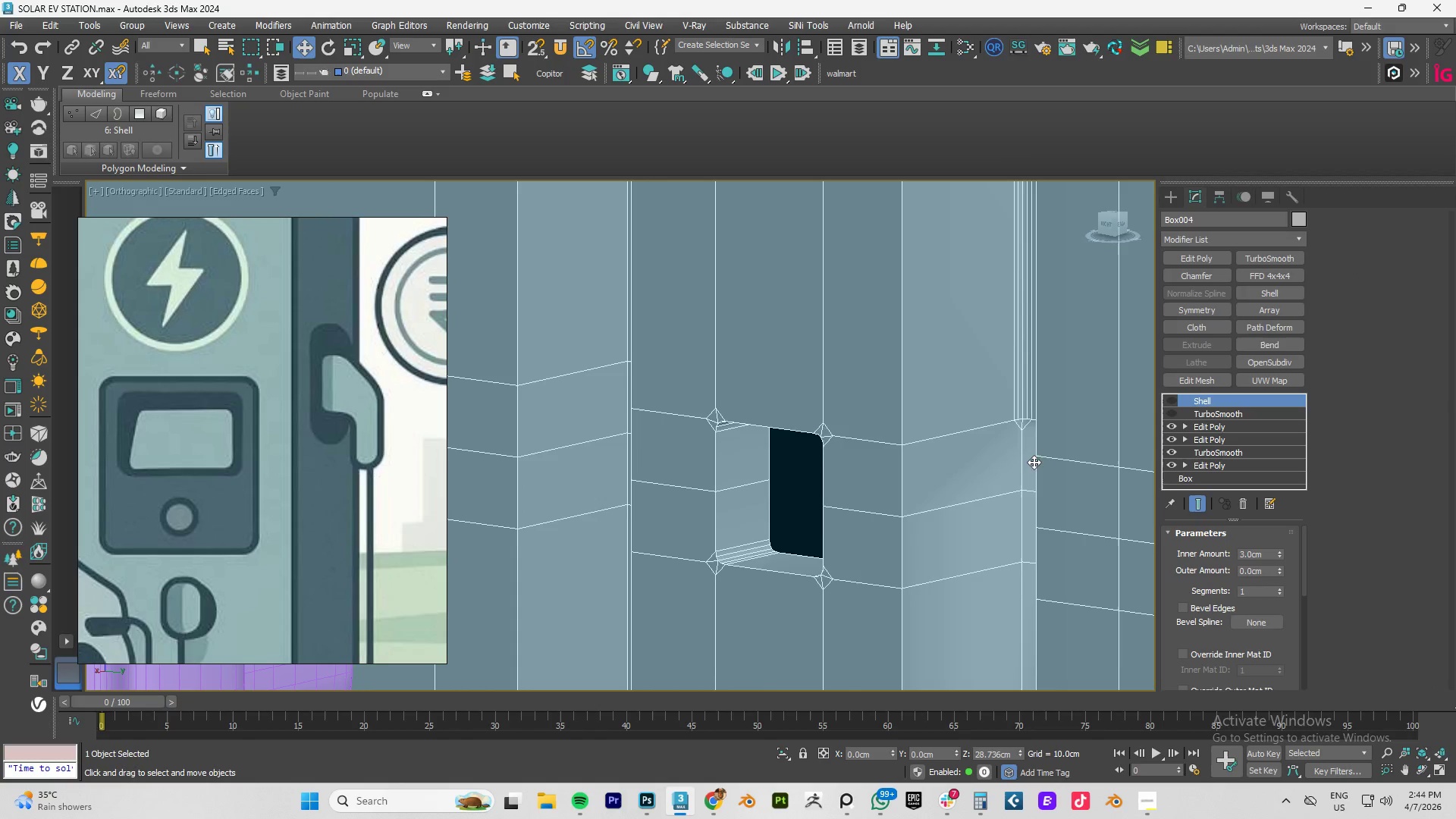 
key(Control+Z)
 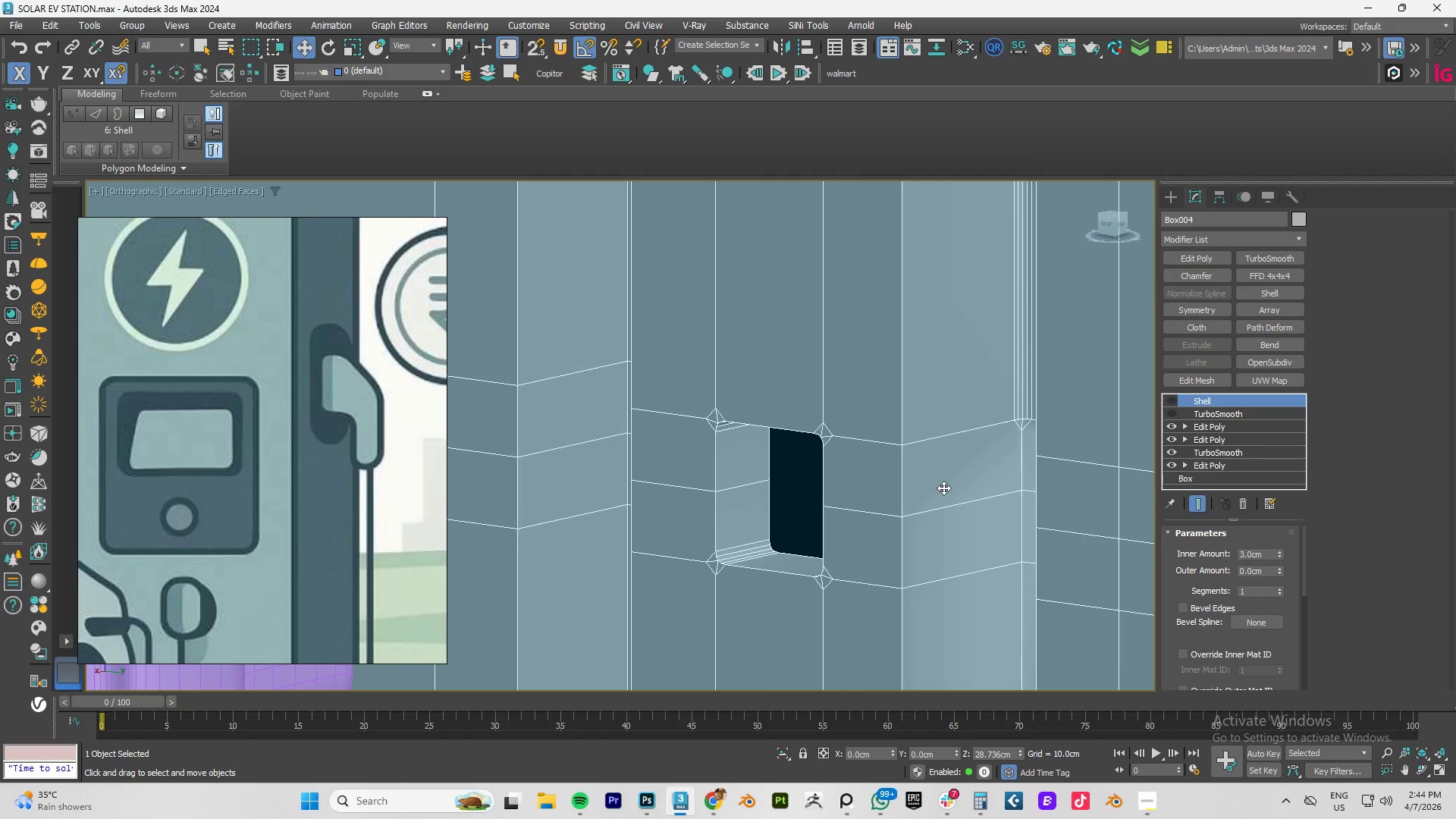 
key(Control+Z)
 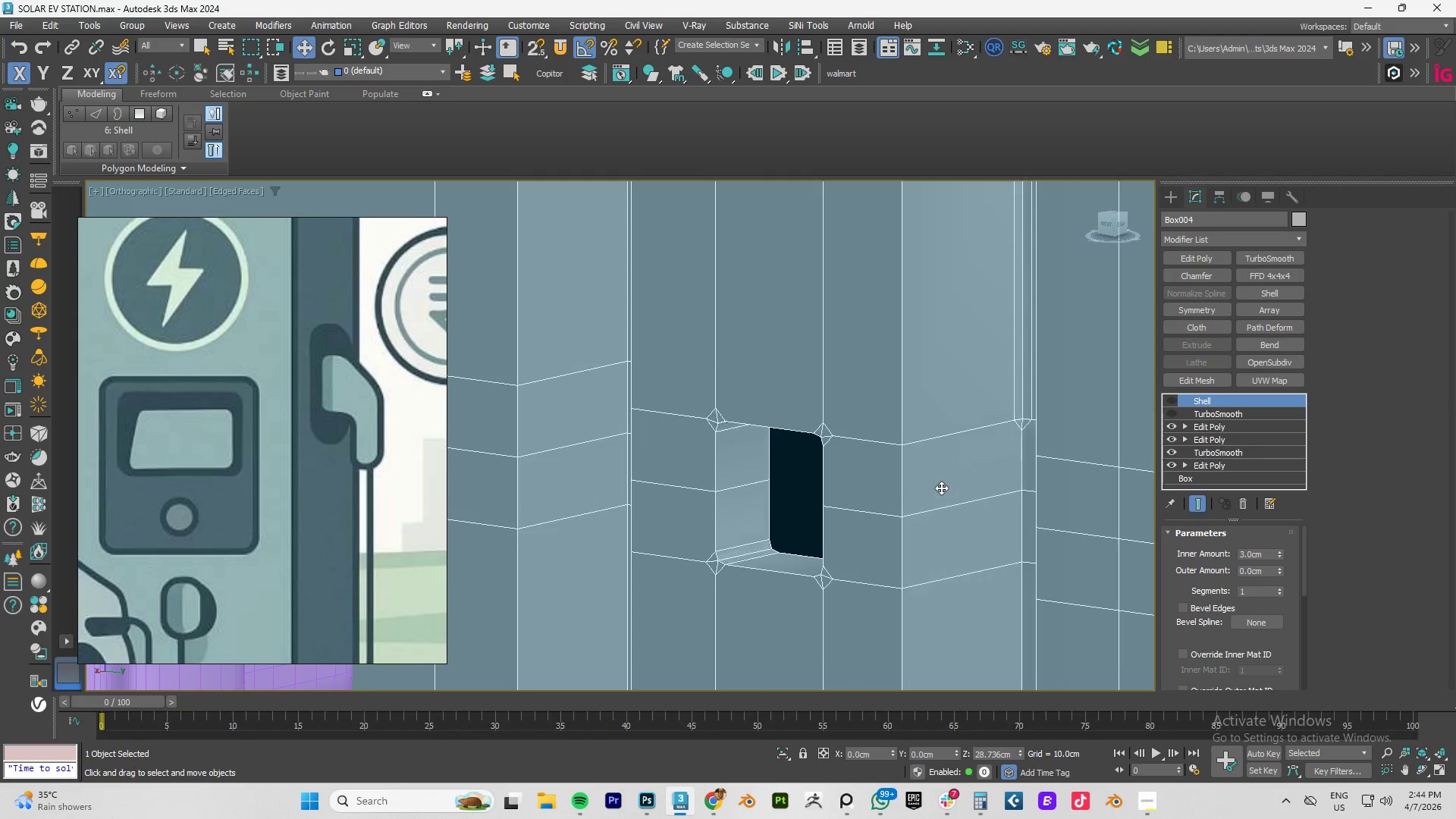 
key(Control+Z)
 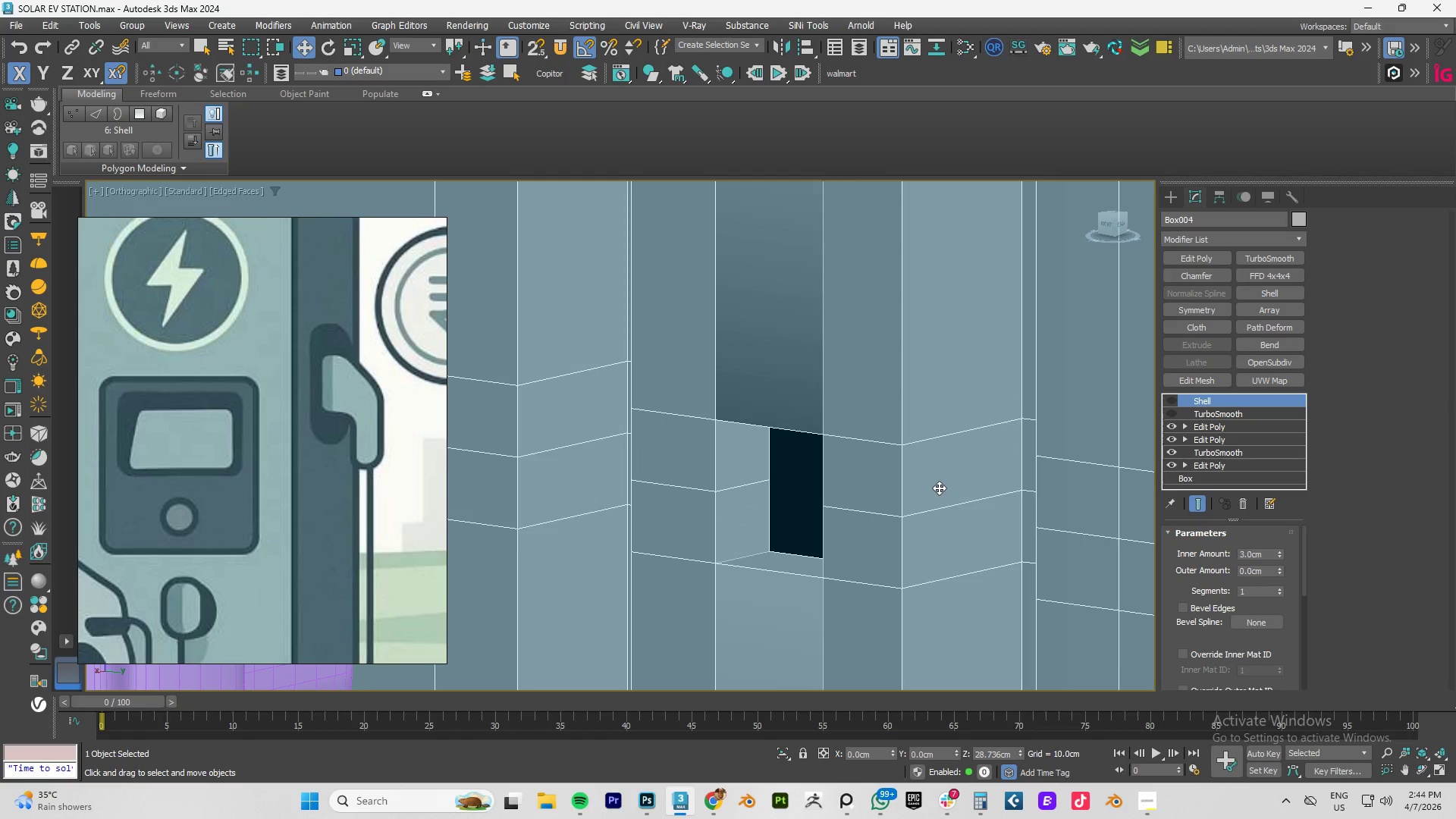 
key(Control+Z)
 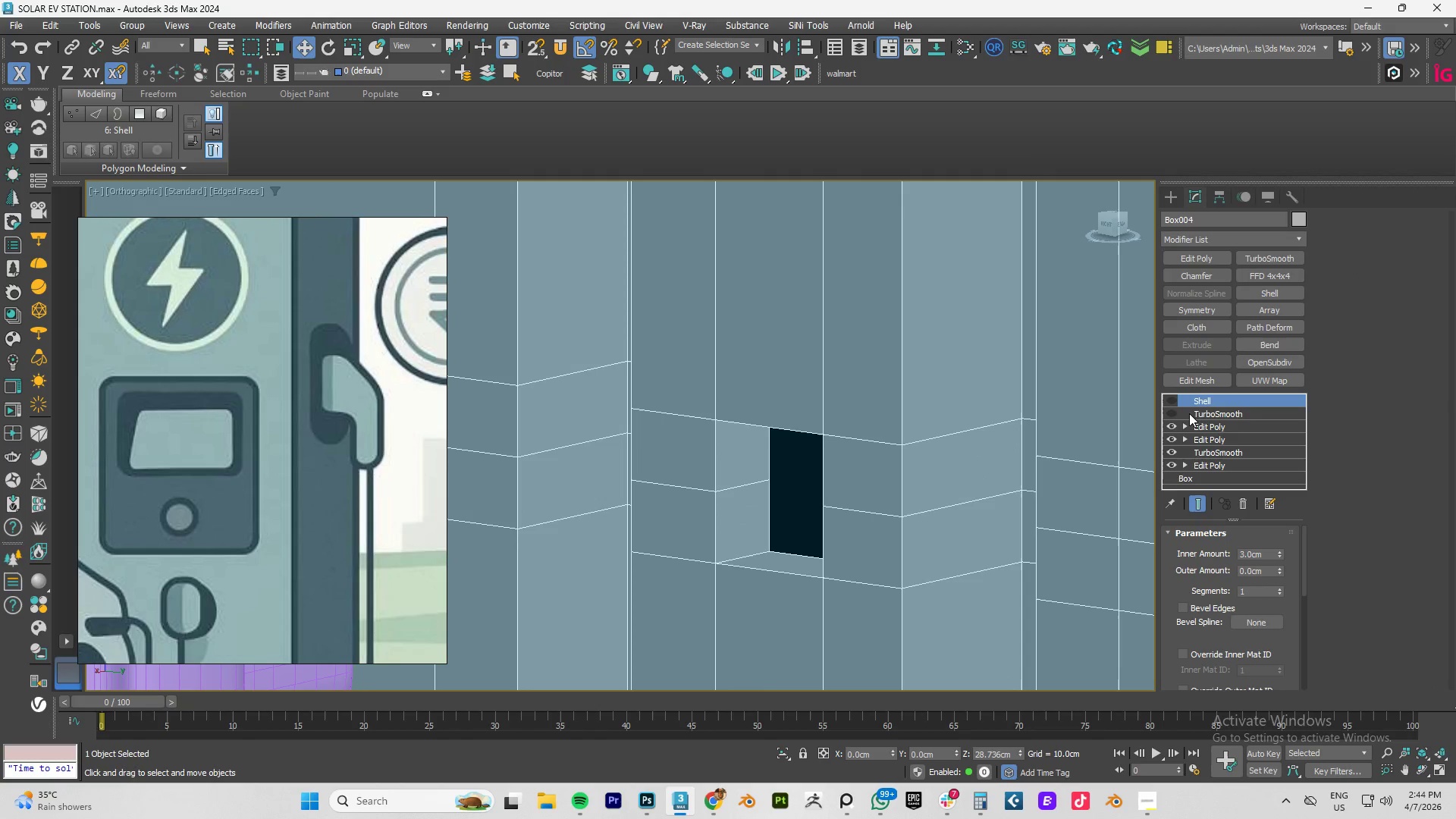 
left_click([1166, 416])
 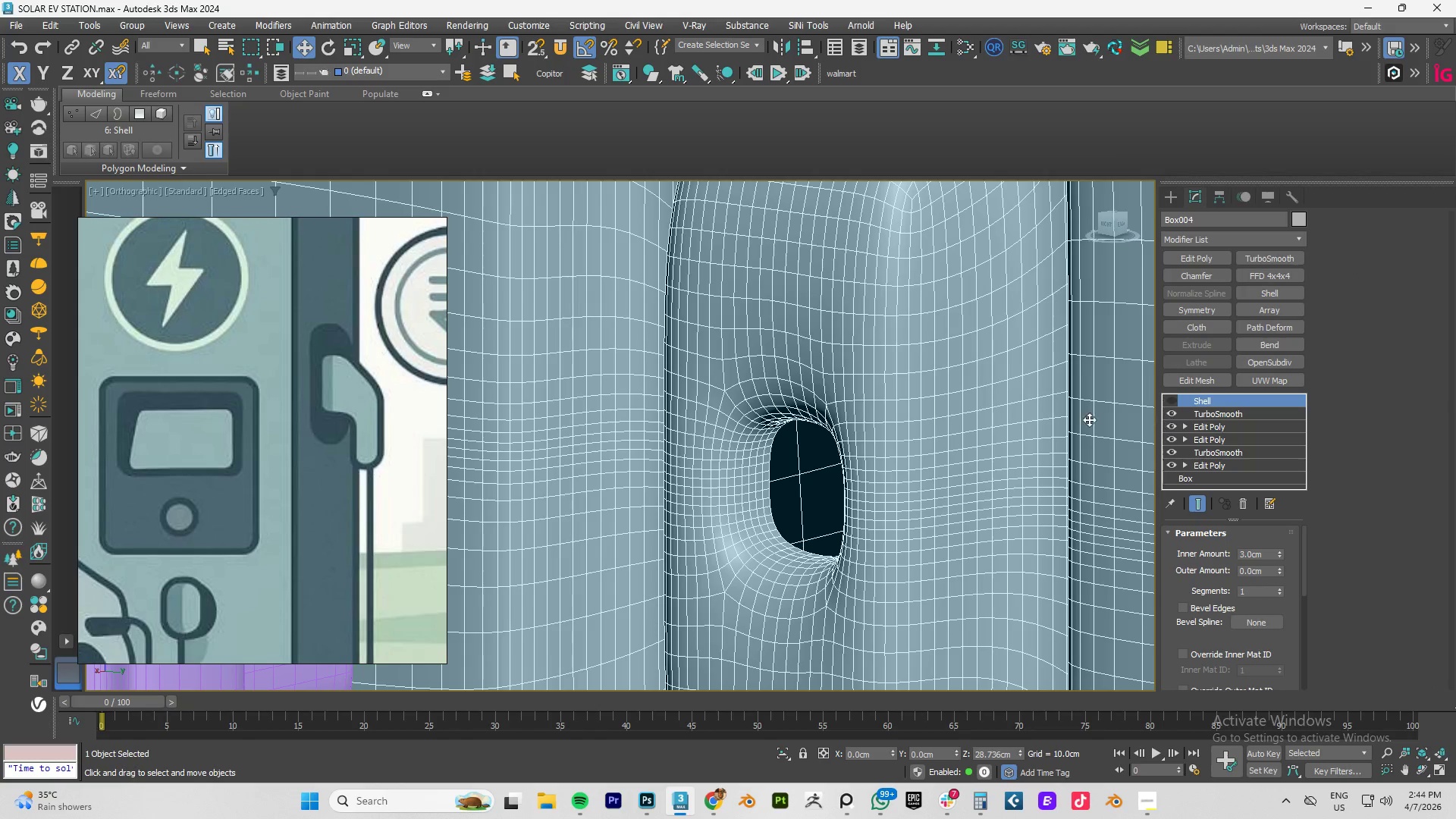 
key(F4)
 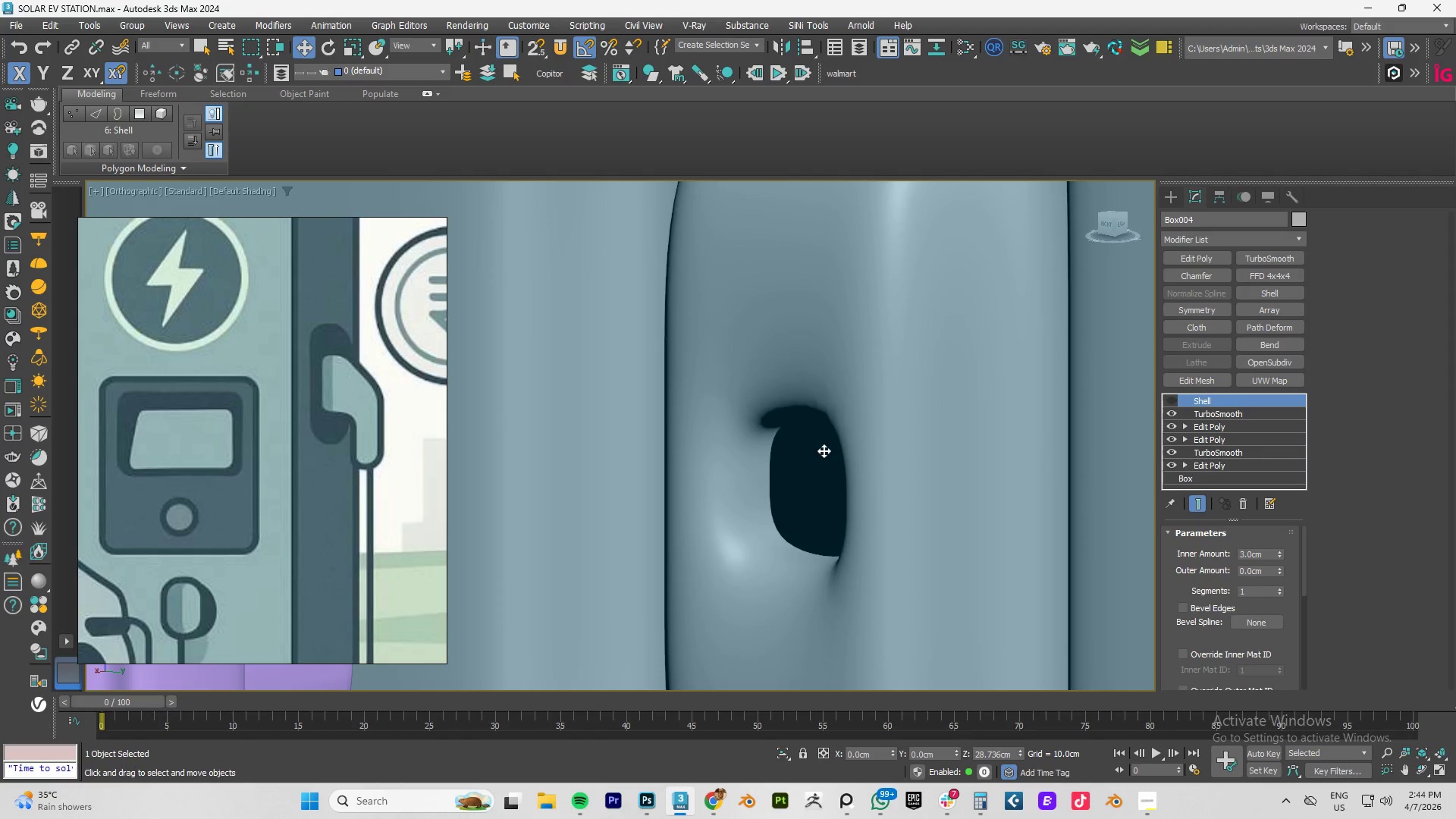 
hold_key(key=AltLeft, duration=0.53)
 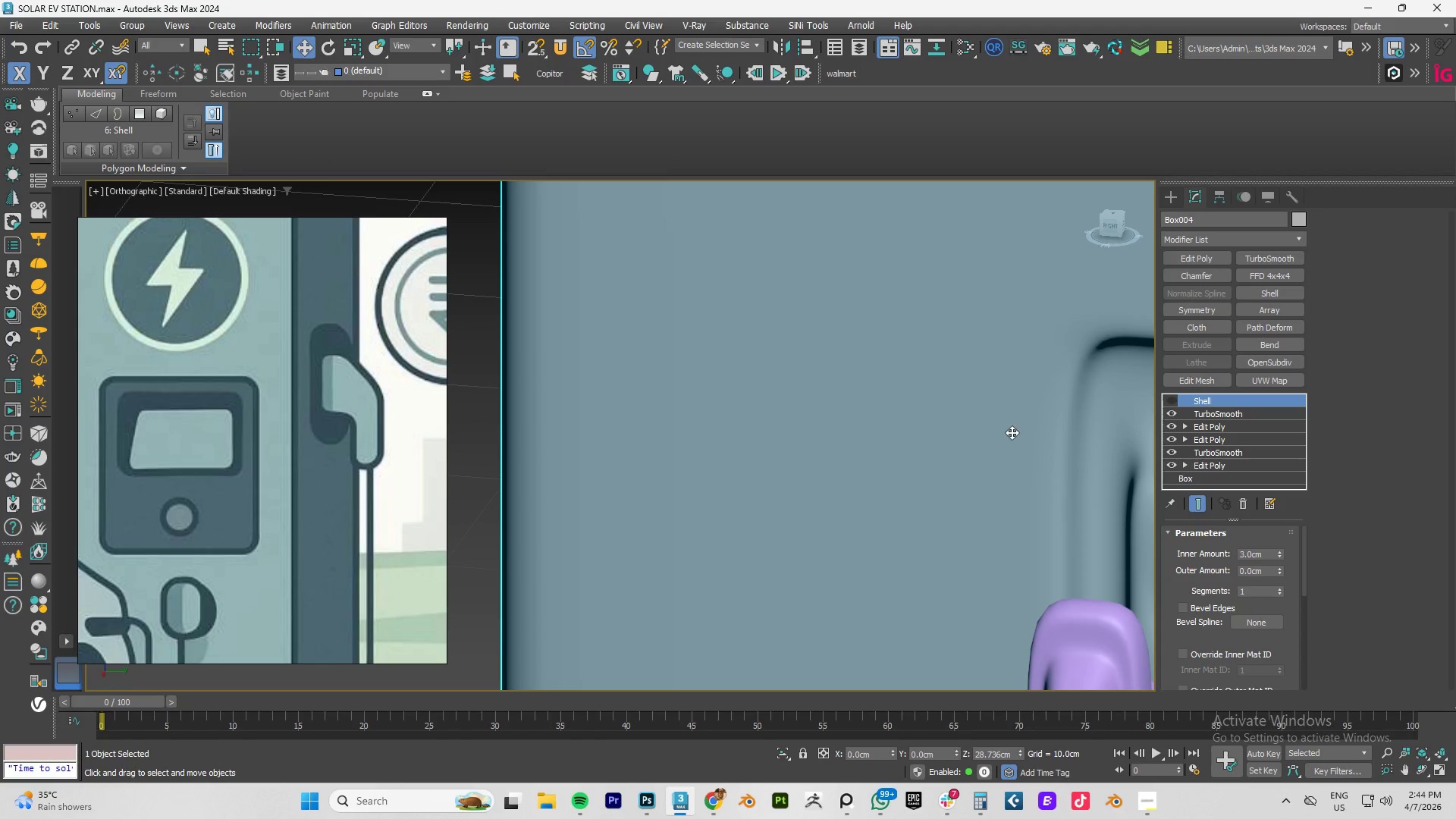 
scroll: coordinate [823, 449], scroll_direction: down, amount: 3.0
 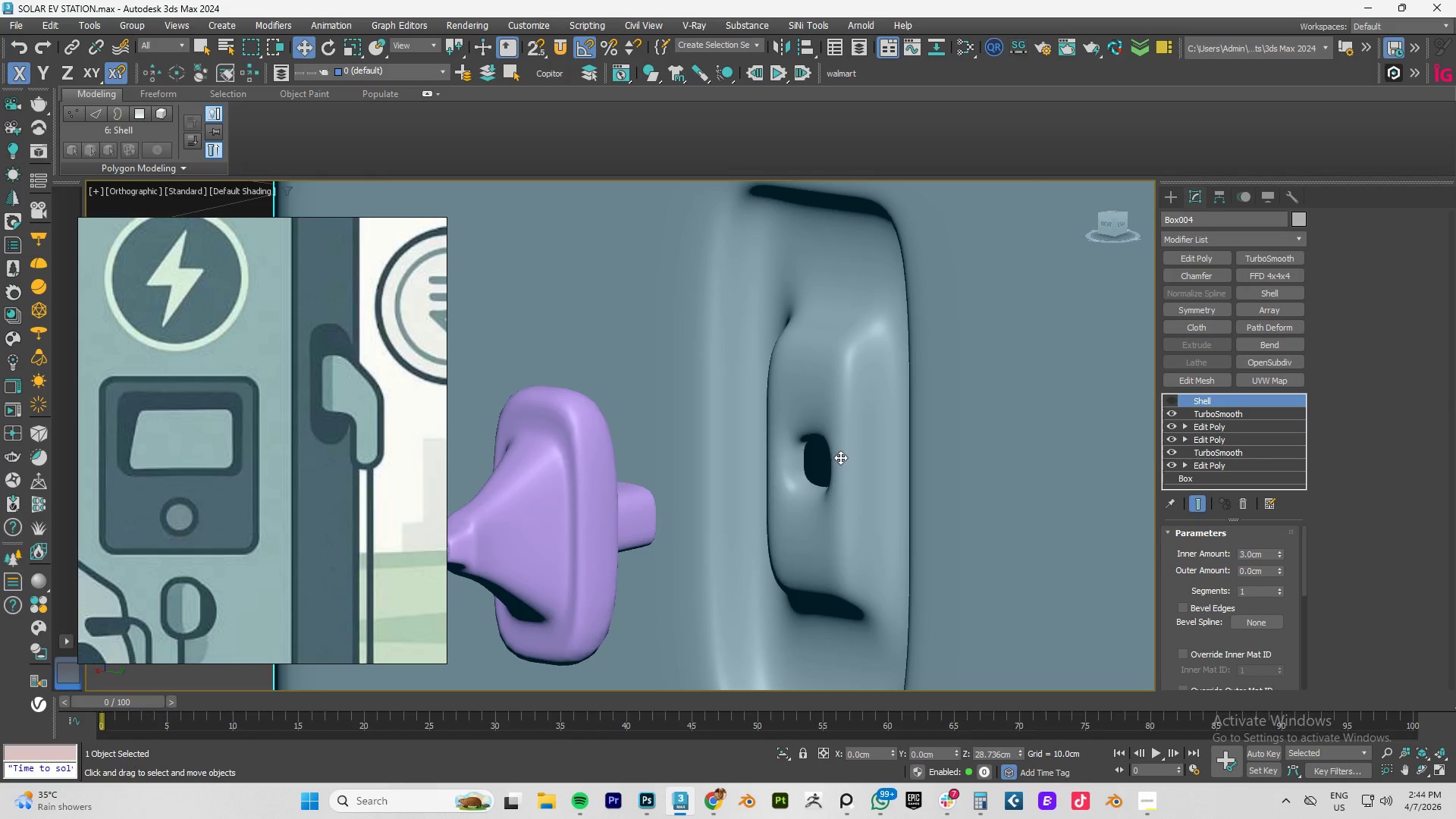 
hold_key(key=AltLeft, duration=0.56)
 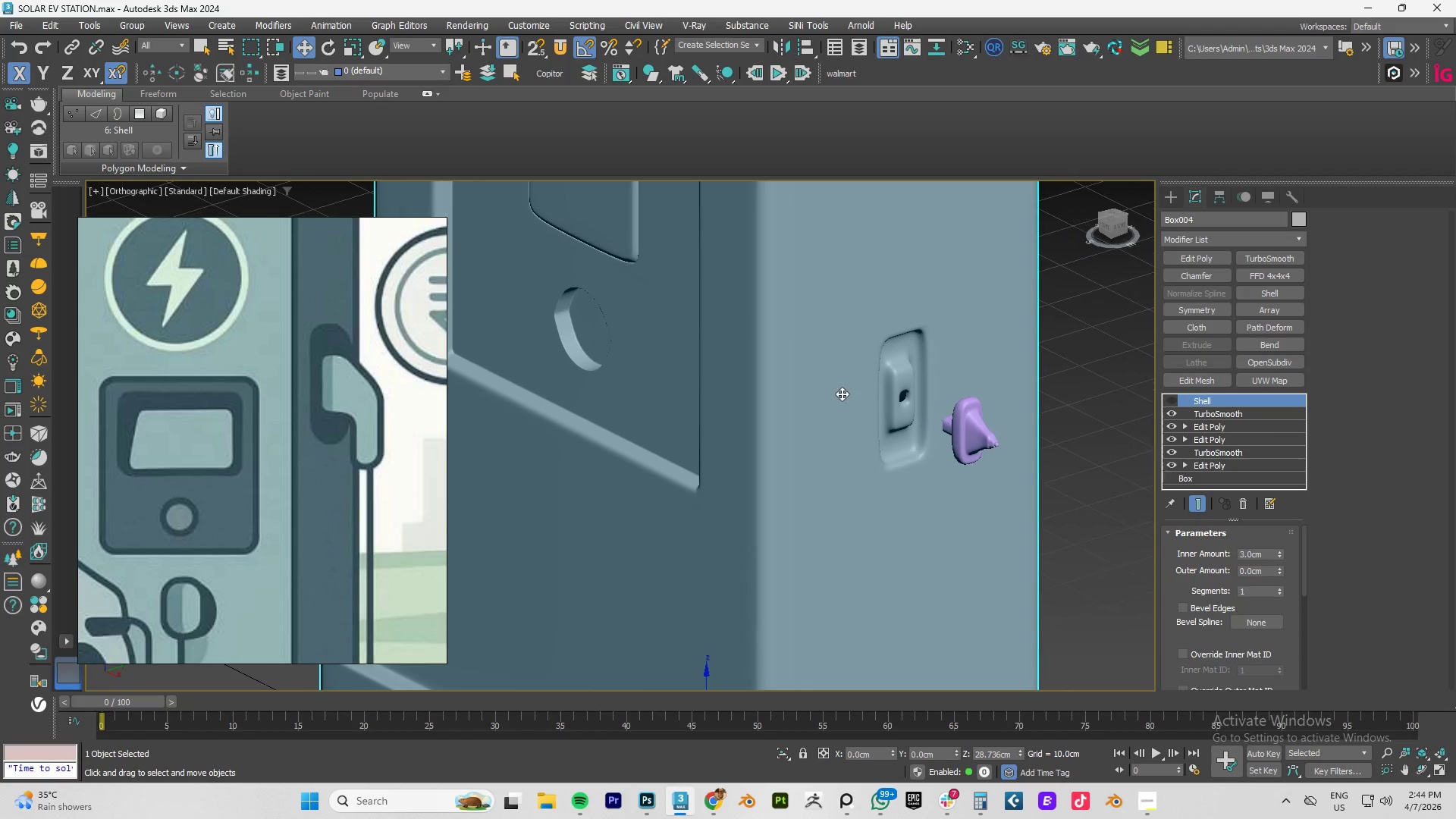 
scroll: coordinate [787, 359], scroll_direction: down, amount: 4.0
 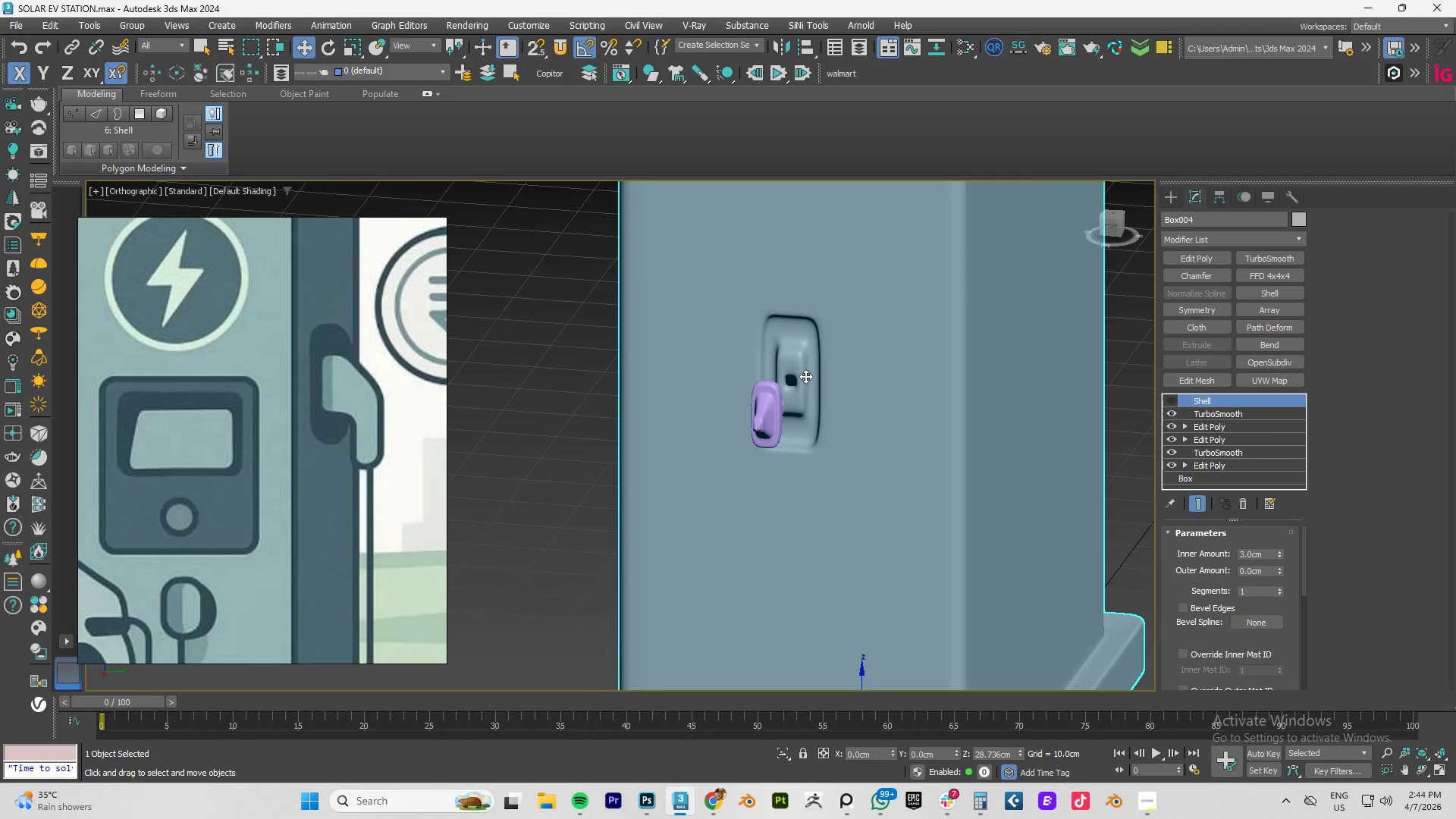 
scroll: coordinate [943, 394], scroll_direction: up, amount: 4.0
 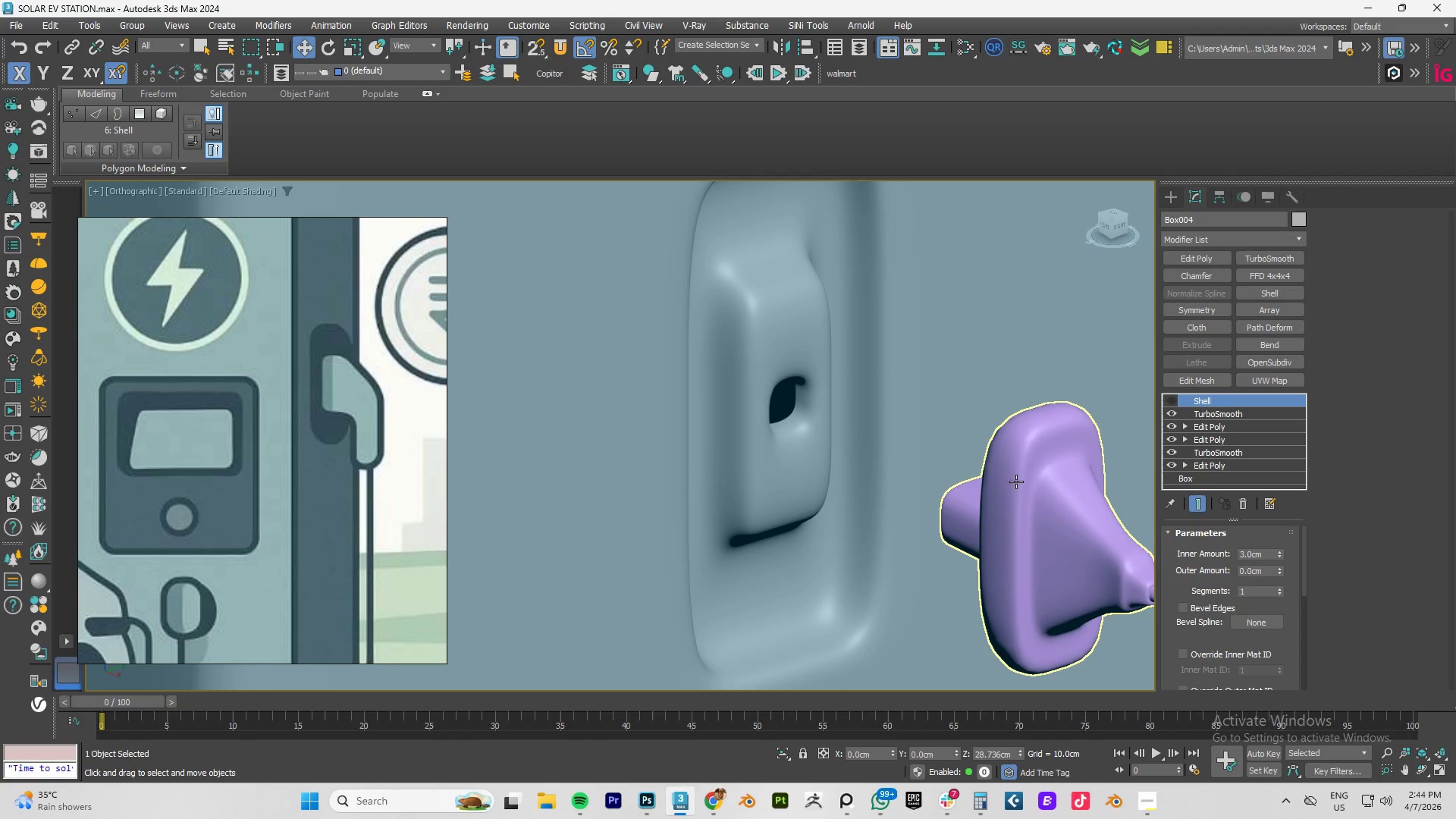 
left_click([1021, 486])
 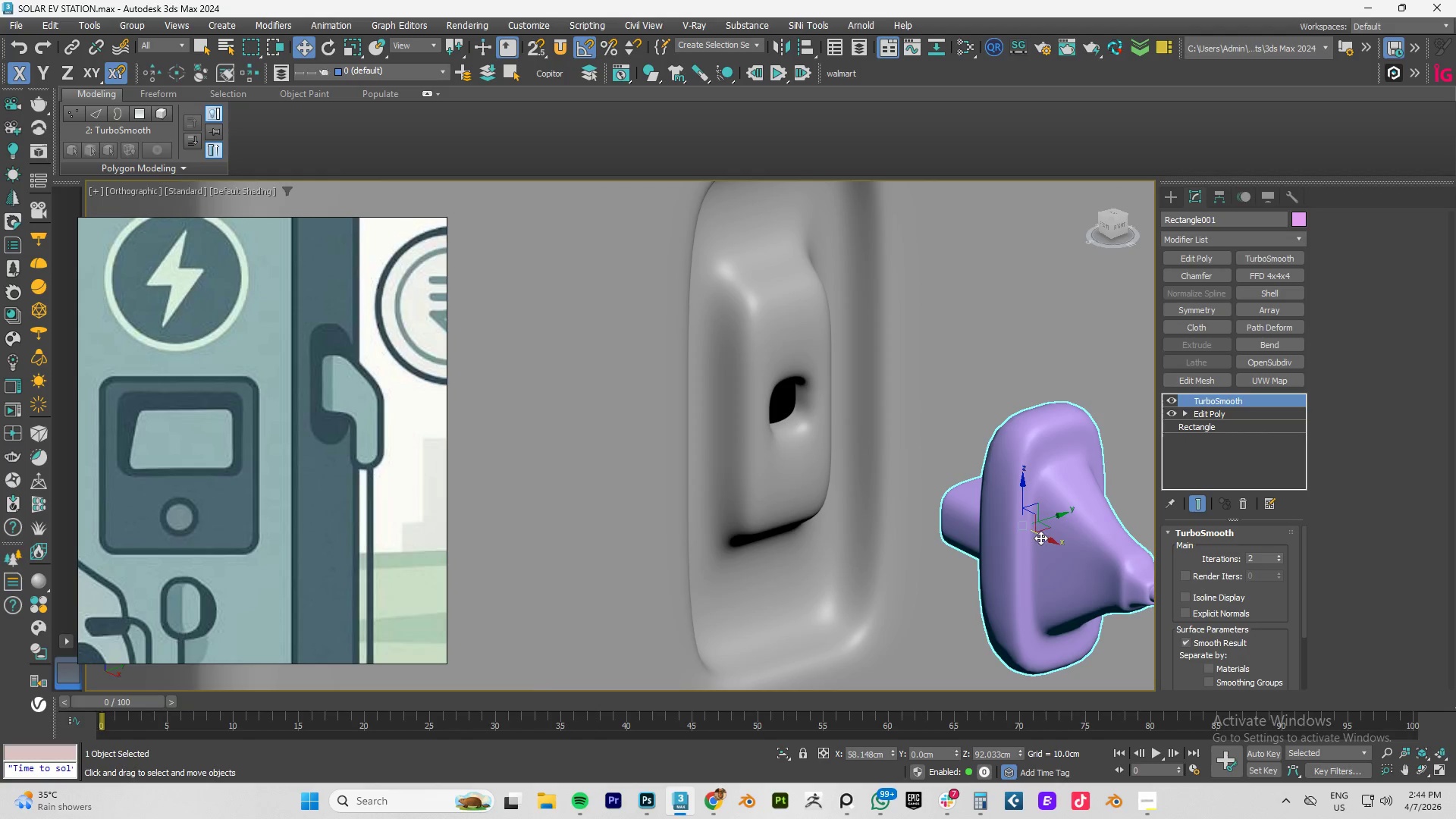 
left_click_drag(start_coordinate=[1050, 540], to_coordinate=[860, 450])
 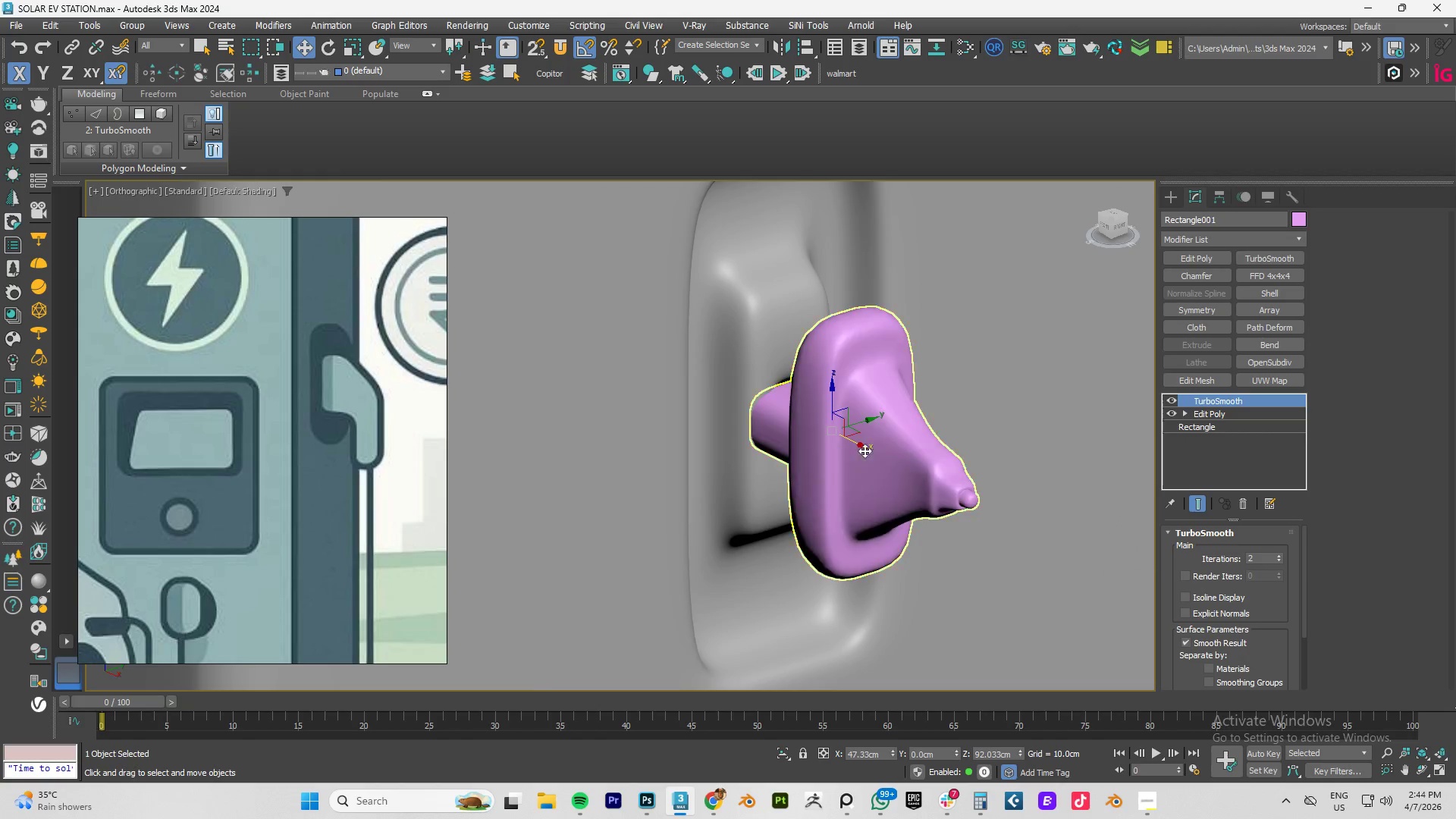 
hold_key(key=AltLeft, duration=1.5)
 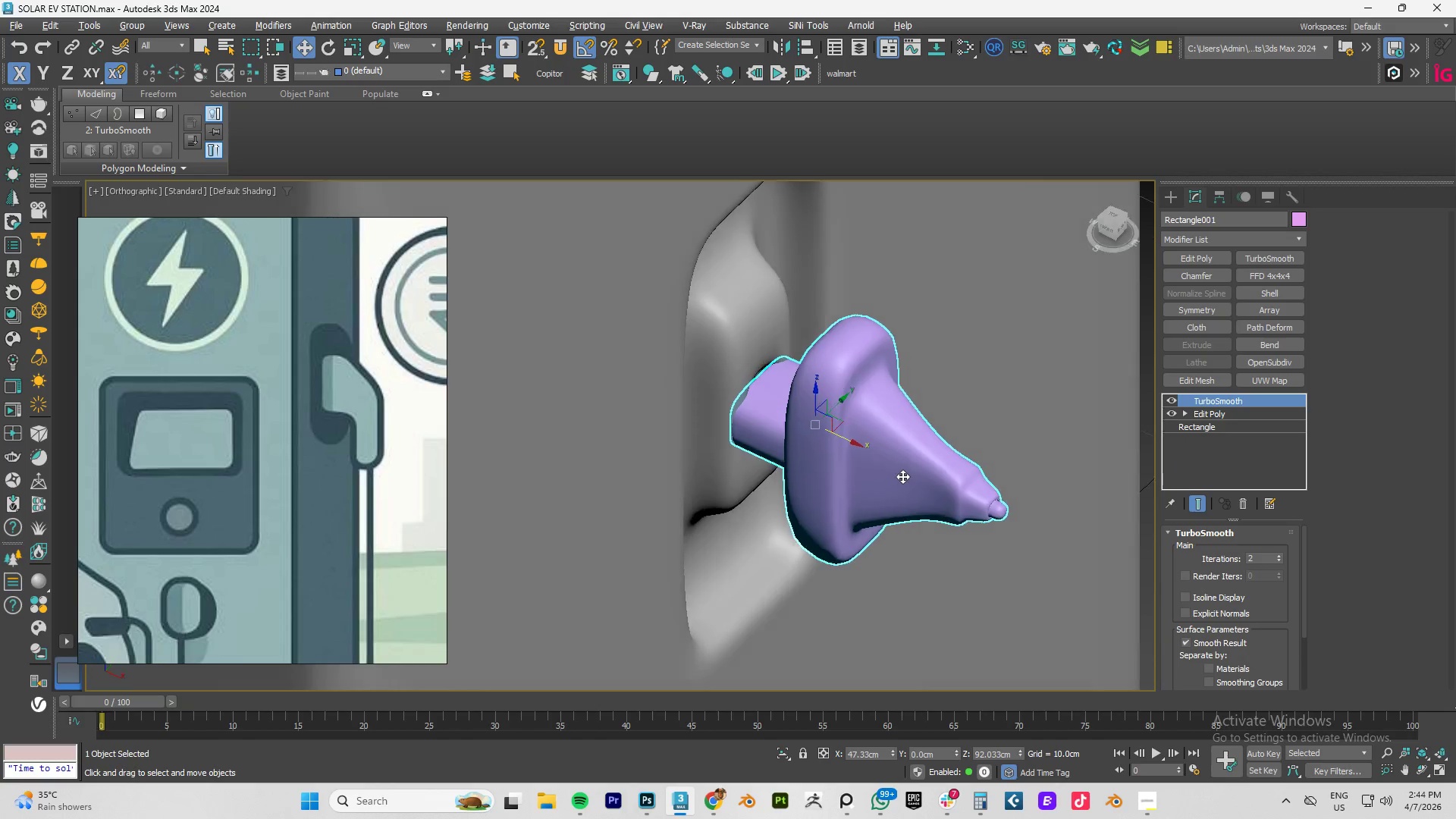 
hold_key(key=AltLeft, duration=1.51)
 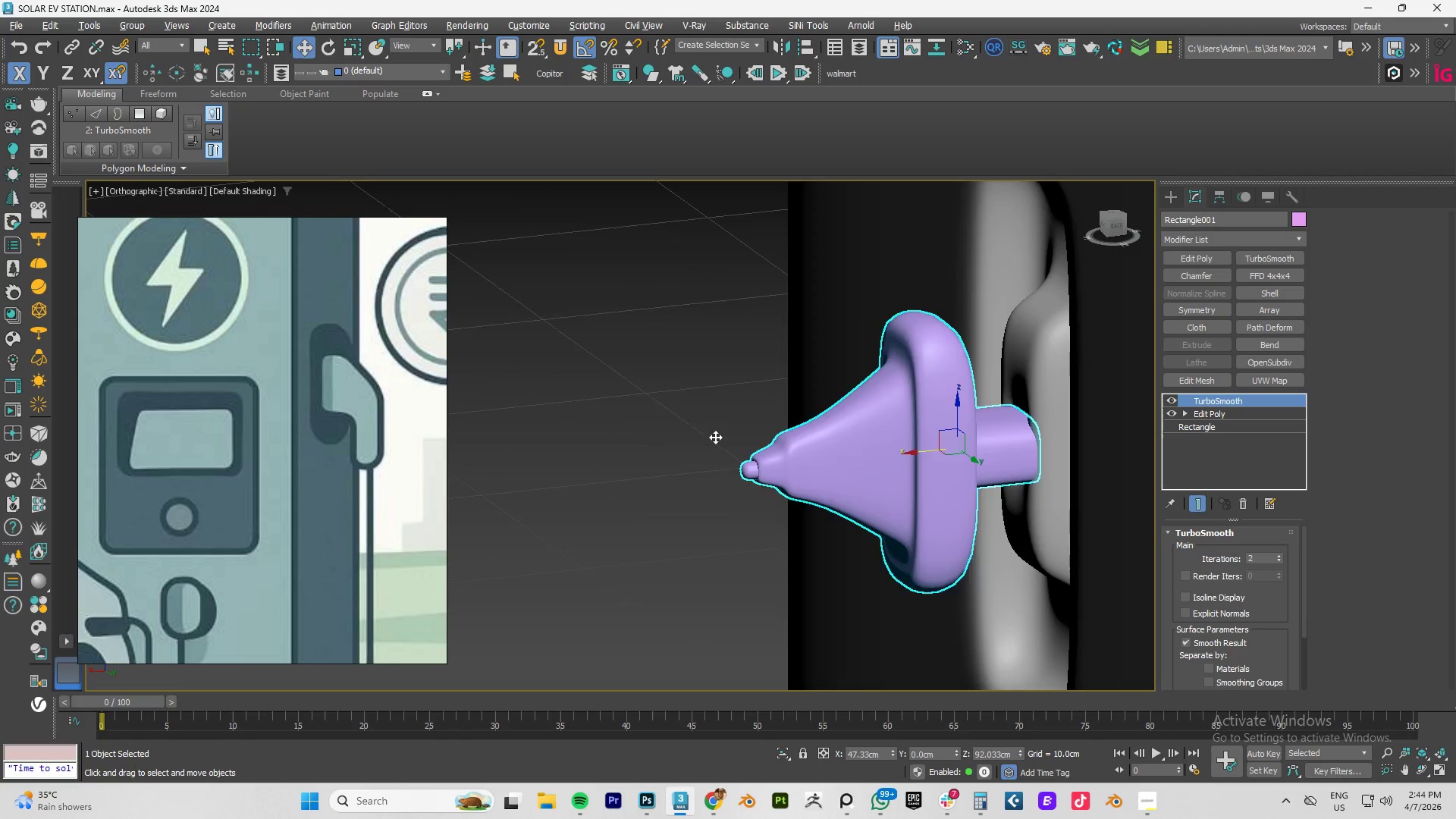 
hold_key(key=AltLeft, duration=1.31)
 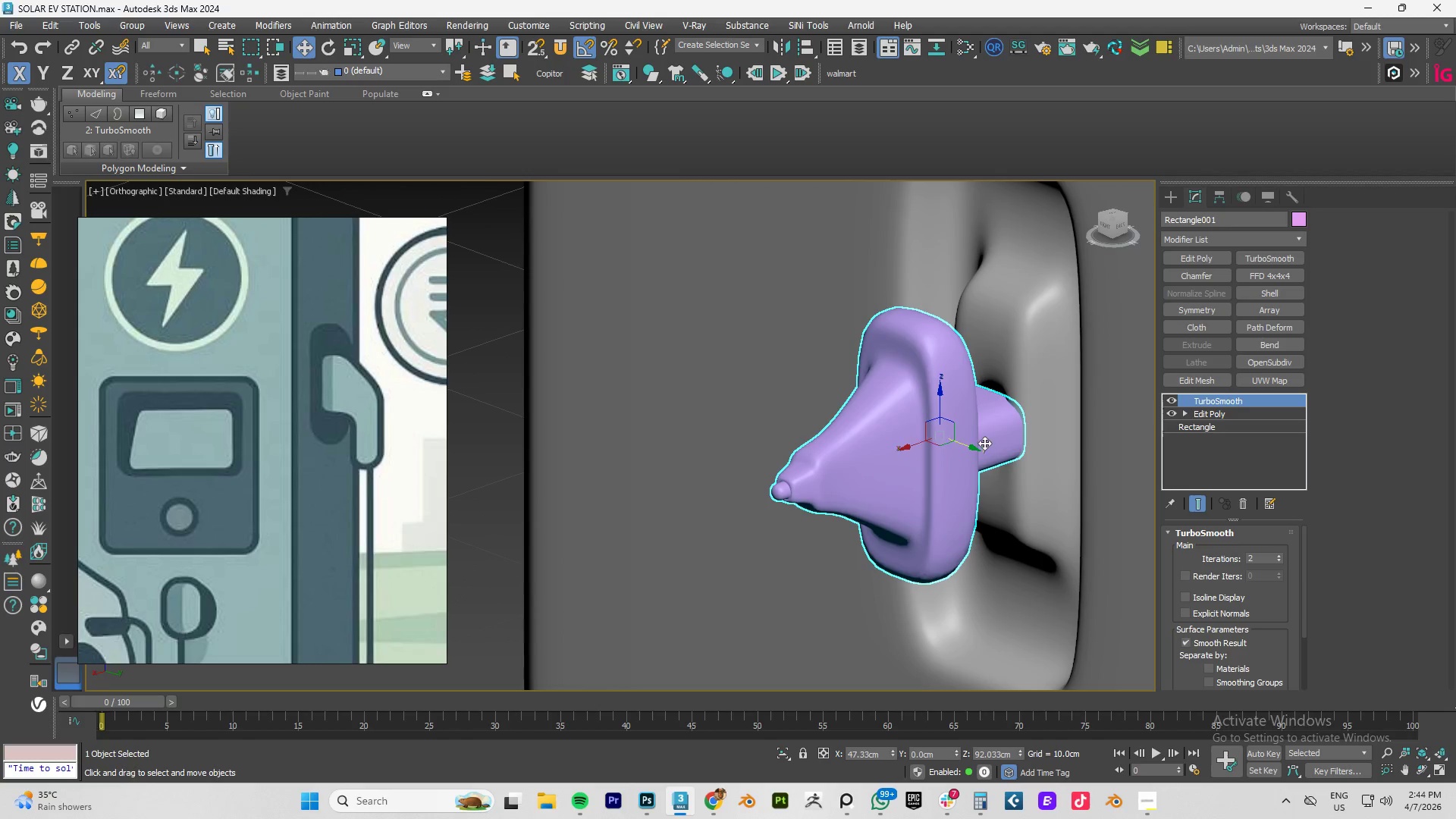 
hold_key(key=AltLeft, duration=0.41)
 